 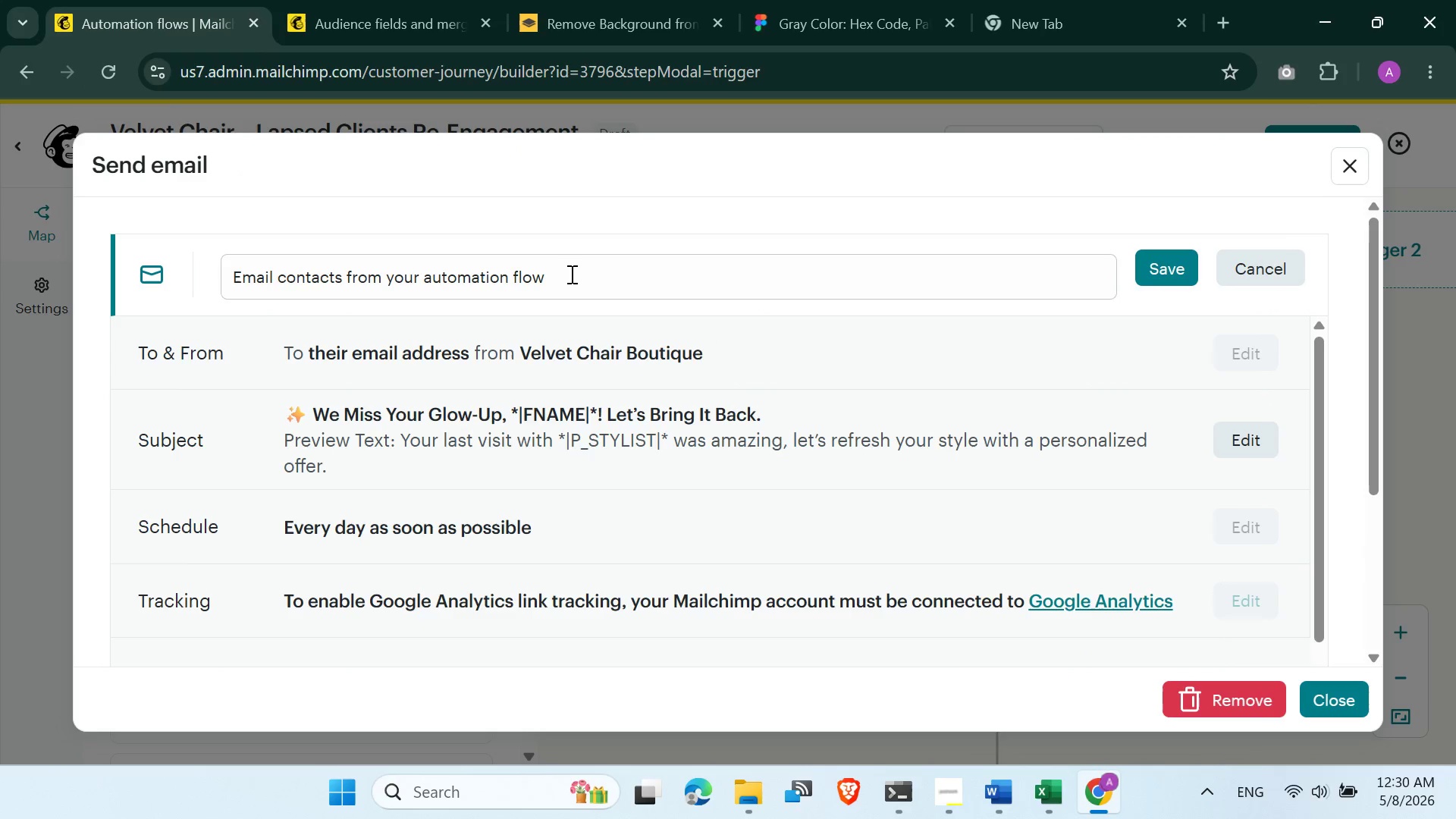 
left_click_drag(start_coordinate=[570, 275], to_coordinate=[156, 282])
 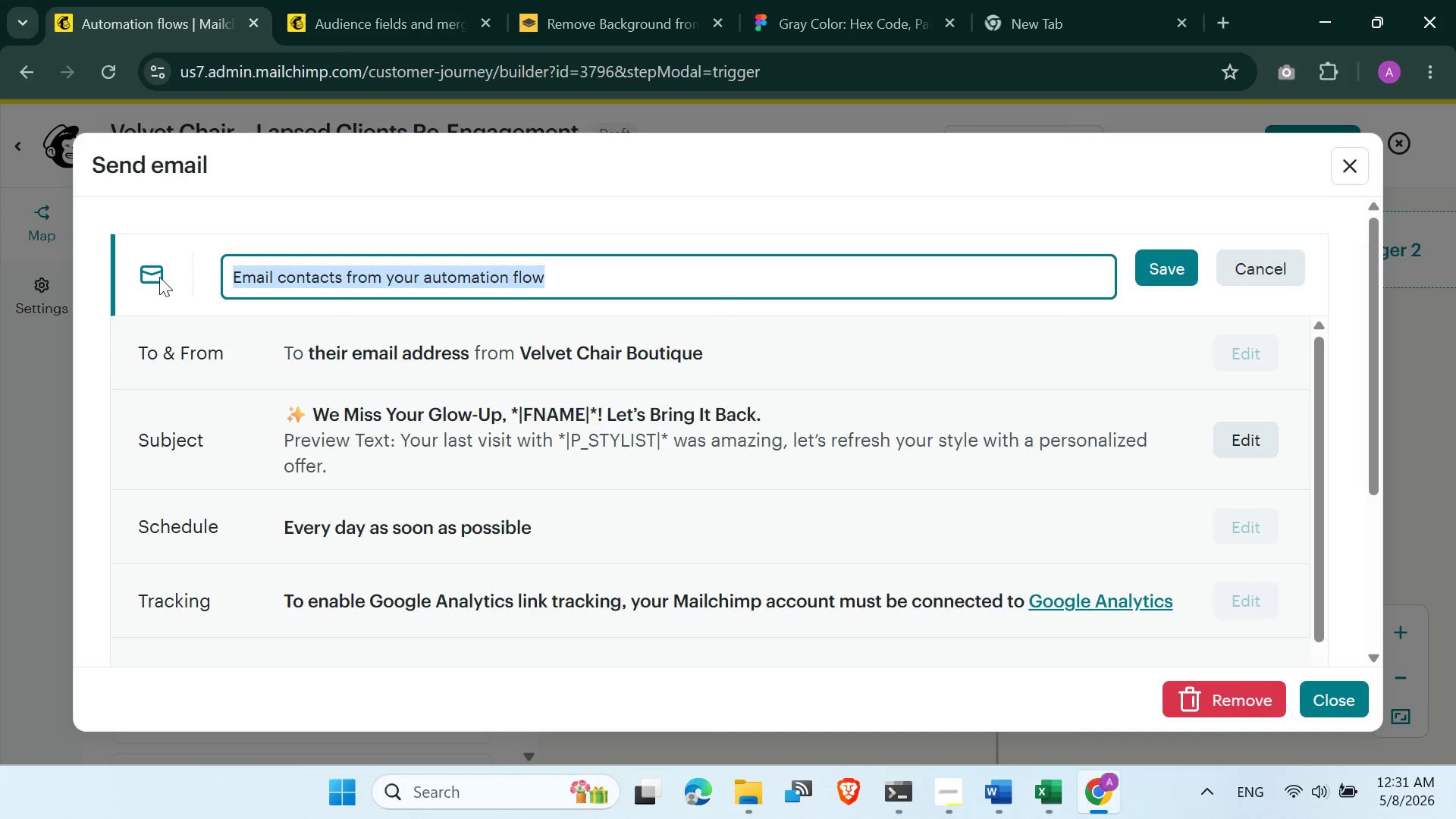 
key(Control+V)
 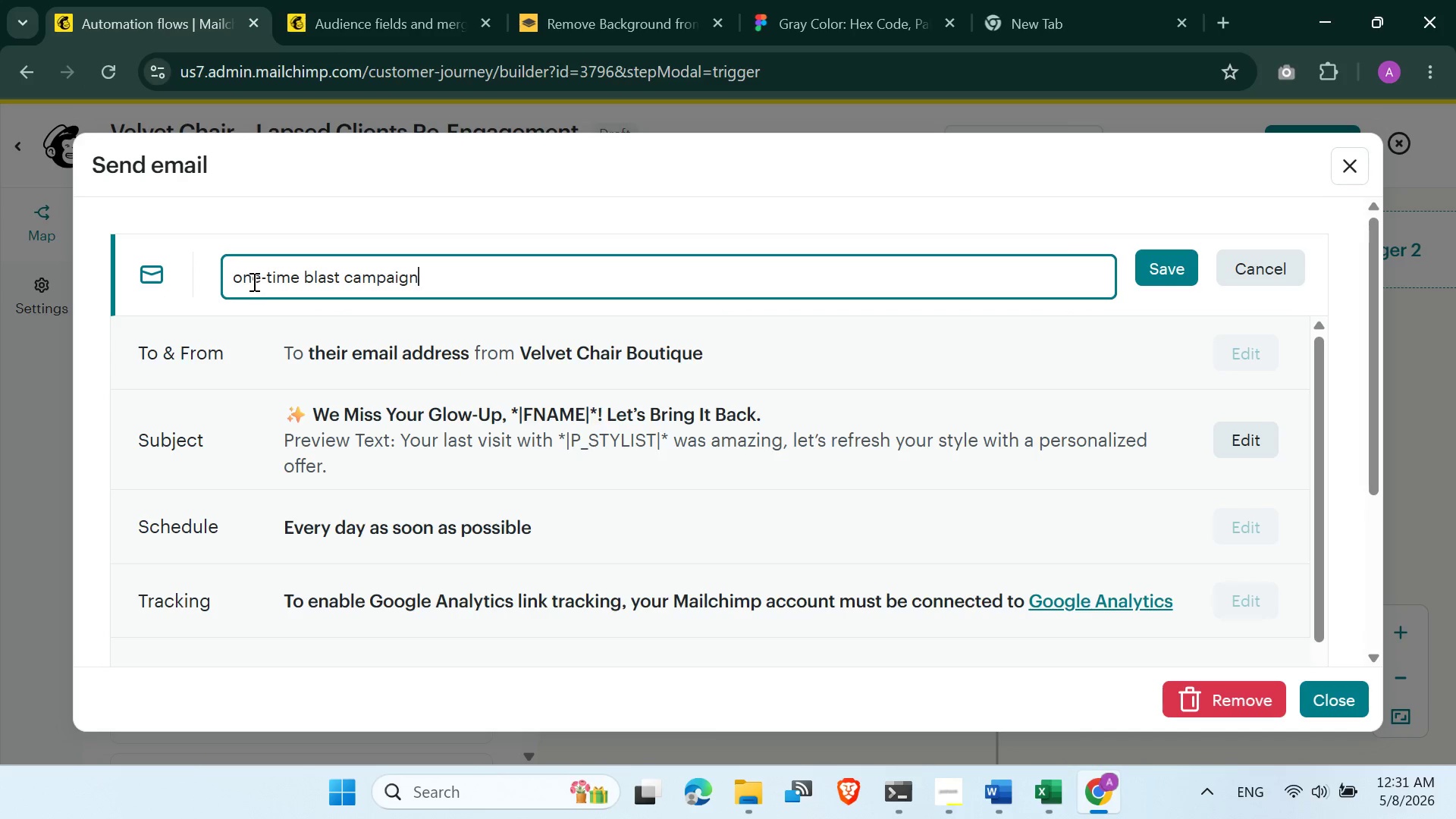 
left_click_drag(start_coordinate=[245, 281], to_coordinate=[232, 279])
 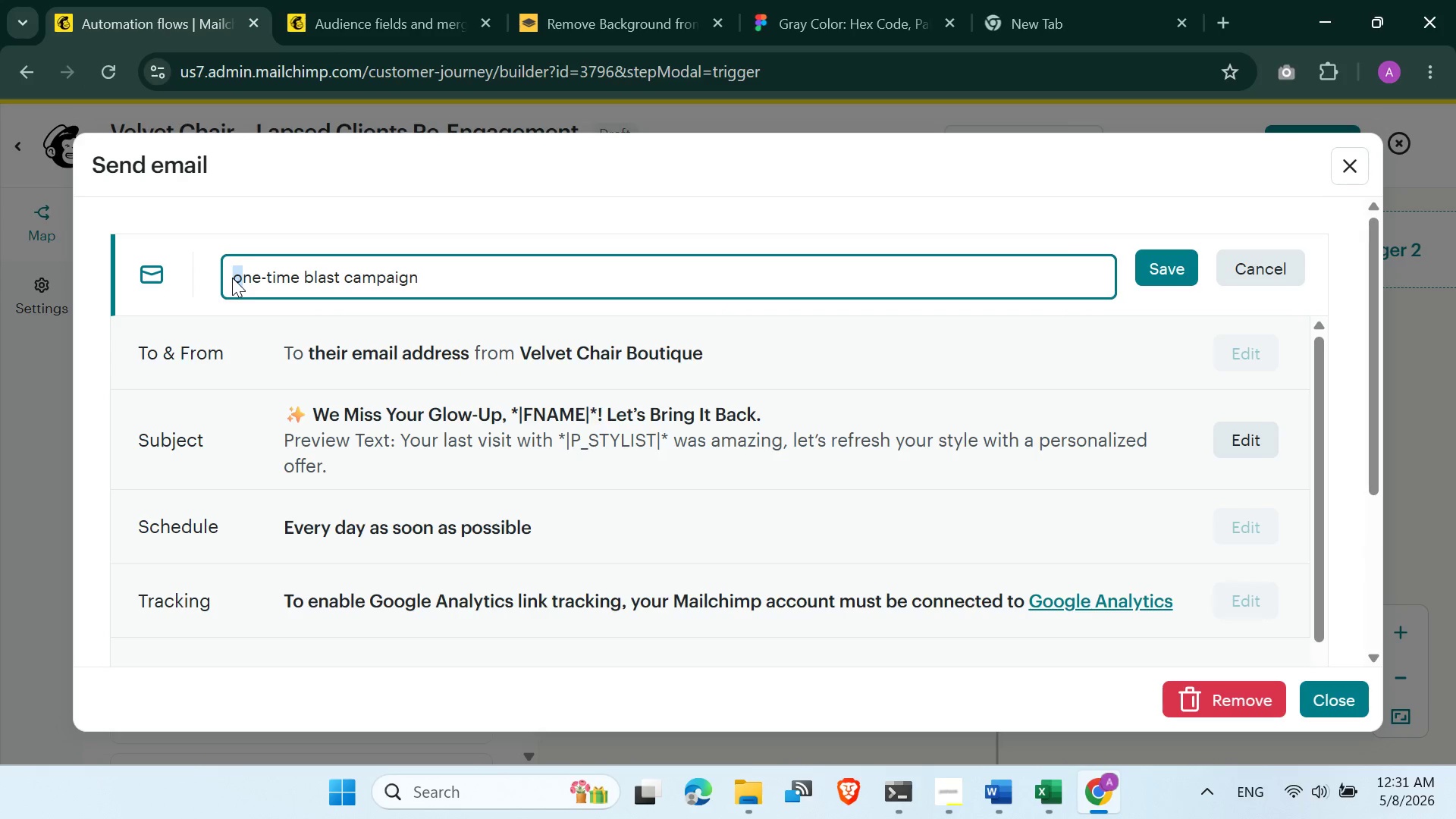 
key(Shift+O)
 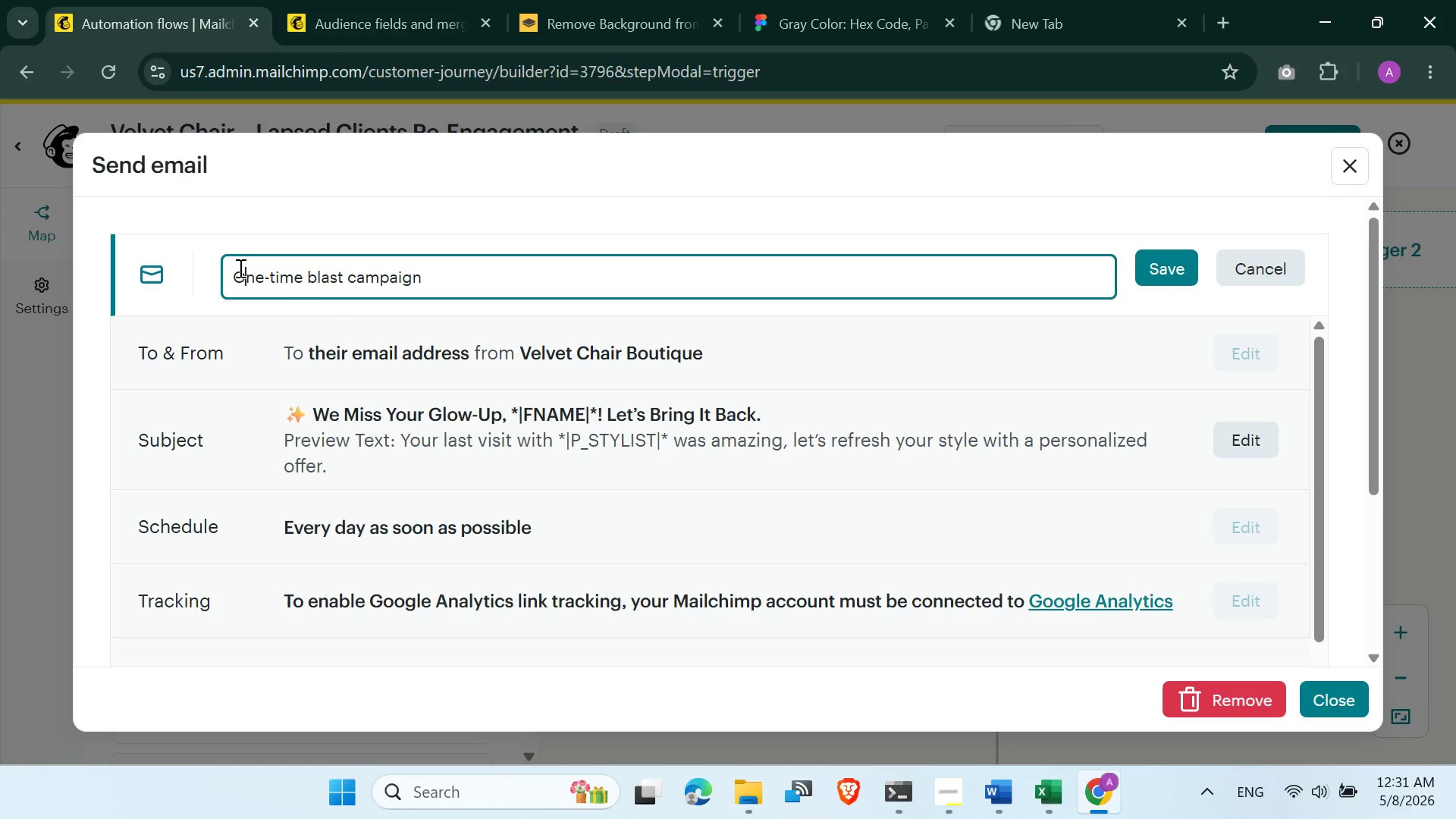 
hold_key(key=ArrowRight, duration=0.98)
 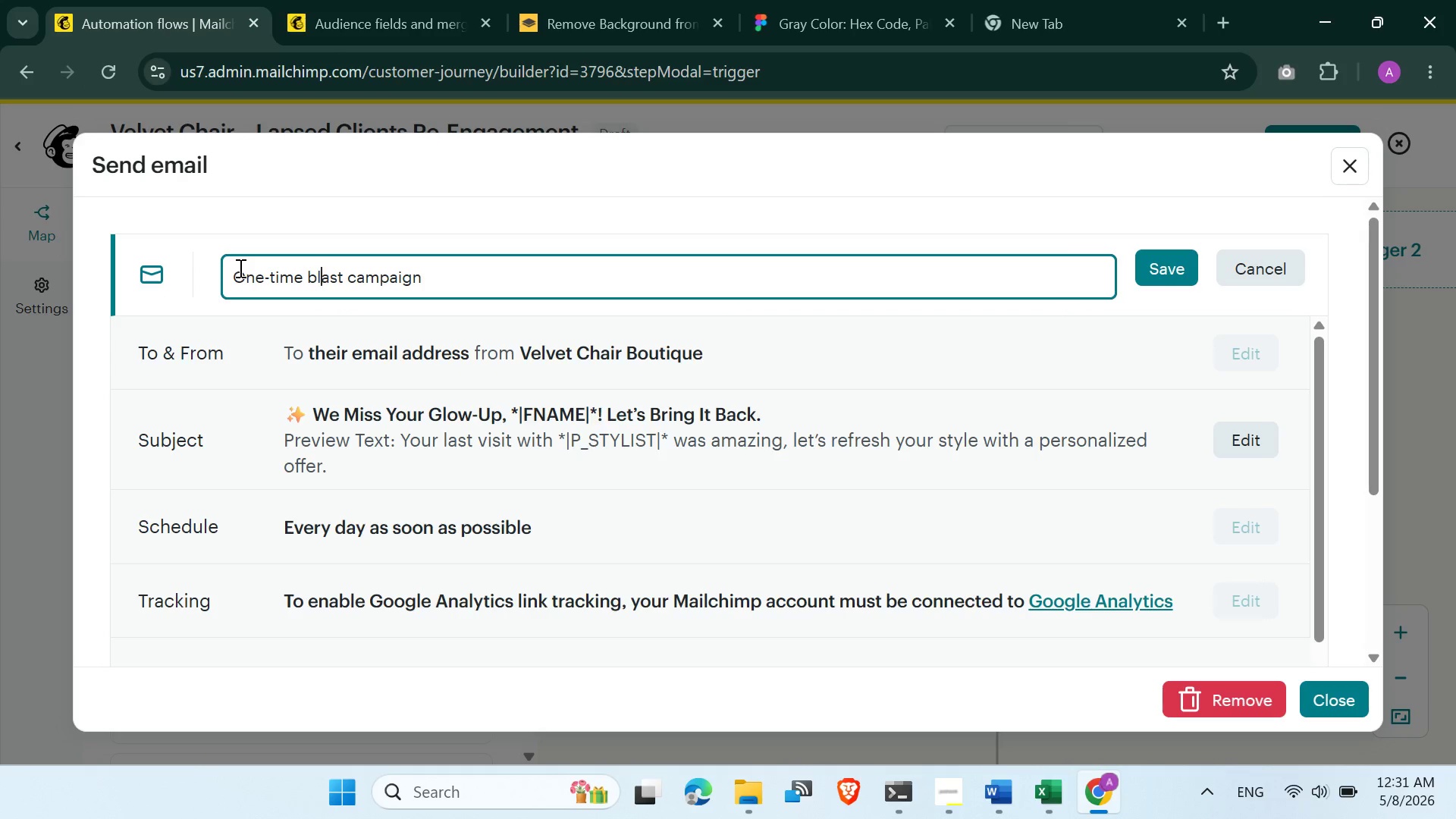 
key(ArrowRight)
 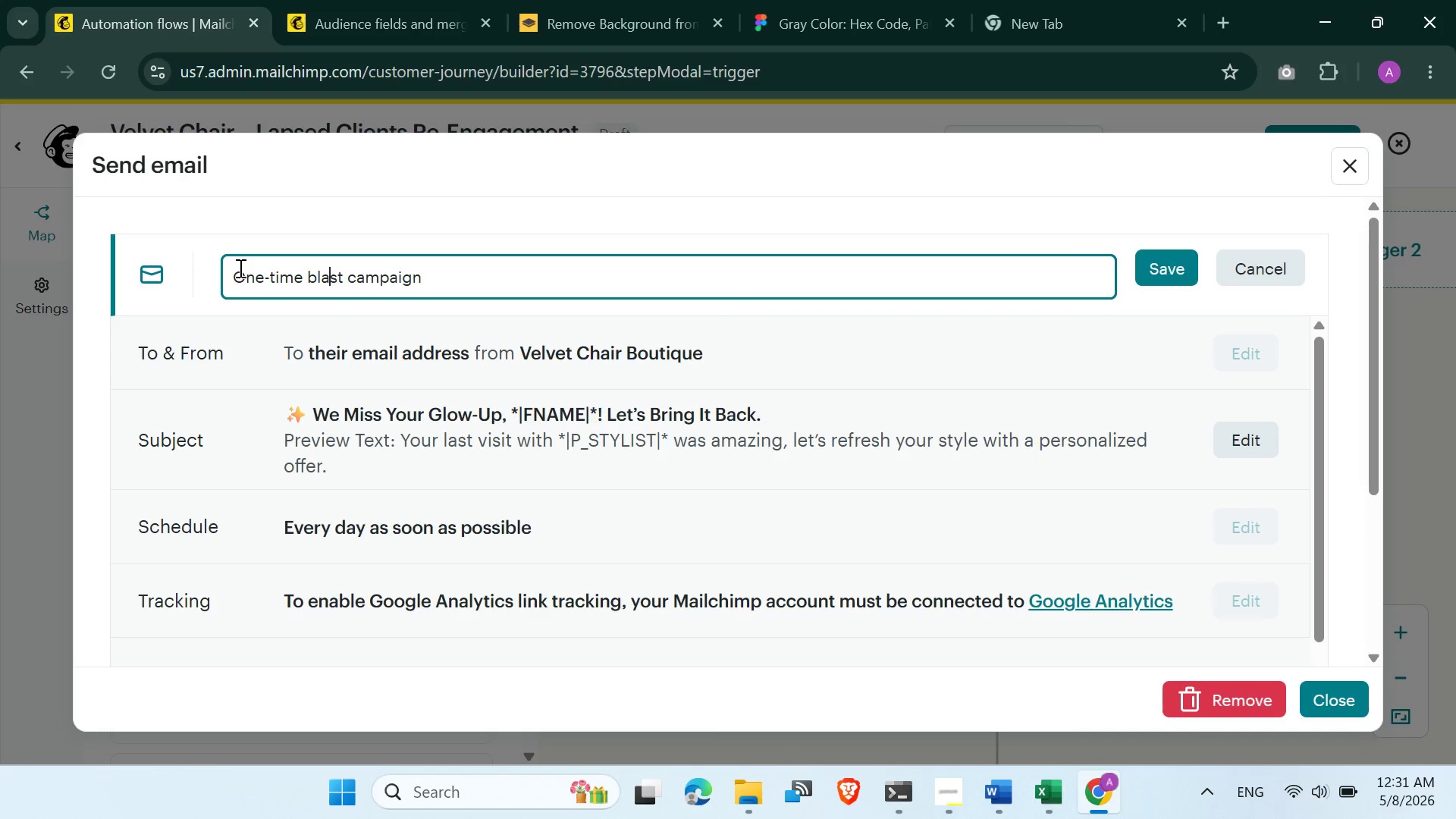 
key(ArrowRight)
 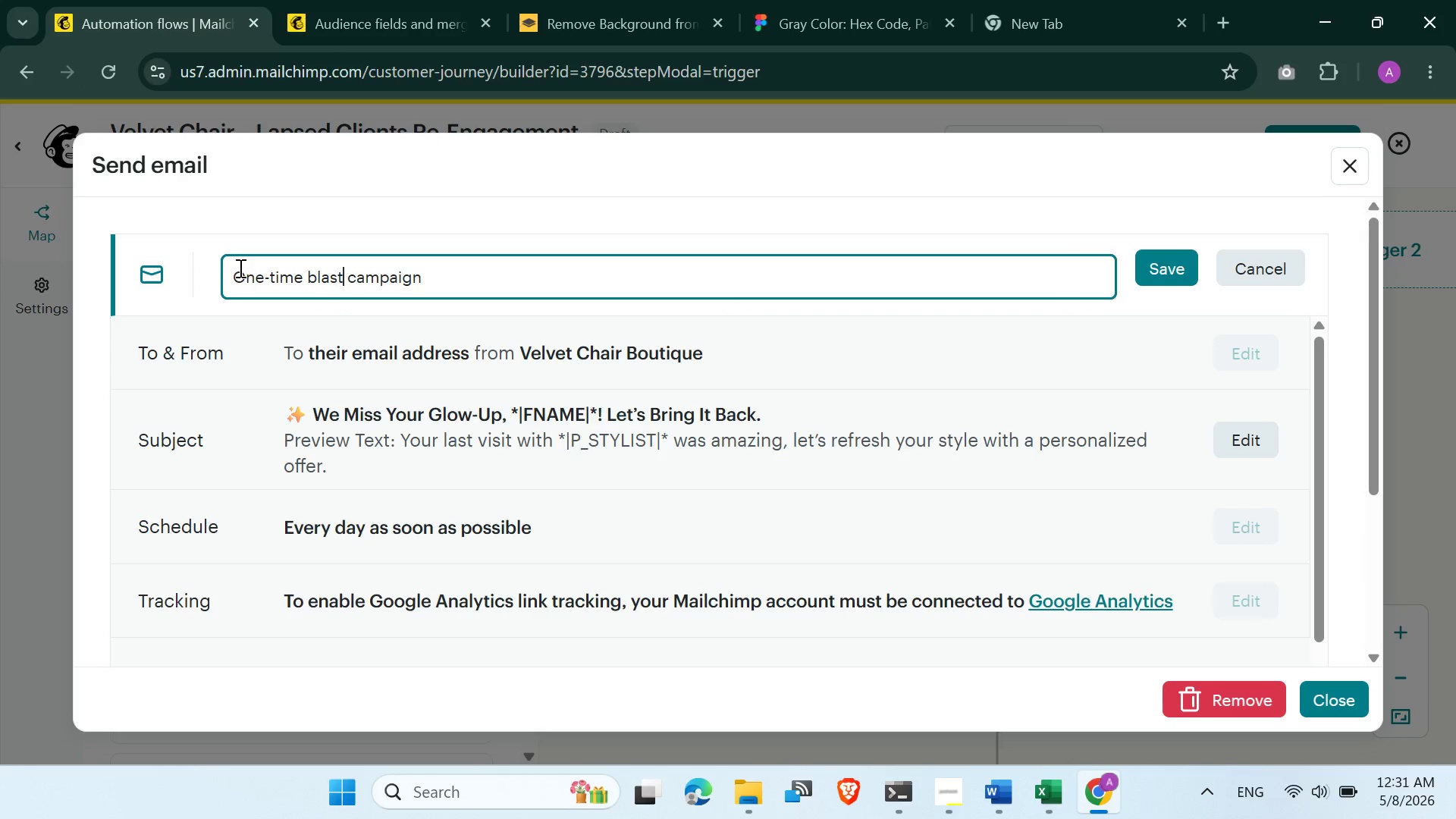 
key(ArrowRight)
 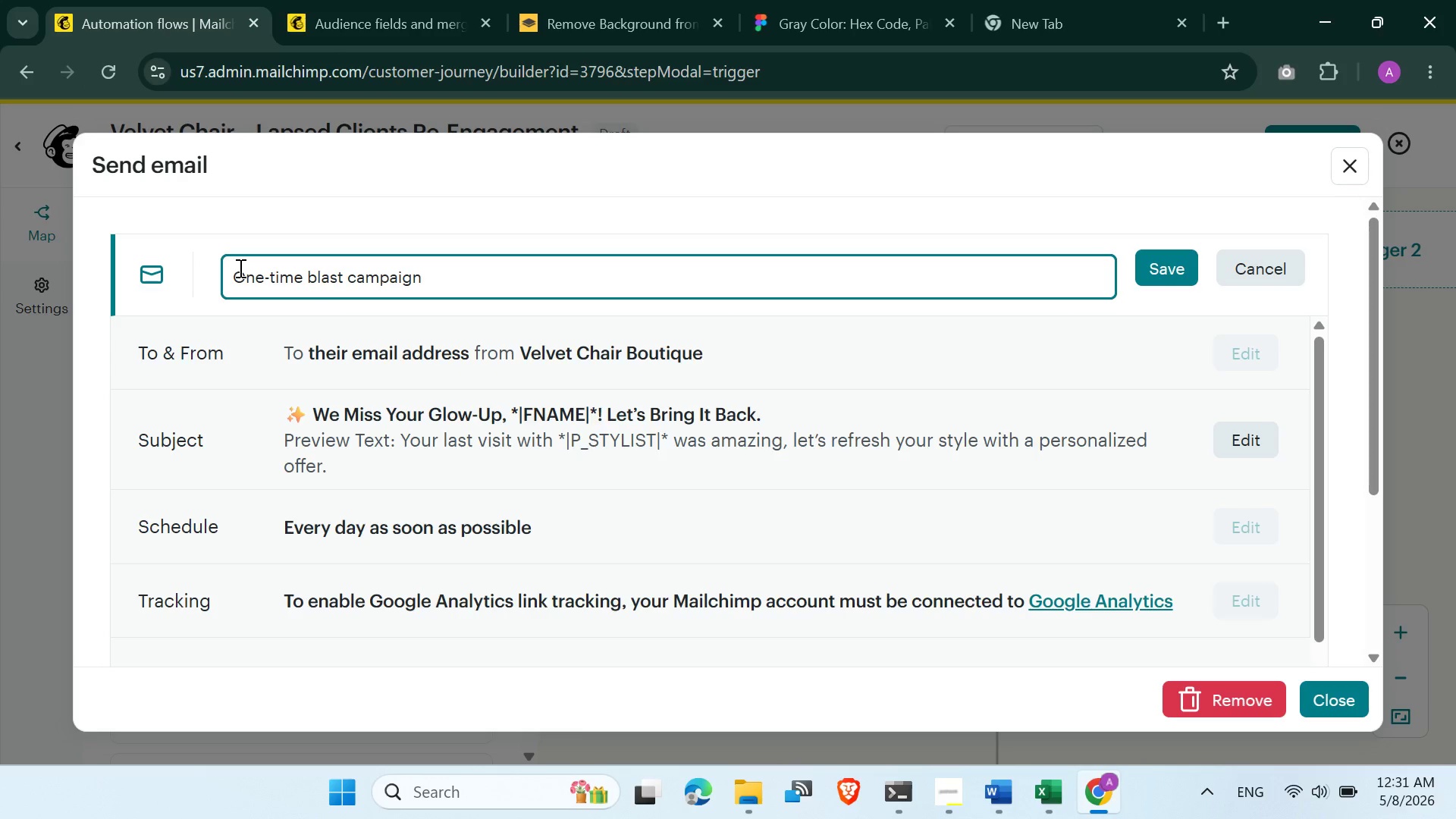 
key(ArrowLeft)
 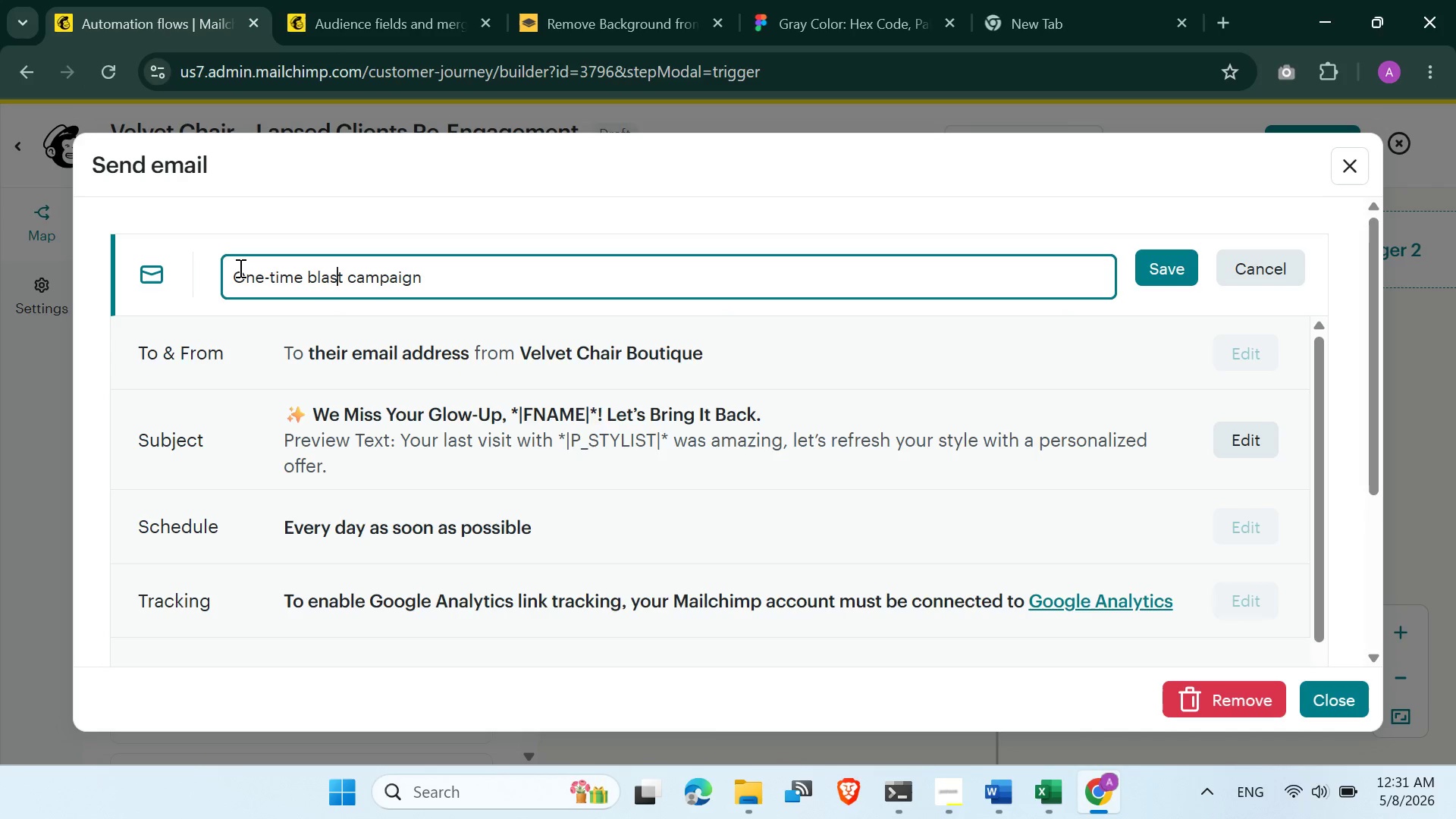 
key(ArrowLeft)
 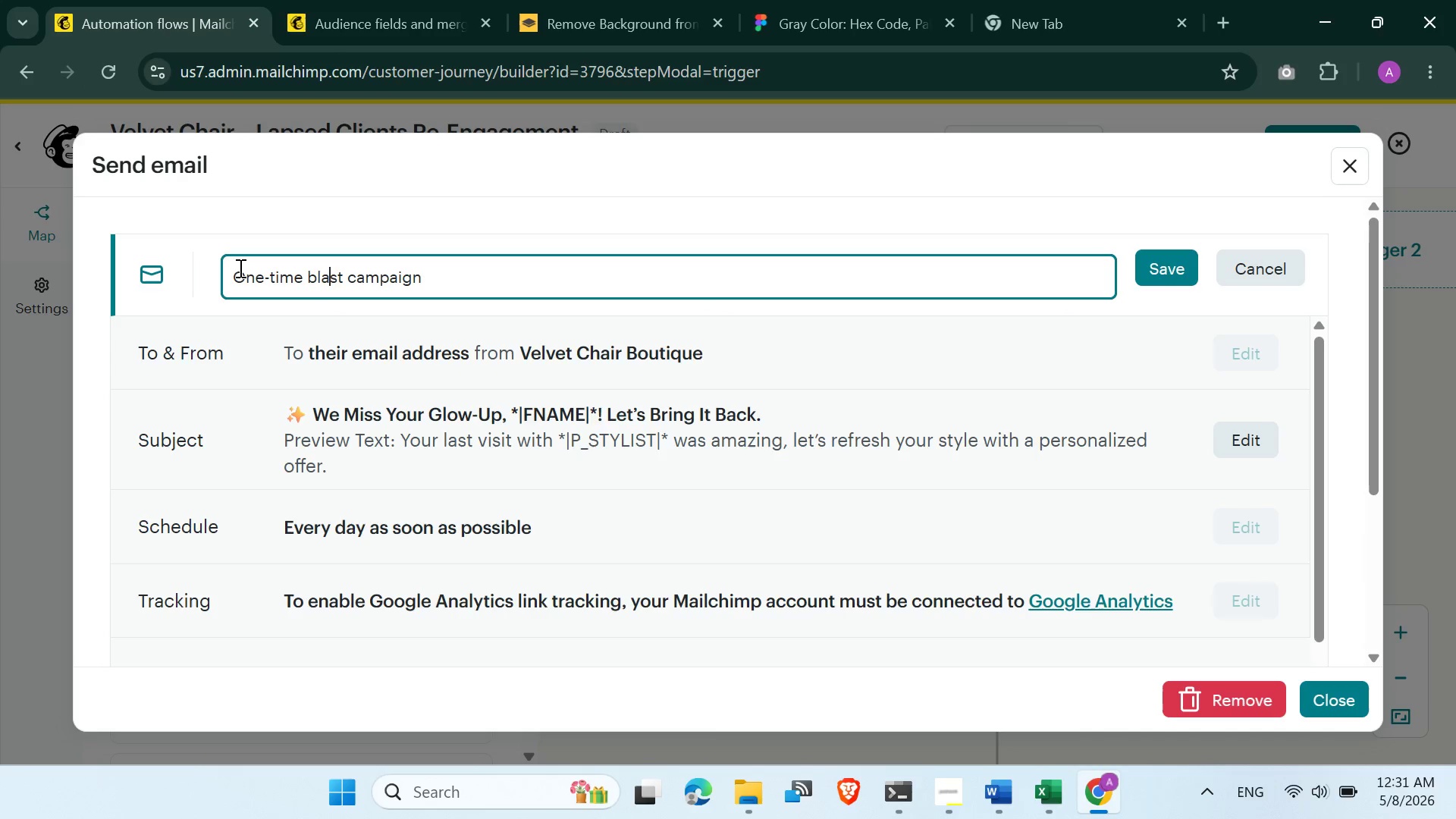 
key(ArrowLeft)
 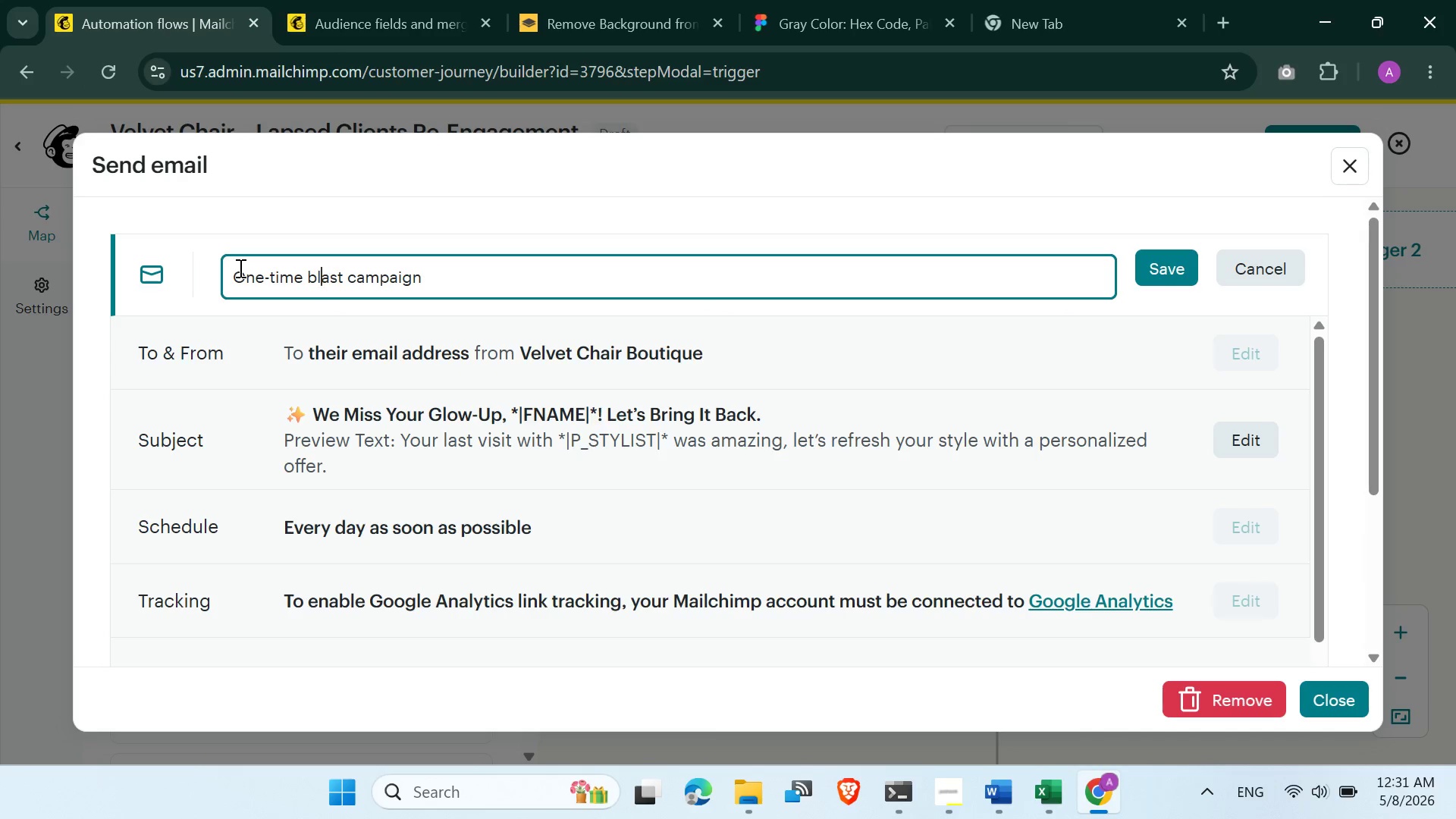 
key(ArrowLeft)
 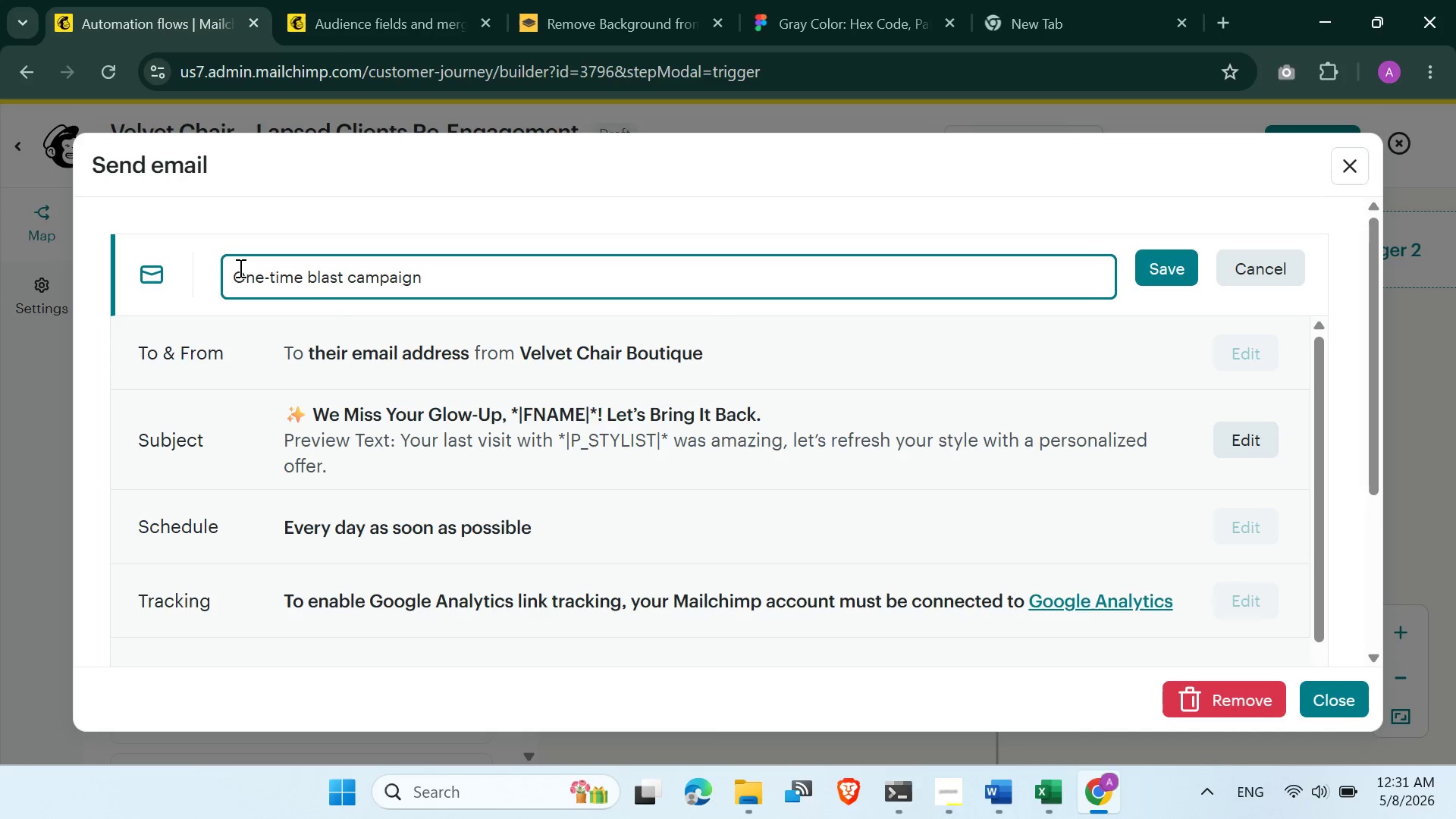 
key(Backspace)
 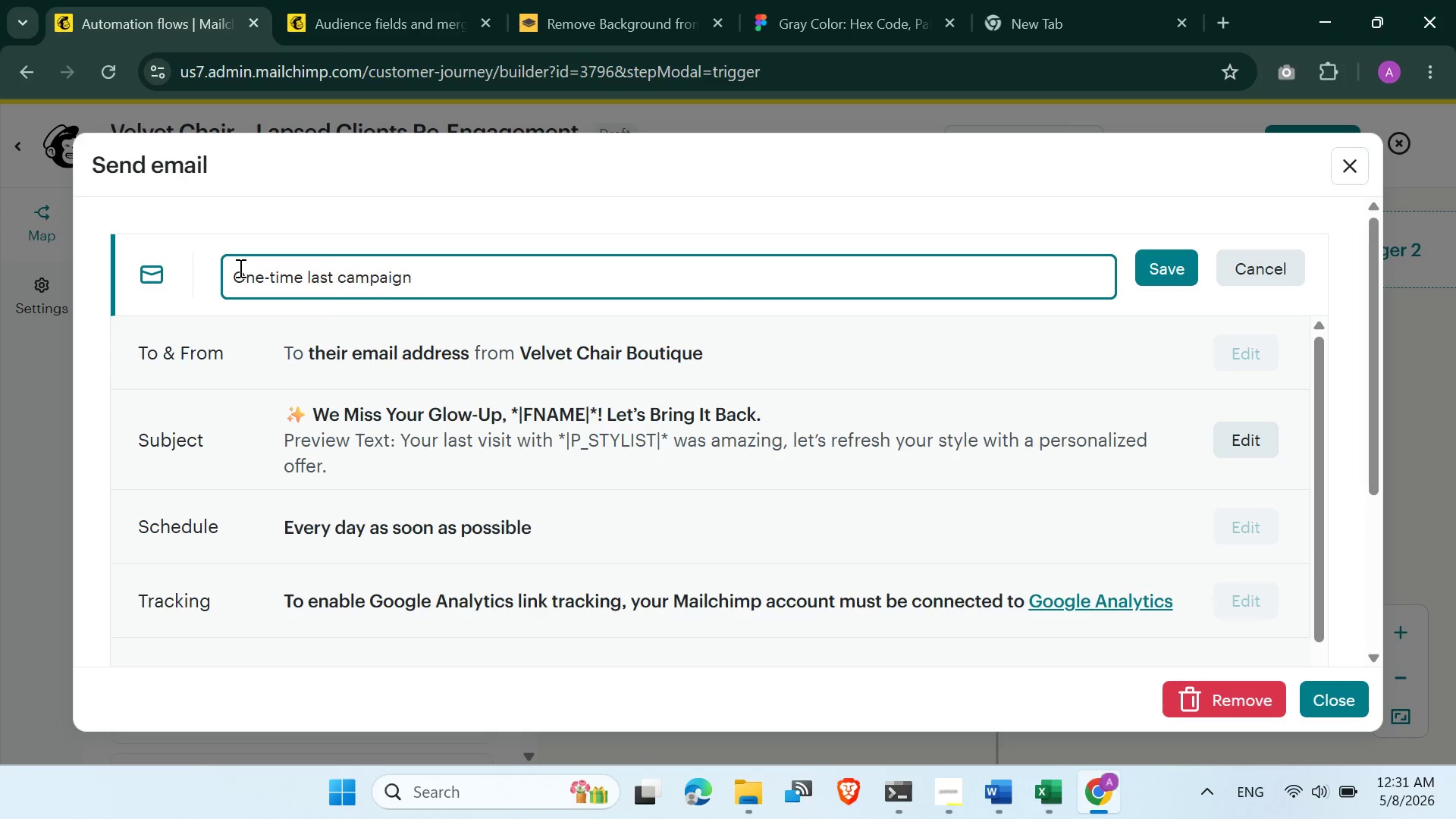 
key(Shift+B)
 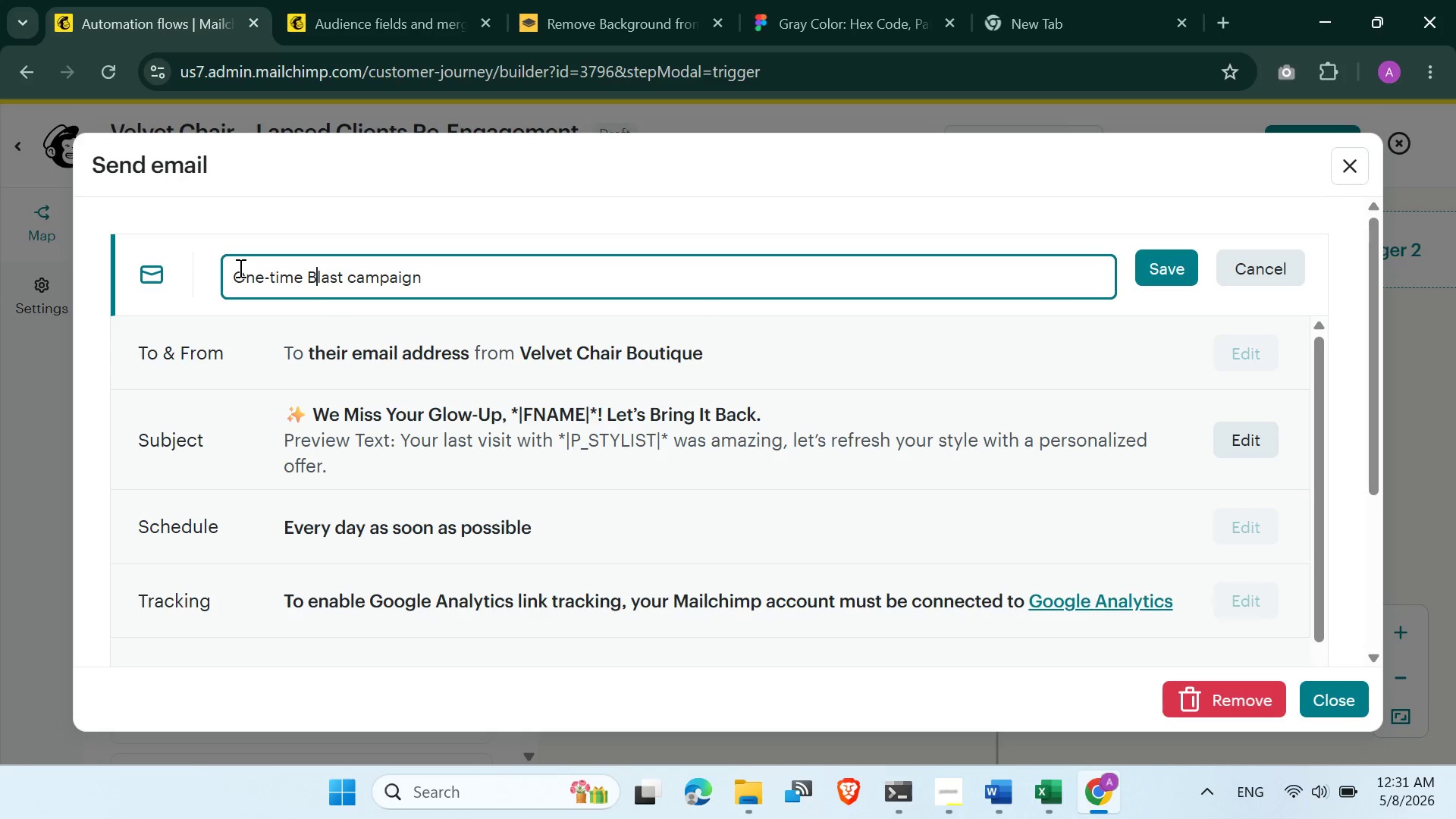 
key(ArrowRight)
 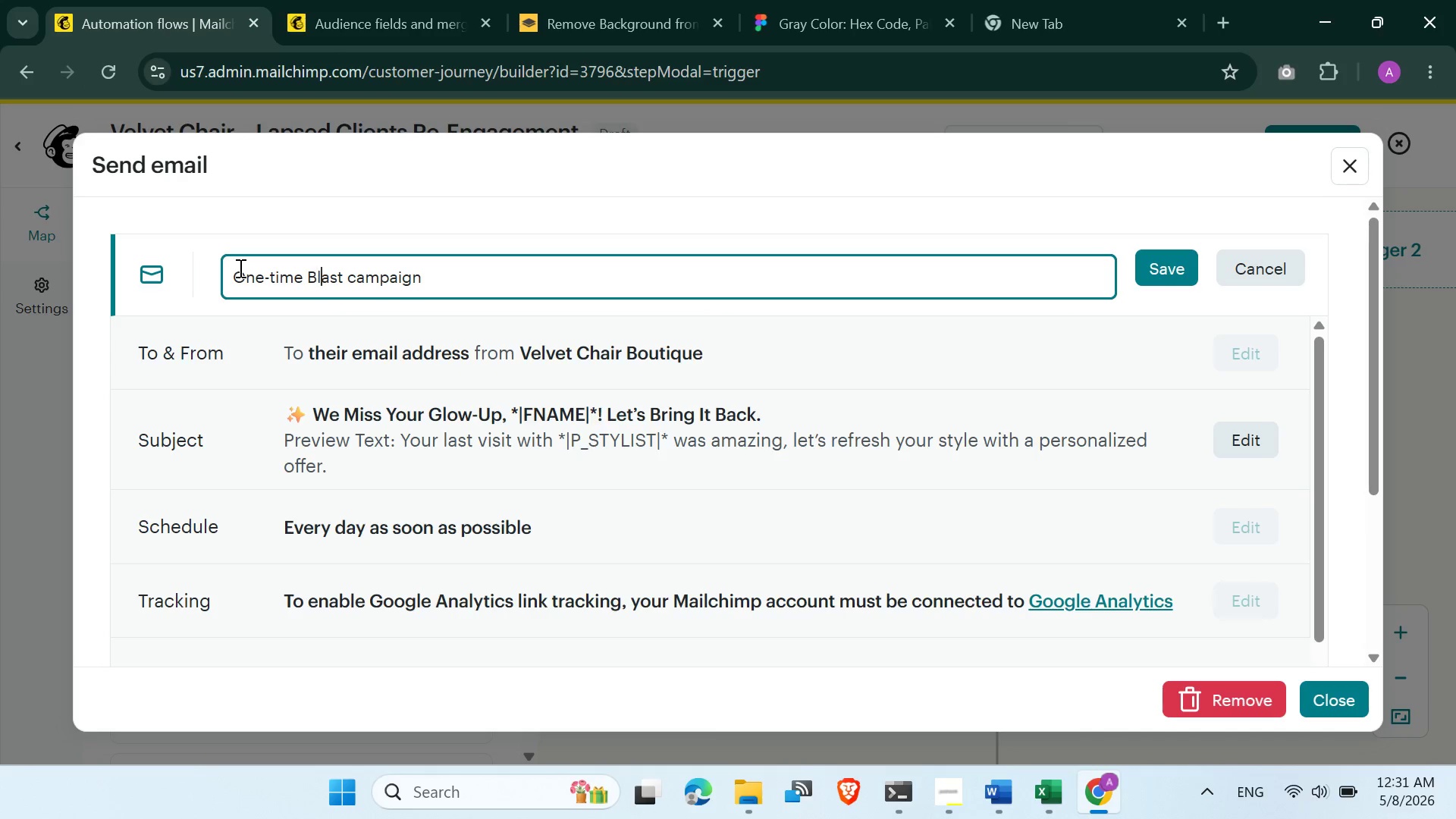 
key(ArrowRight)
 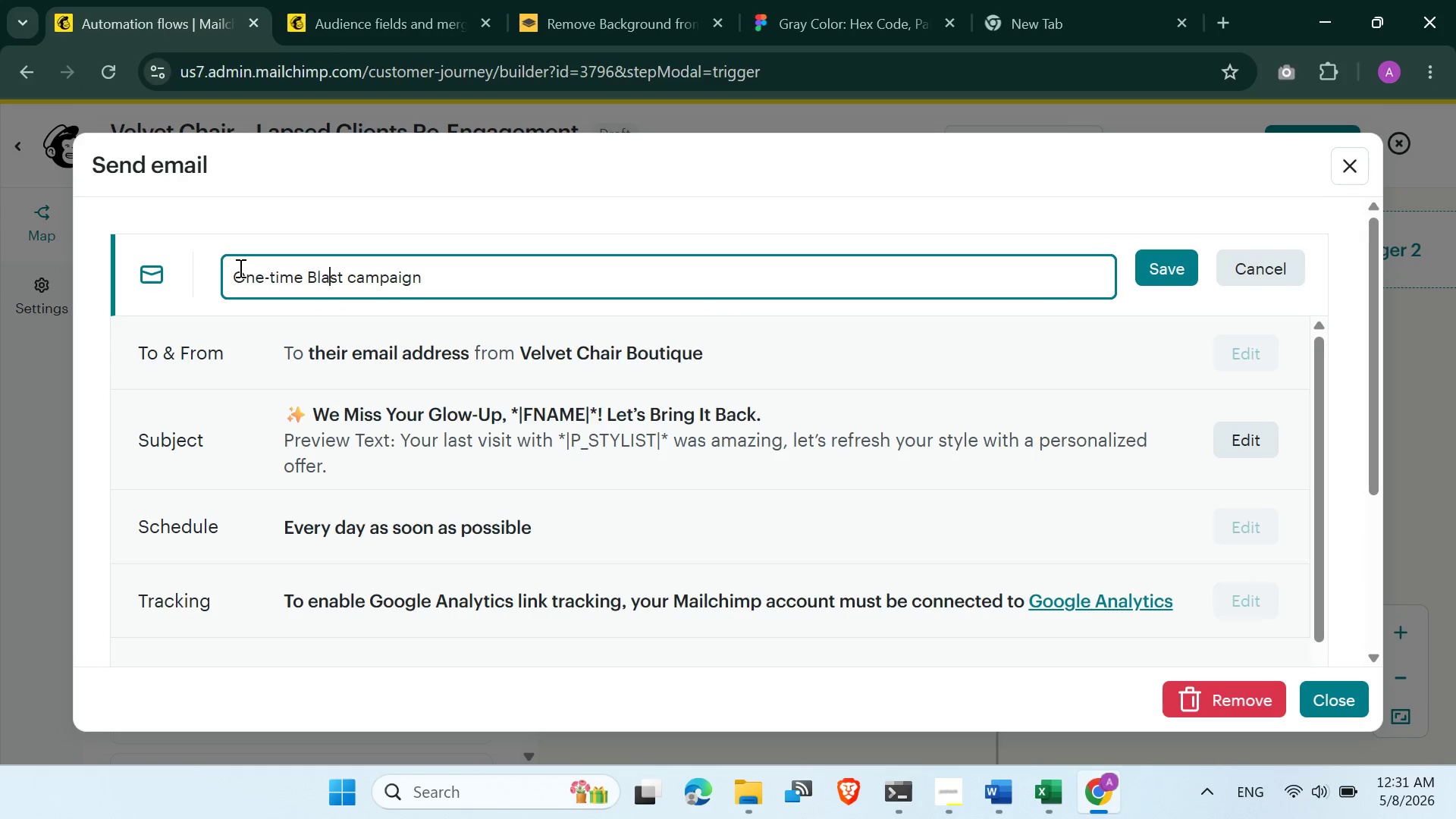 
key(ArrowRight)
 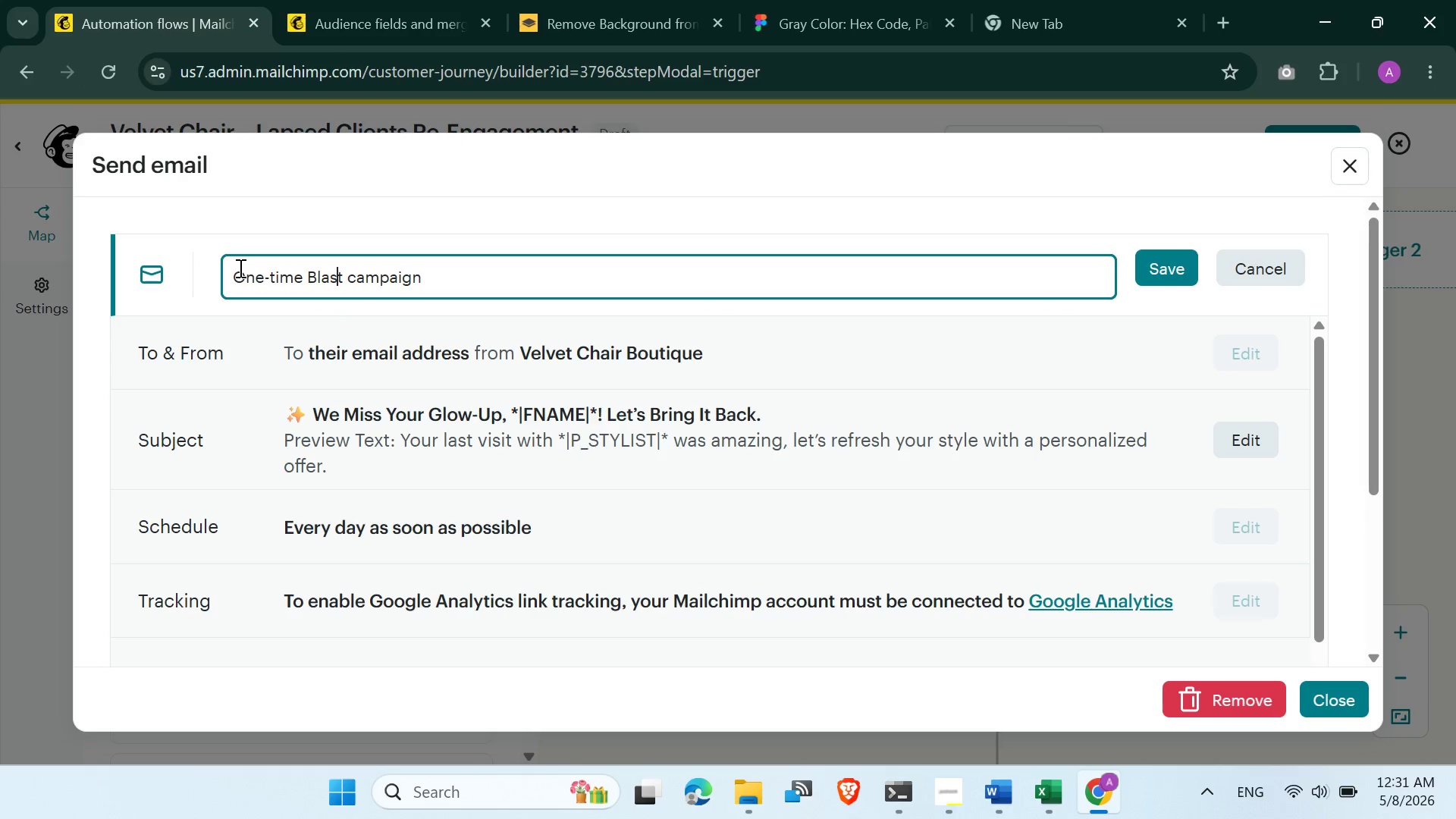 
key(ArrowRight)
 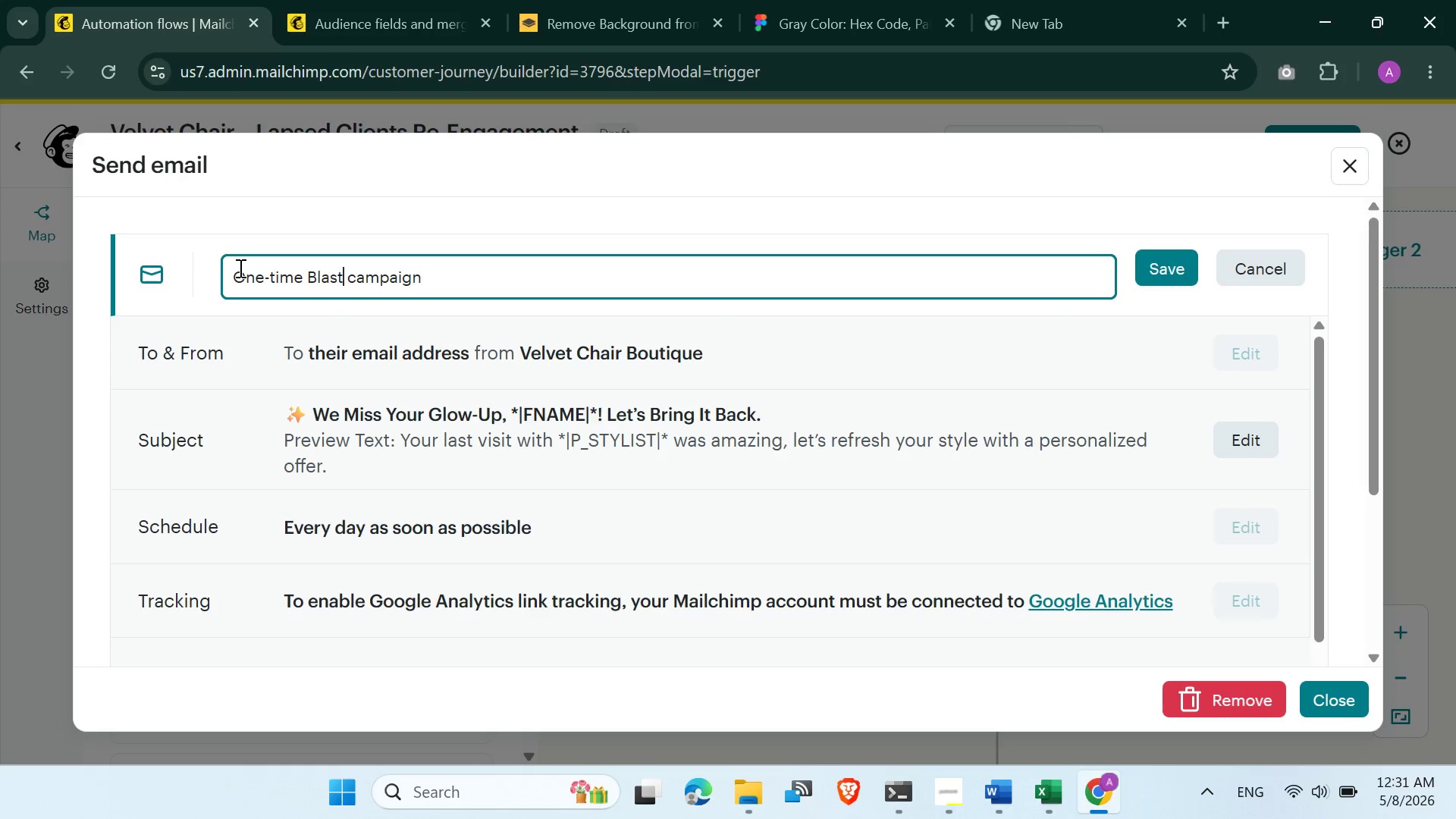 
key(ArrowRight)
 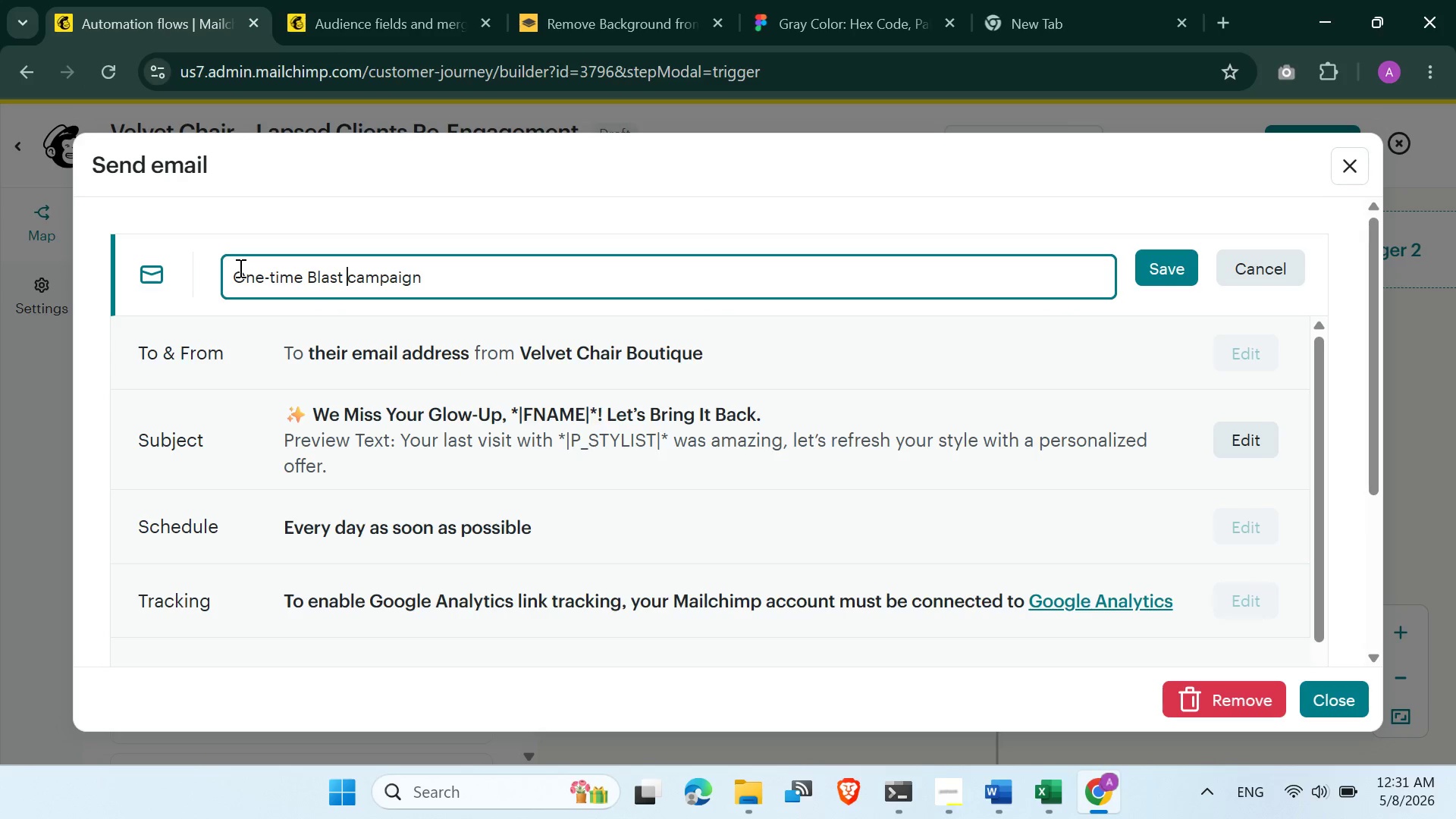 
key(ArrowRight)
 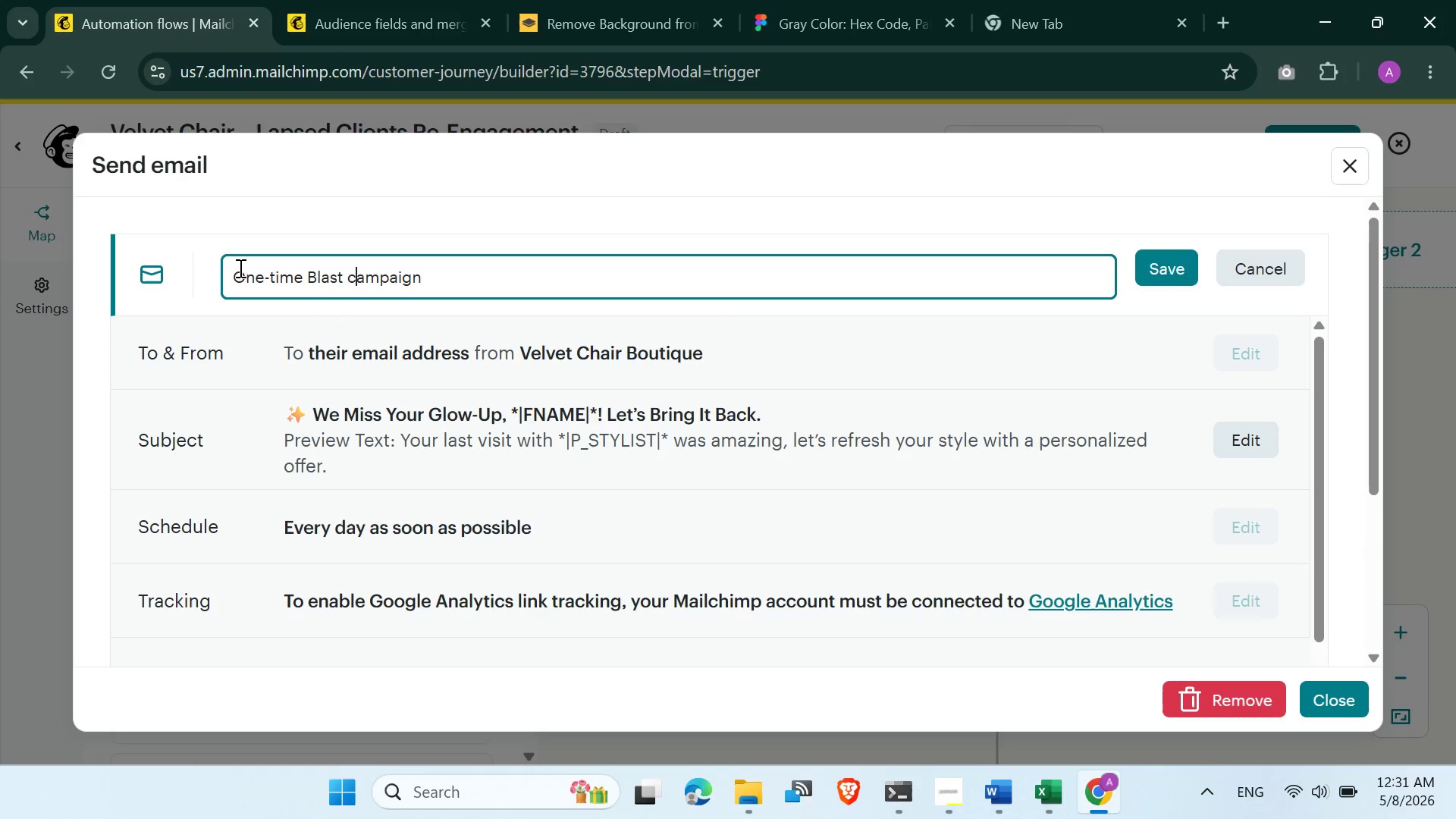 
key(Backspace)
 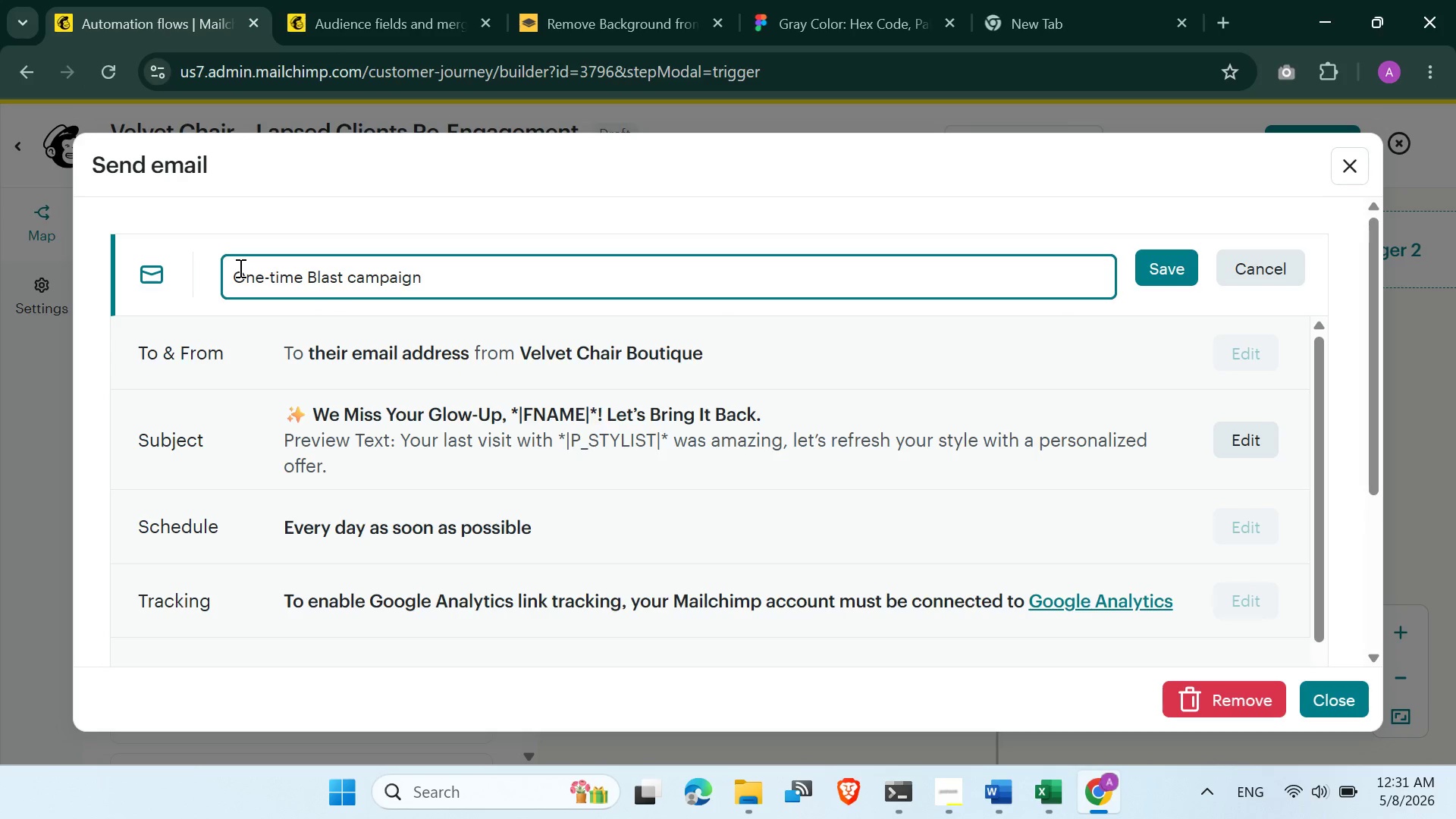 
key(Shift+C)
 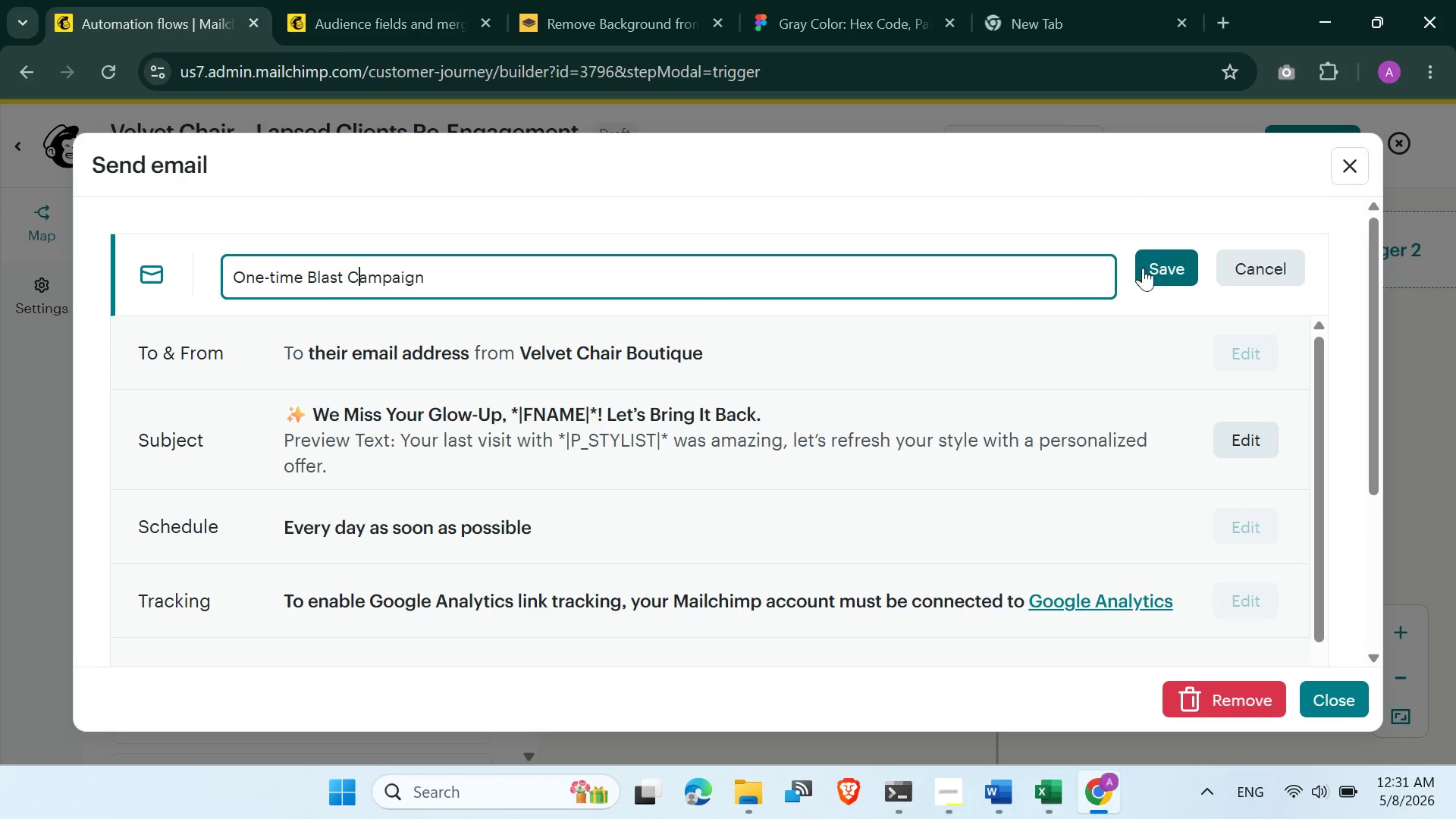 
left_click([1161, 268])
 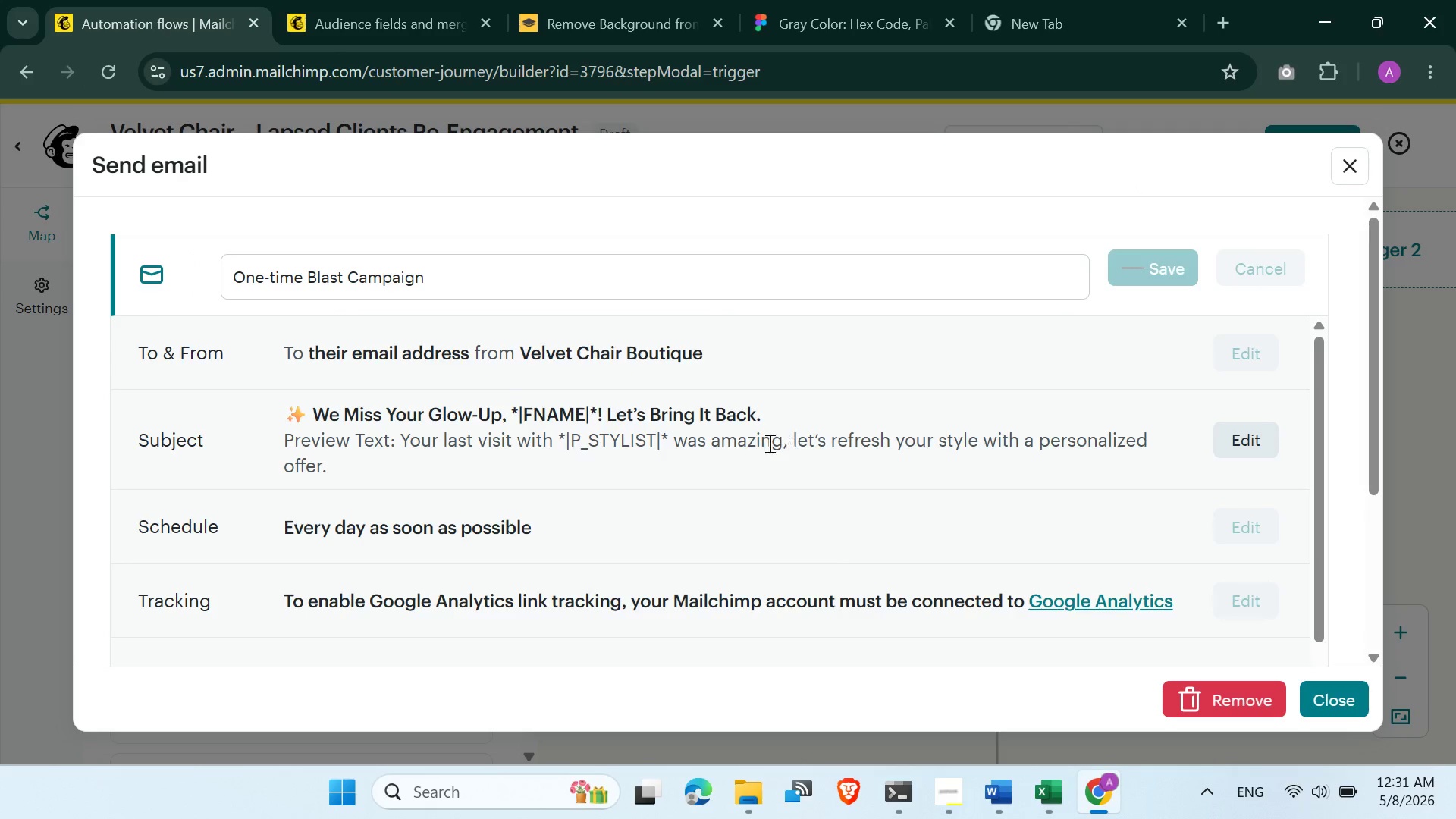 
scroll: coordinate [764, 458], scroll_direction: down, amount: 4.0
 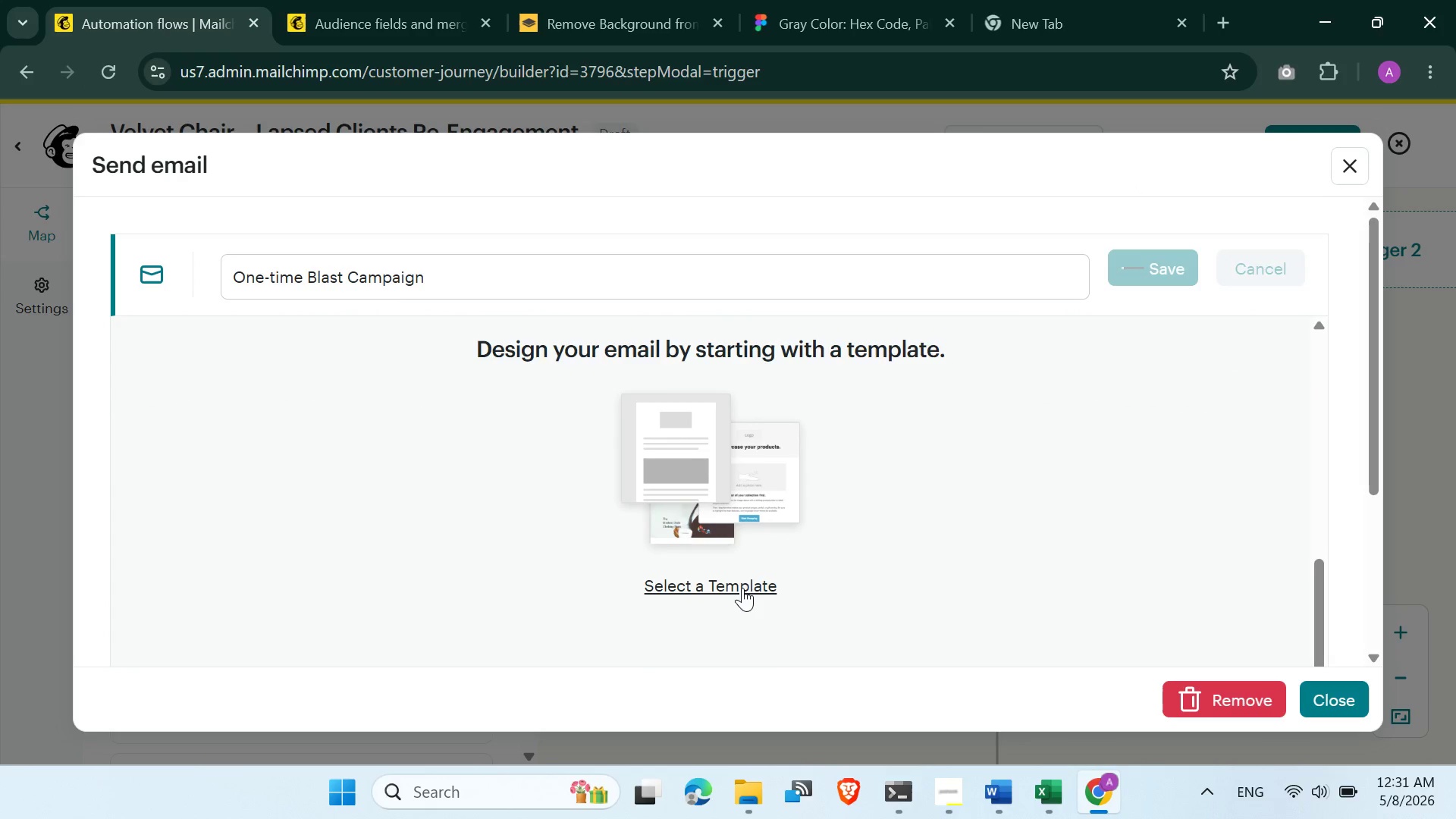 
left_click([738, 592])
 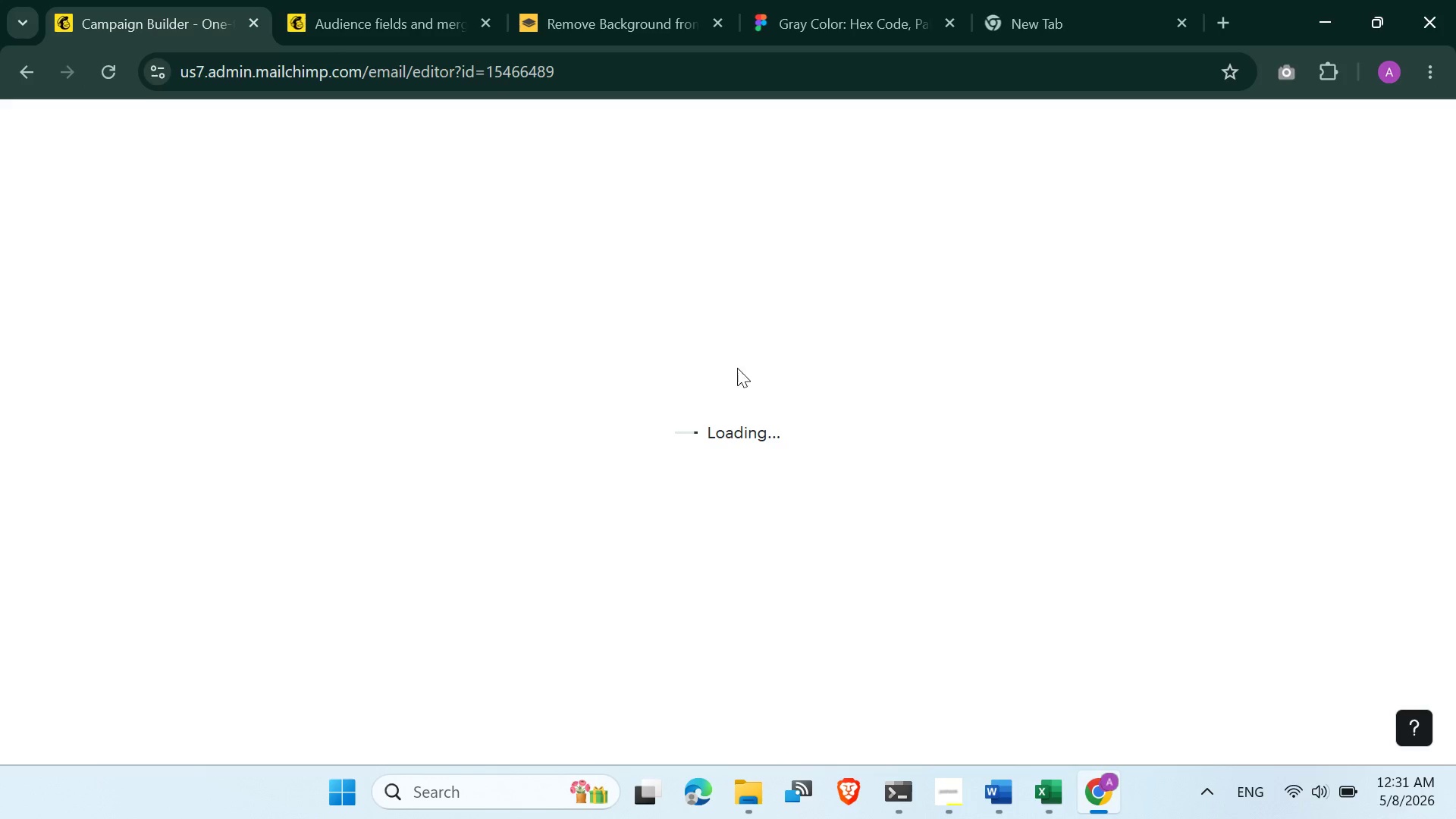 
mouse_move([603, 475])
 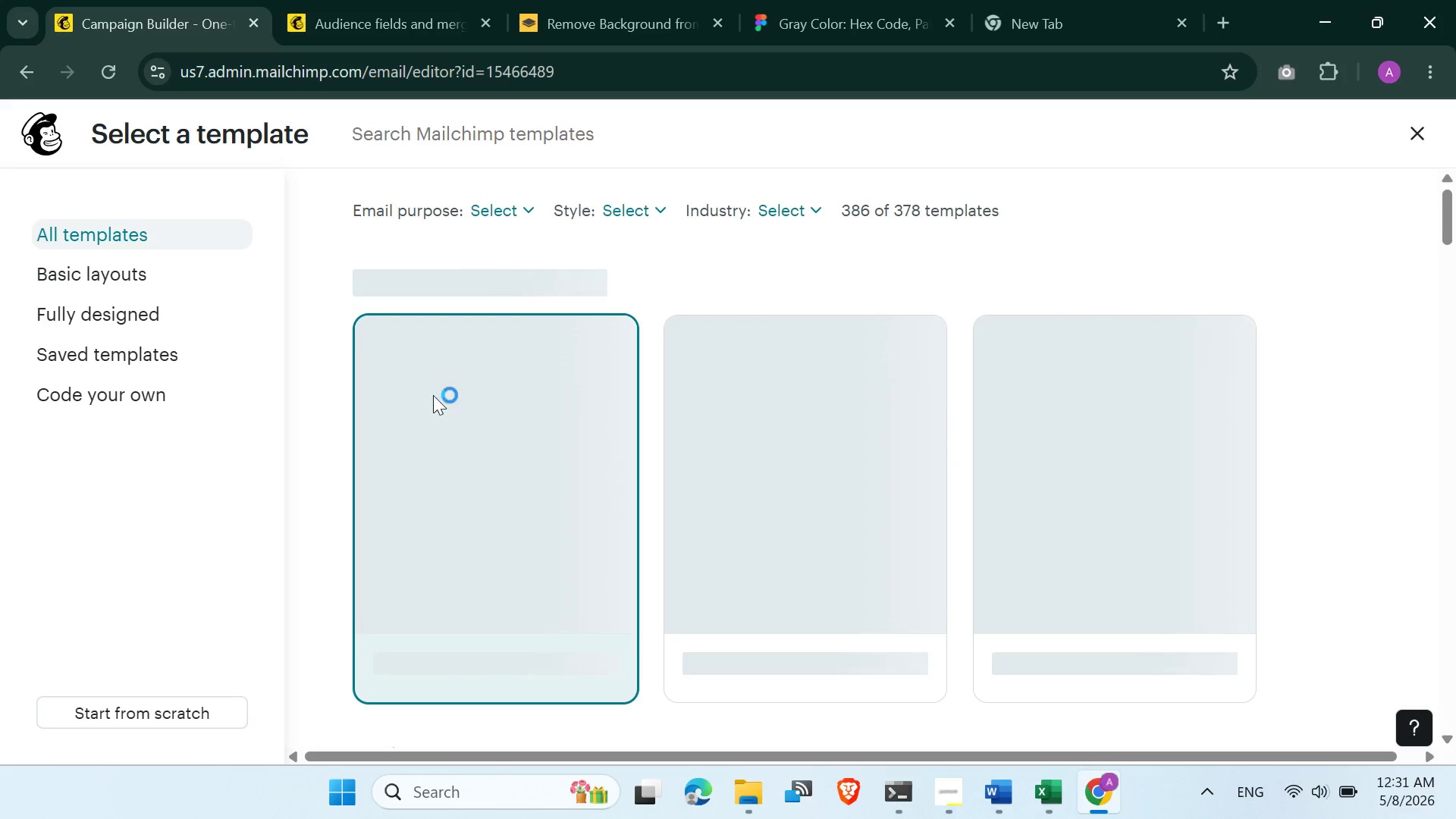 
mouse_move([577, 450])
 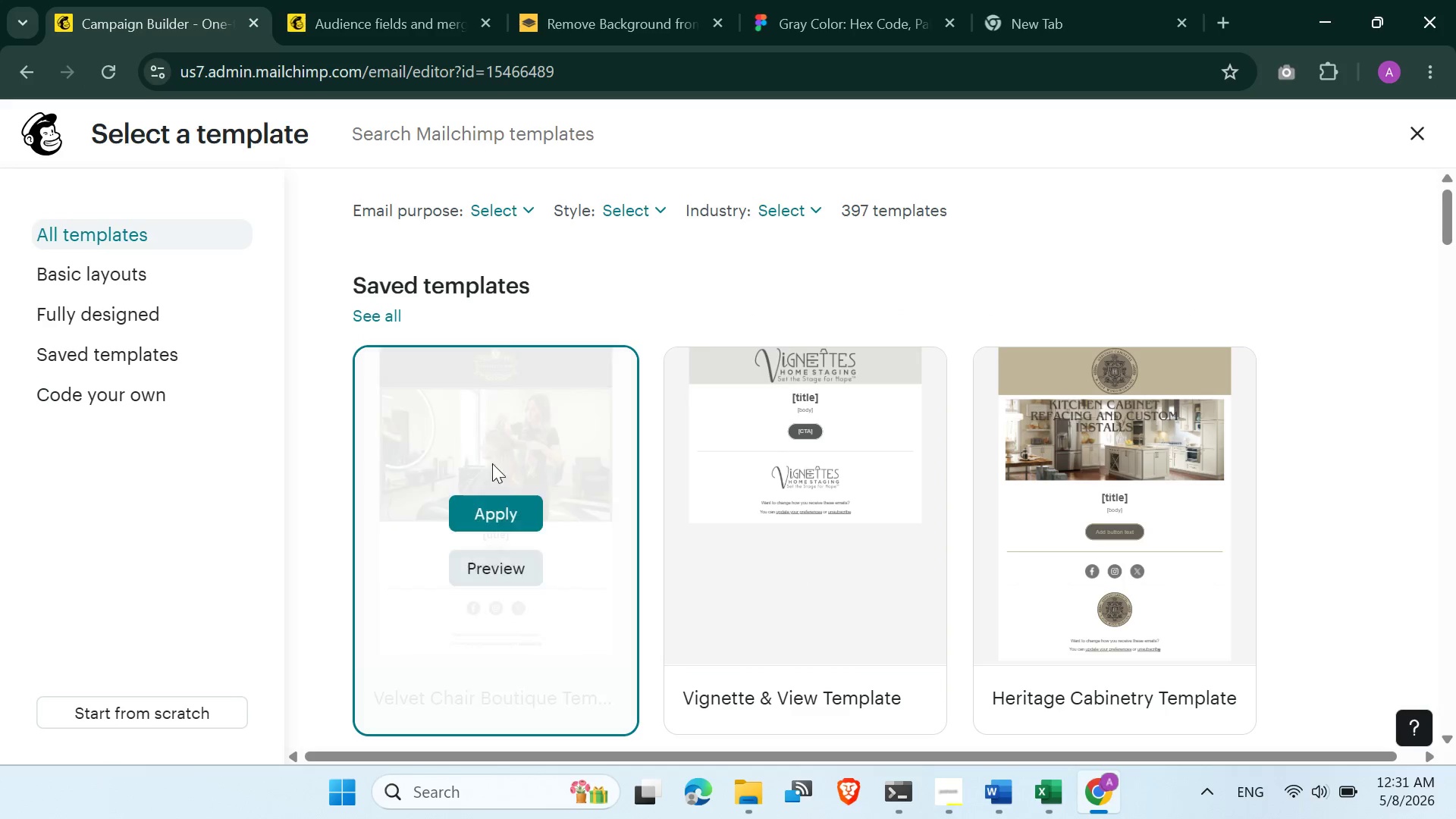 
left_click([492, 511])
 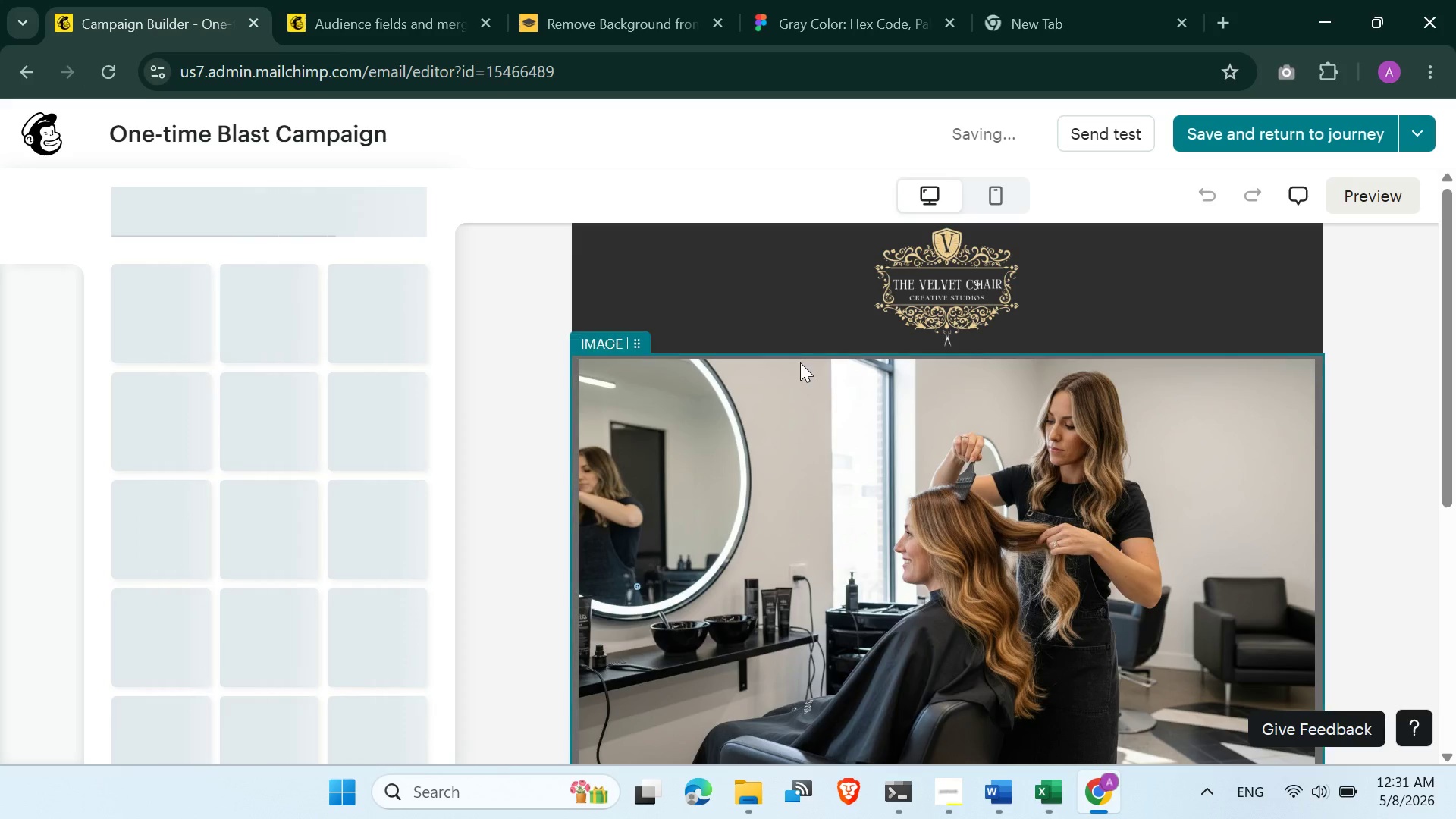 
scroll: coordinate [804, 436], scroll_direction: down, amount: 8.0
 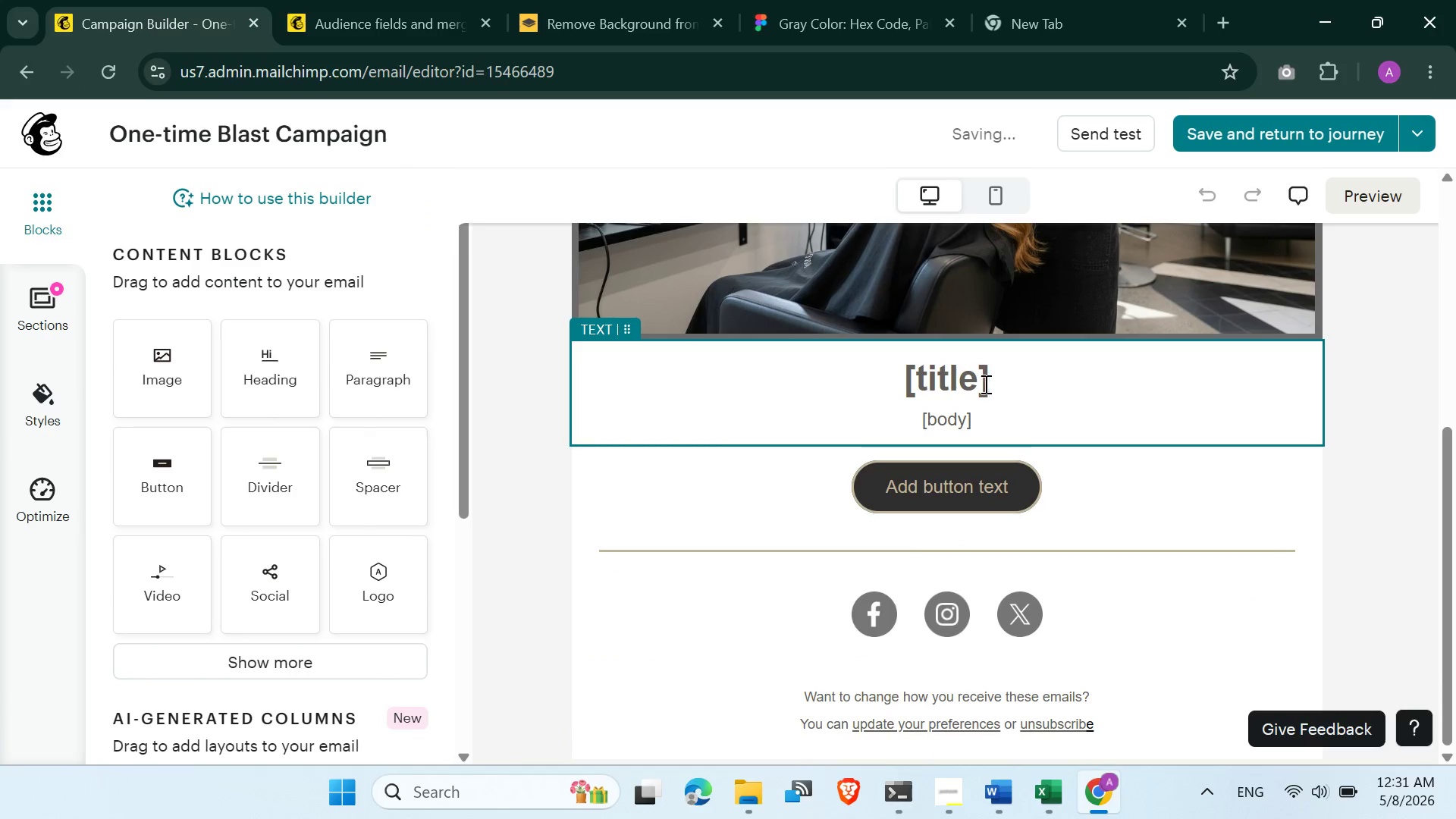 
scroll: coordinate [992, 394], scroll_direction: up, amount: 7.0
 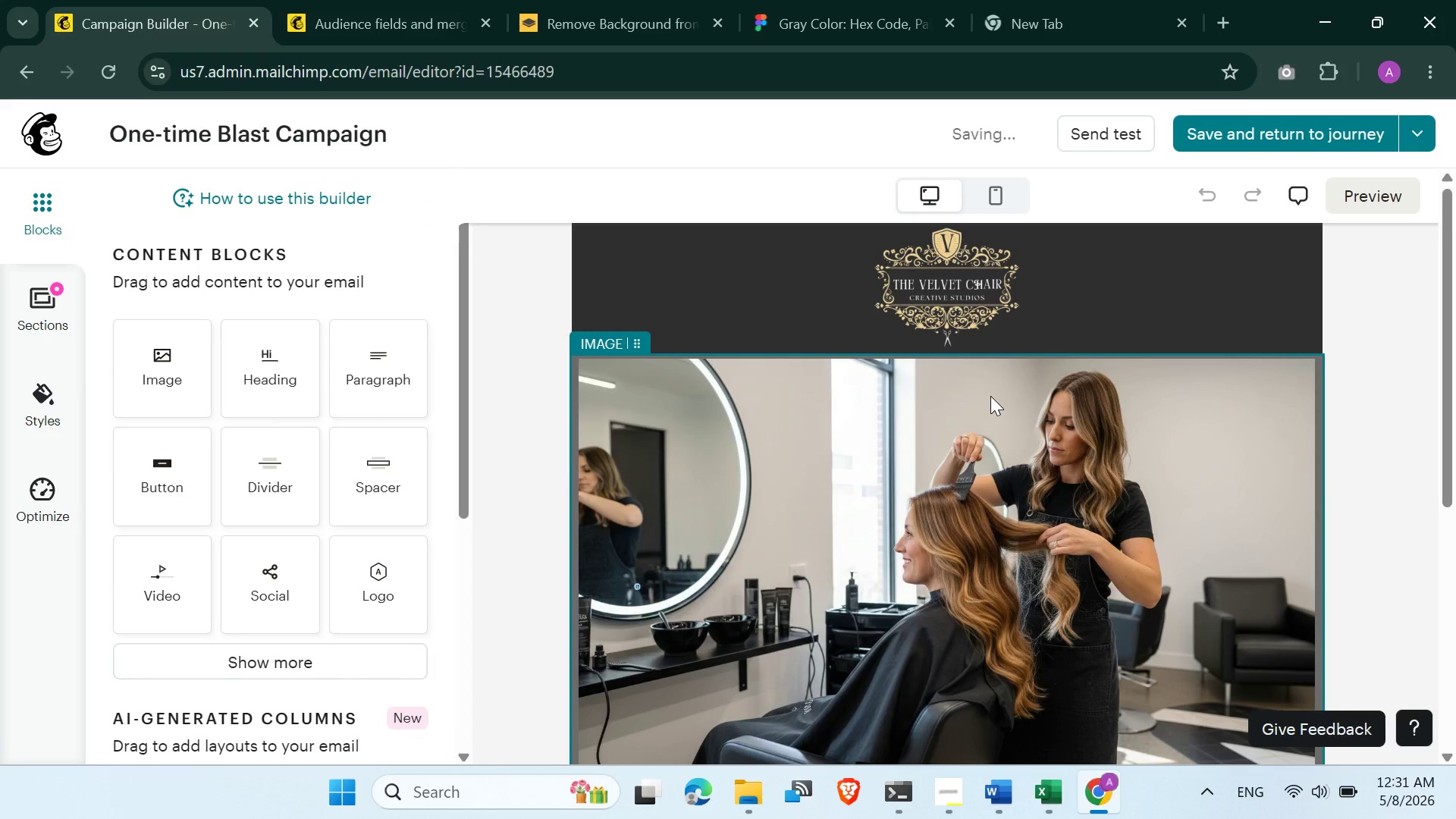 
scroll: coordinate [672, 601], scroll_direction: down, amount: 12.0
 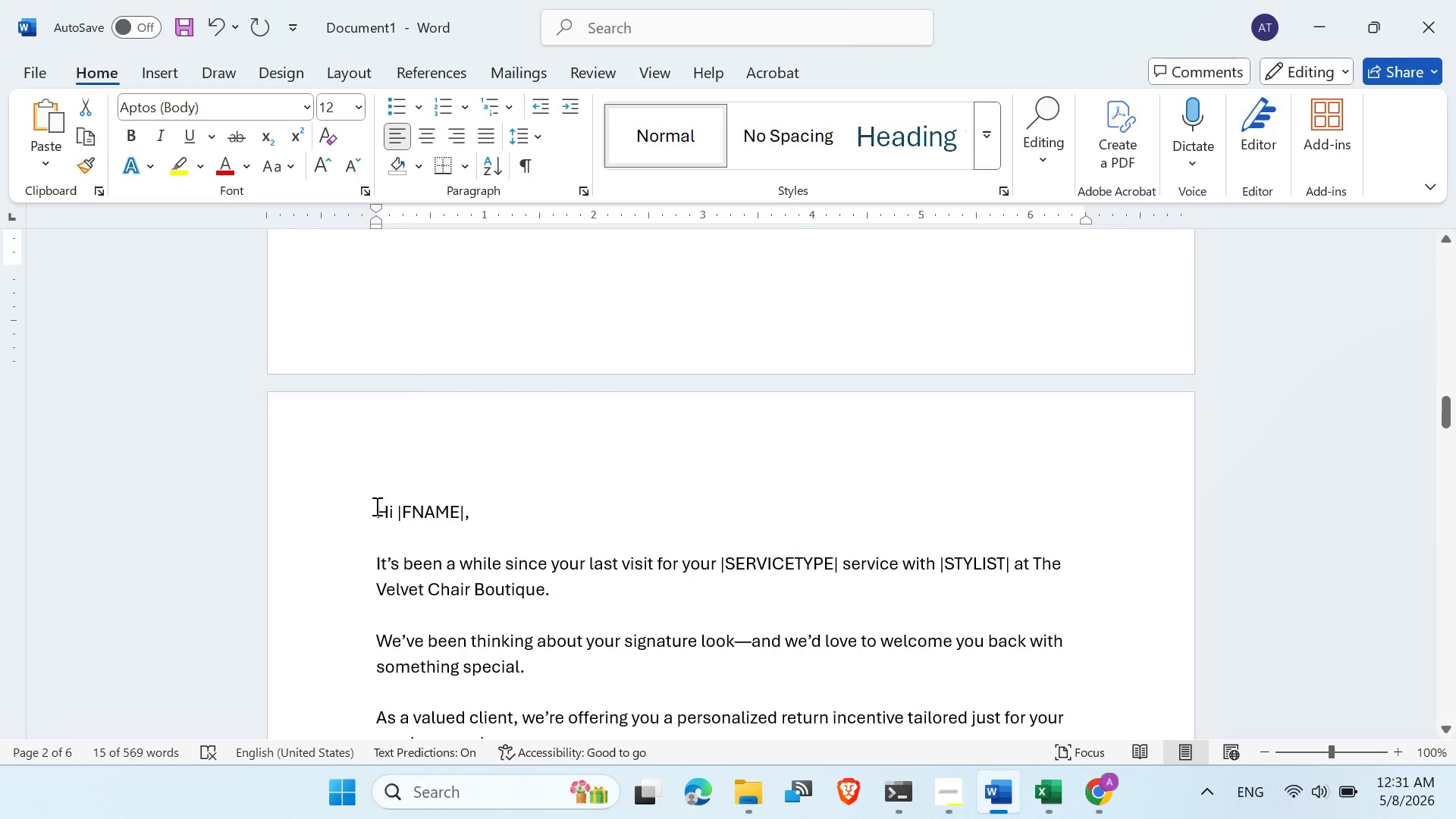 
left_click_drag(start_coordinate=[374, 504], to_coordinate=[912, 488])
 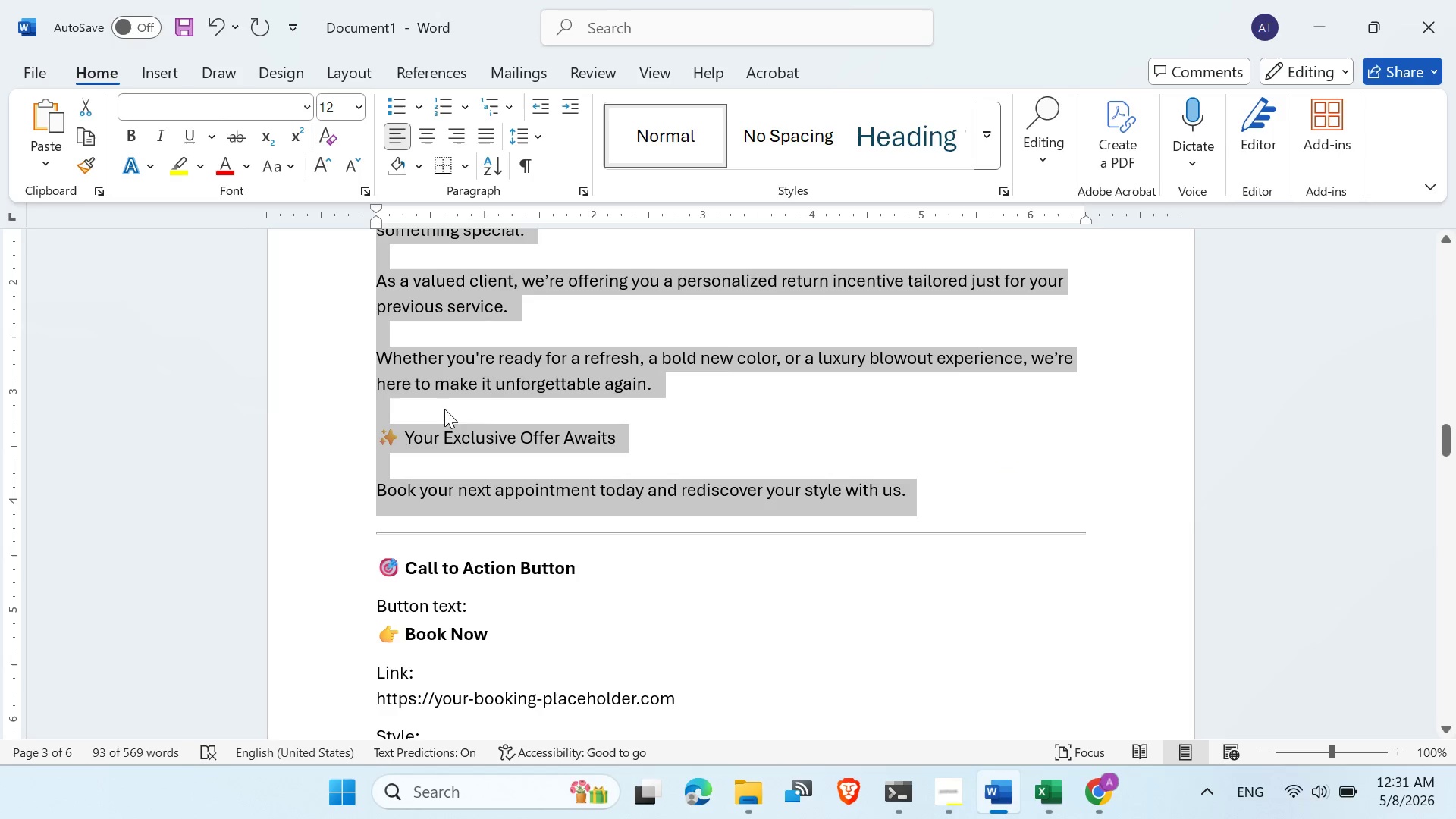 
right_click([438, 377])
 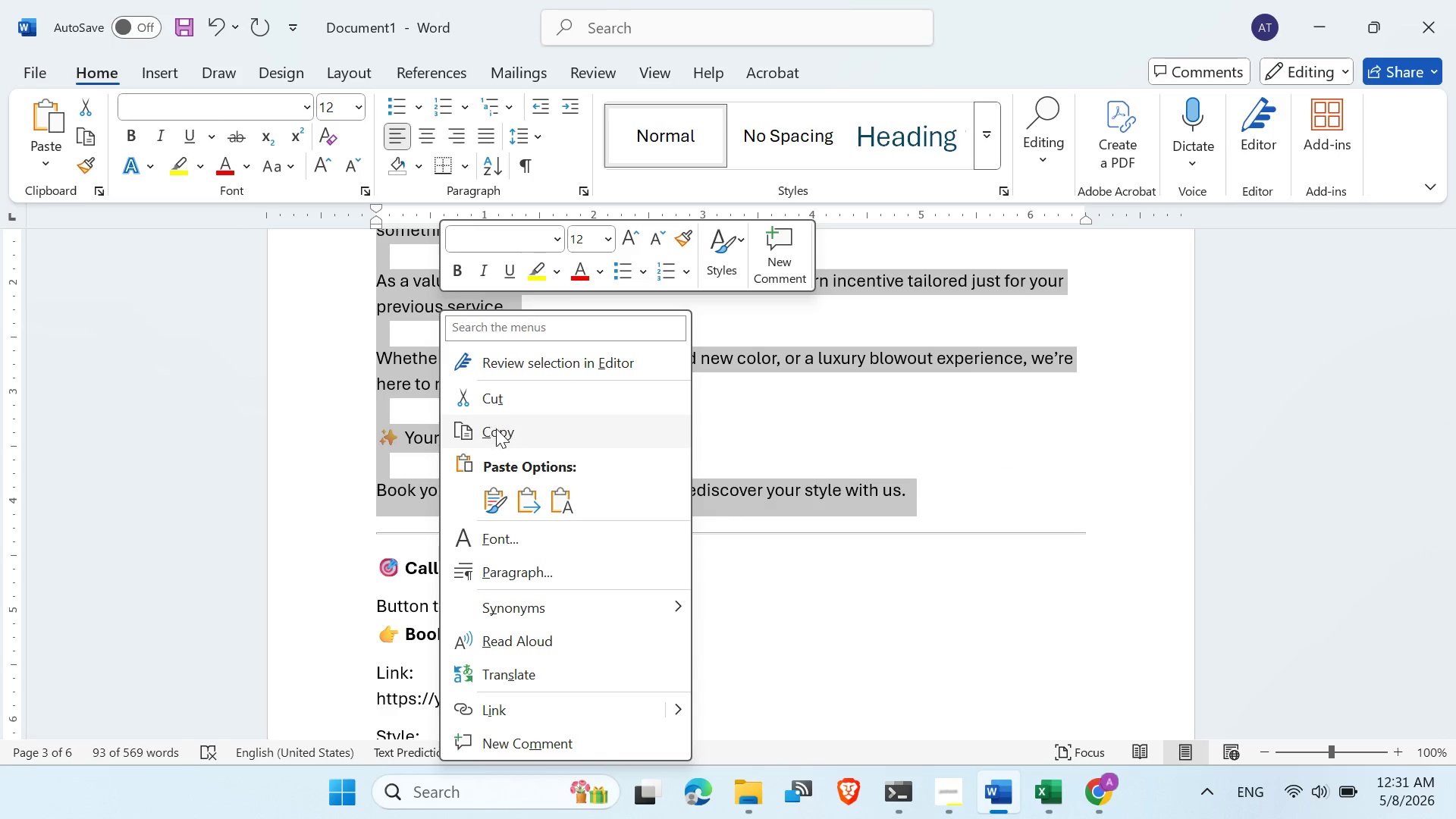 
left_click([497, 436])
 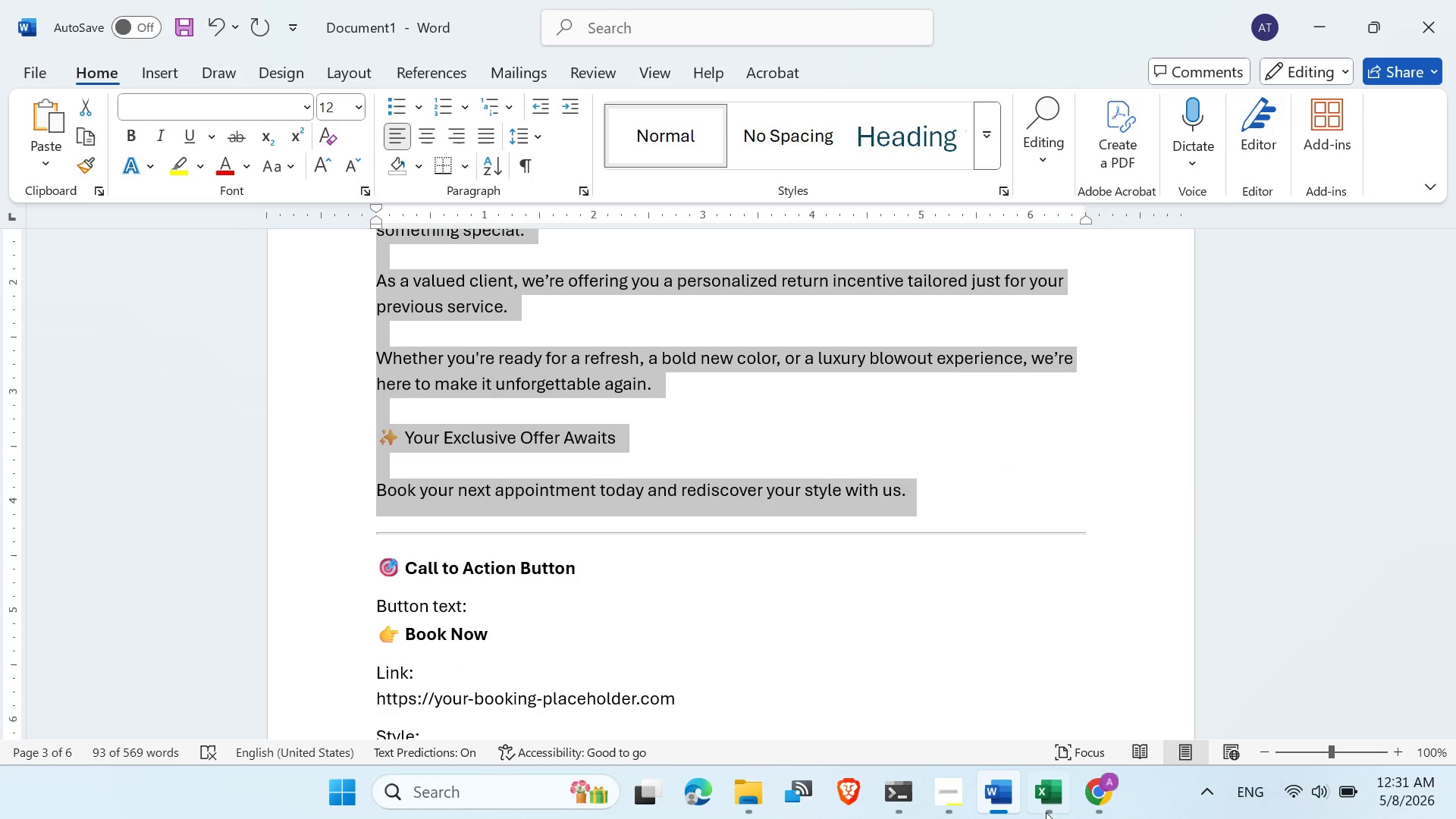 
left_click([1096, 804])
 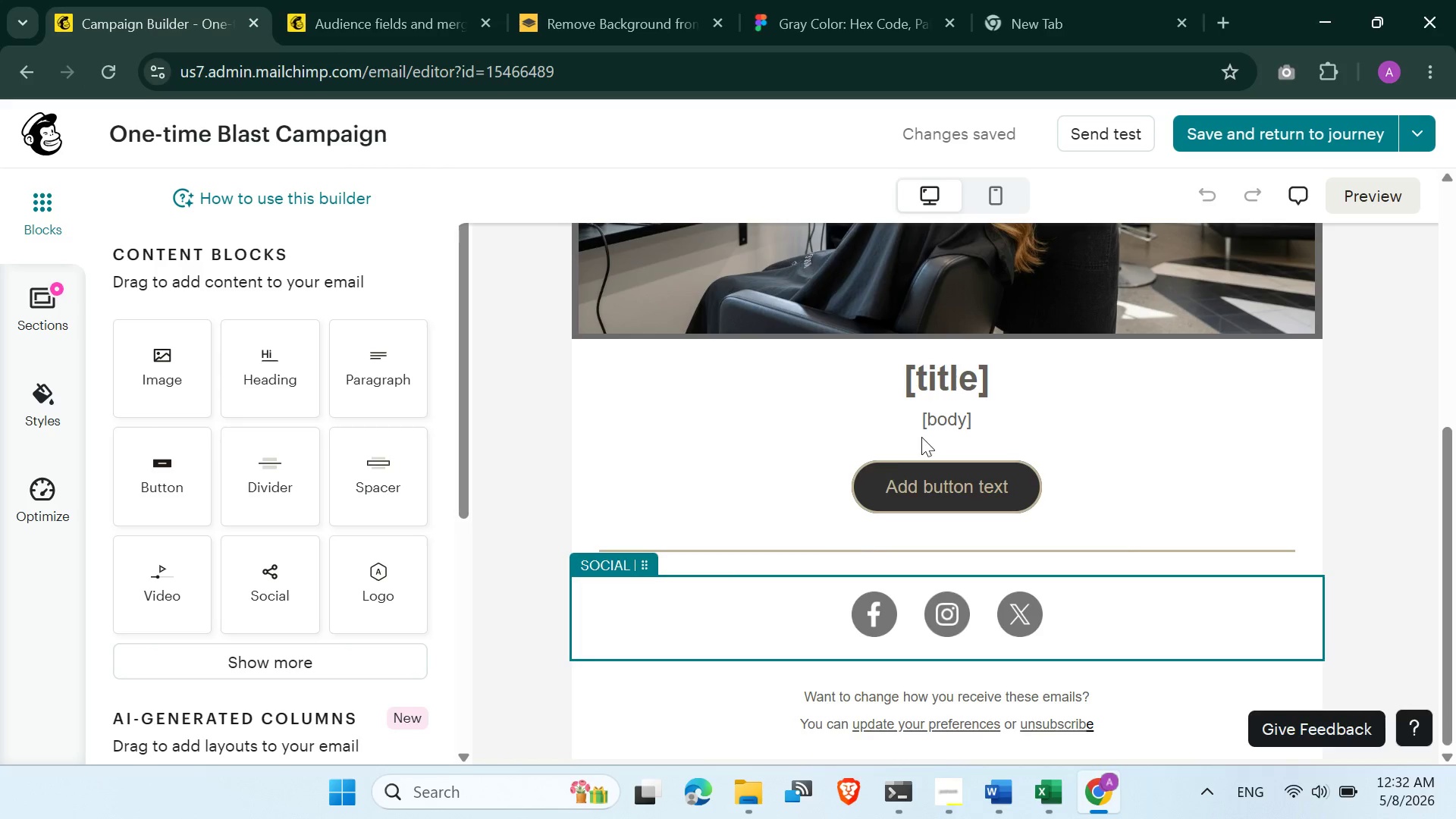 
left_click([952, 394])
 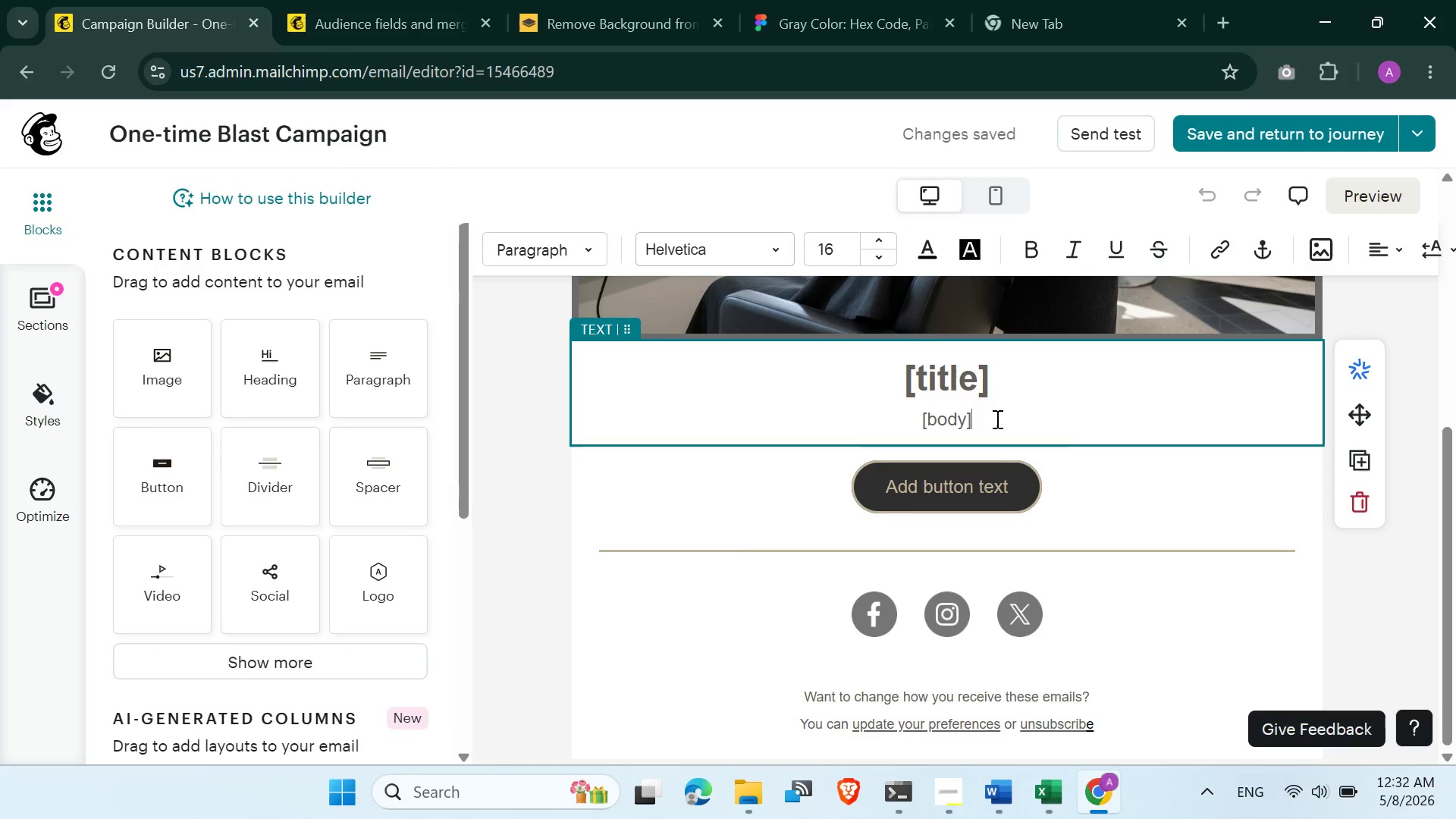 
left_click_drag(start_coordinate=[1008, 419], to_coordinate=[898, 369])
 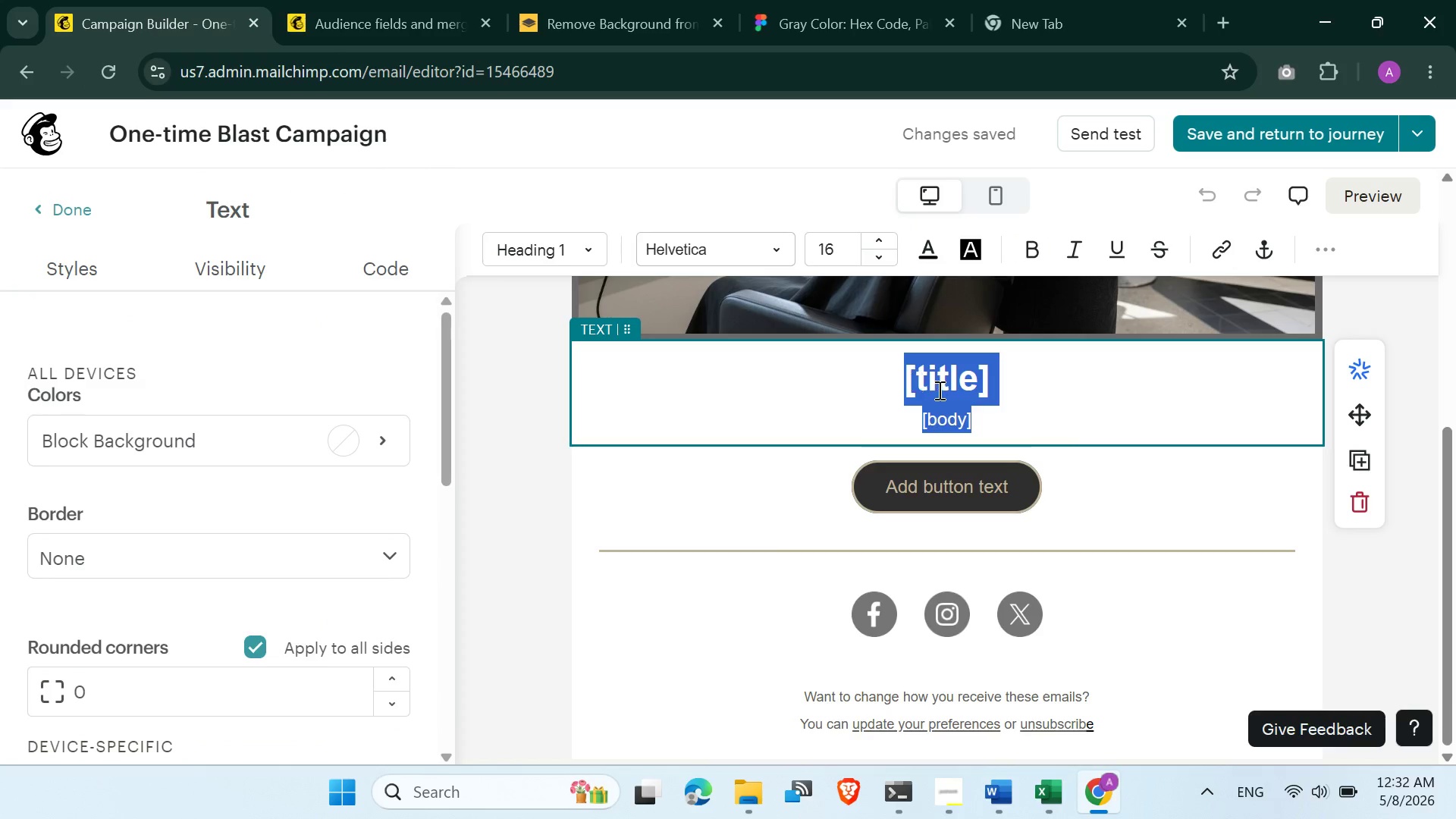 
mouse_move([952, 393])
 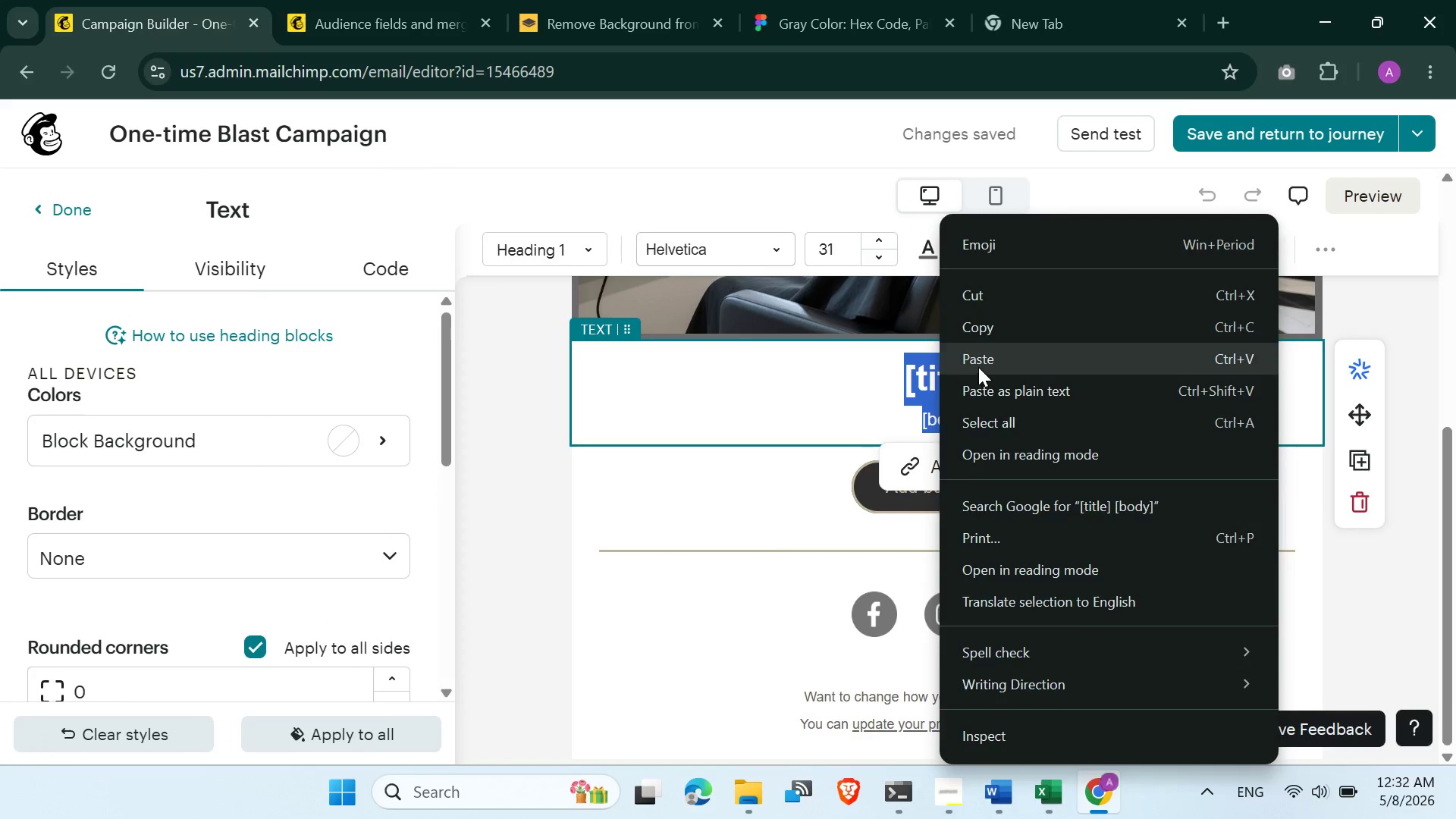 
left_click([978, 363])
 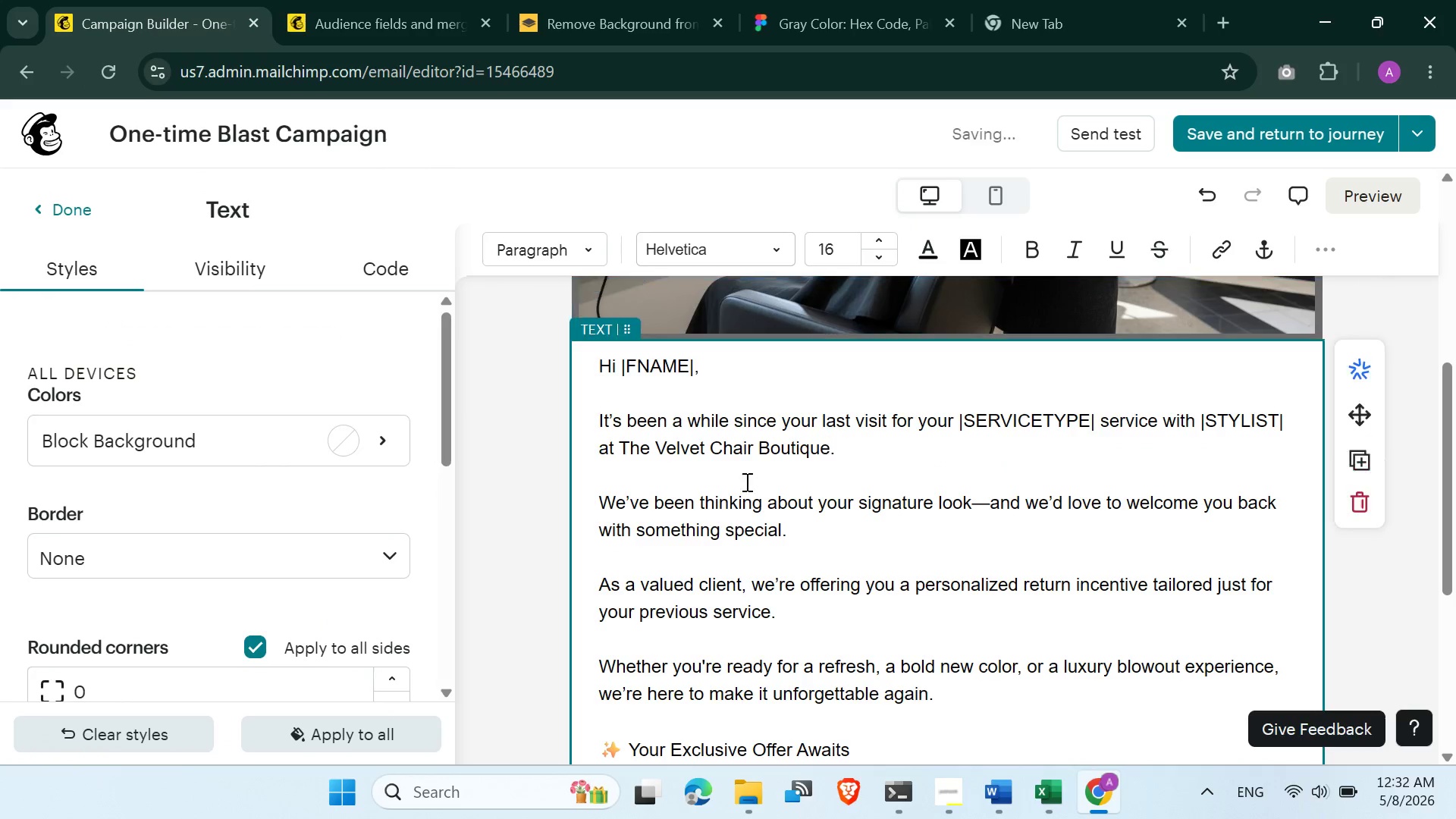 
scroll: coordinate [726, 487], scroll_direction: down, amount: 3.0
 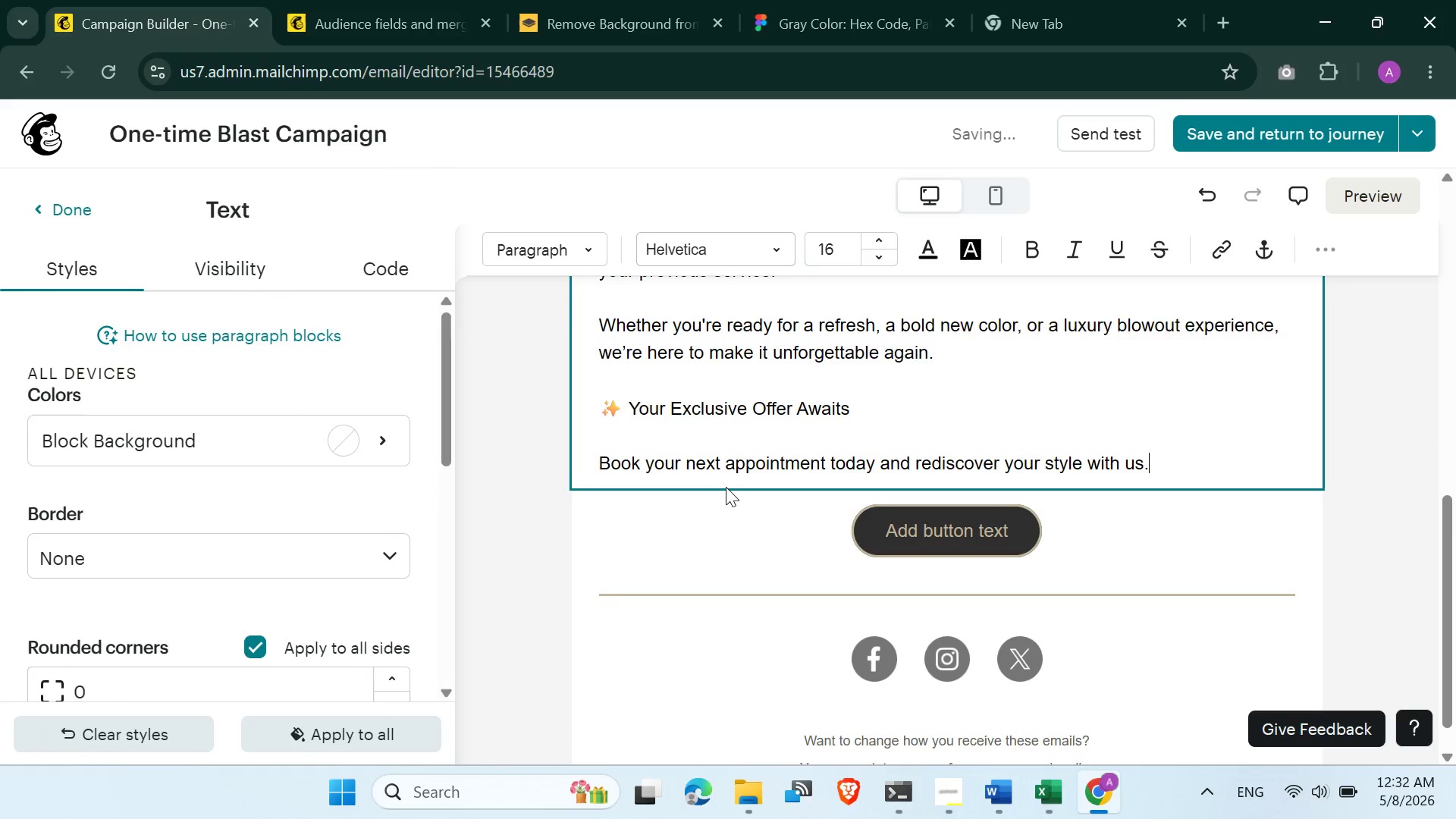 
scroll: coordinate [726, 487], scroll_direction: up, amount: 3.0
 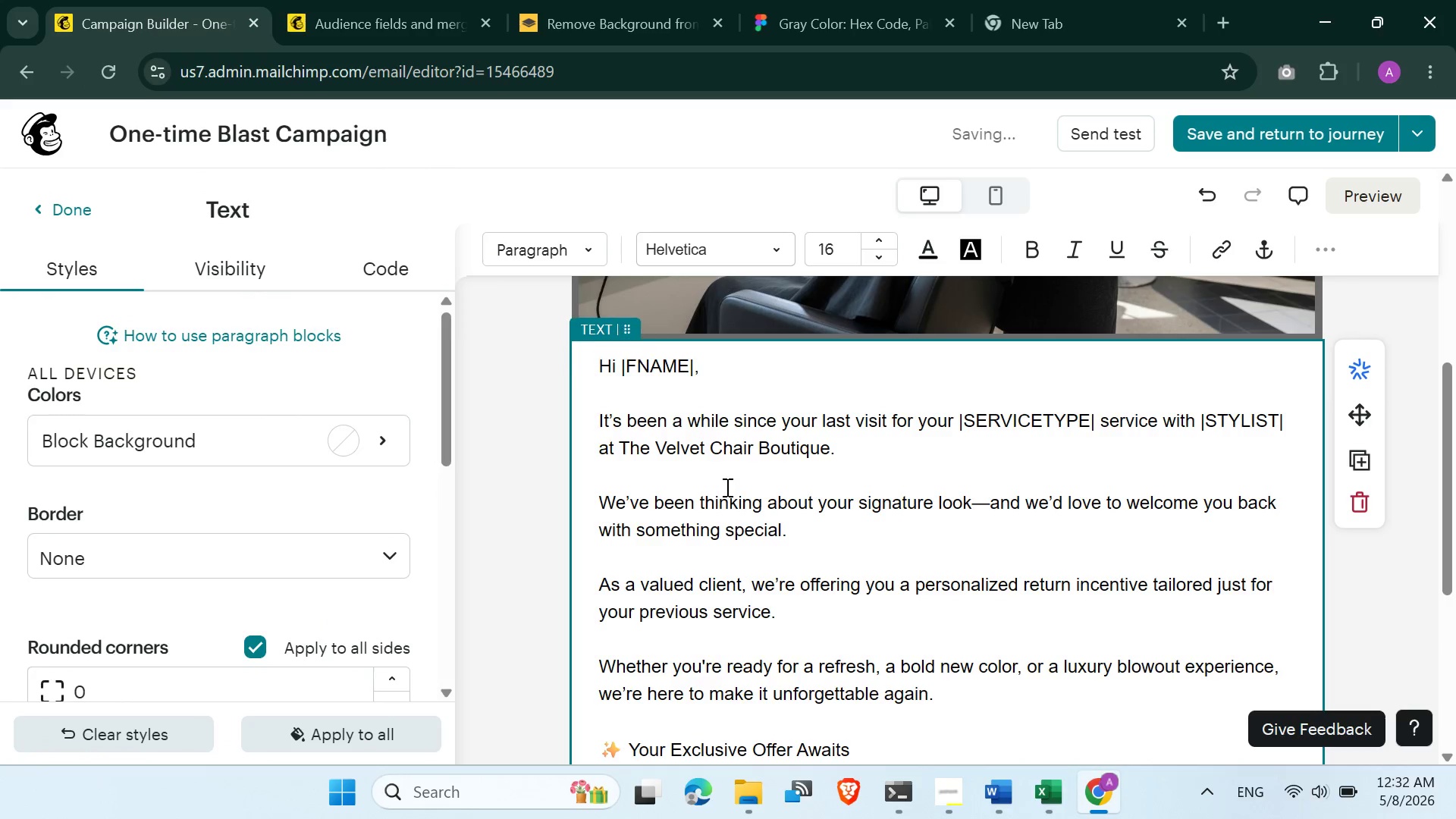 
scroll: coordinate [726, 487], scroll_direction: down, amount: 1.0
 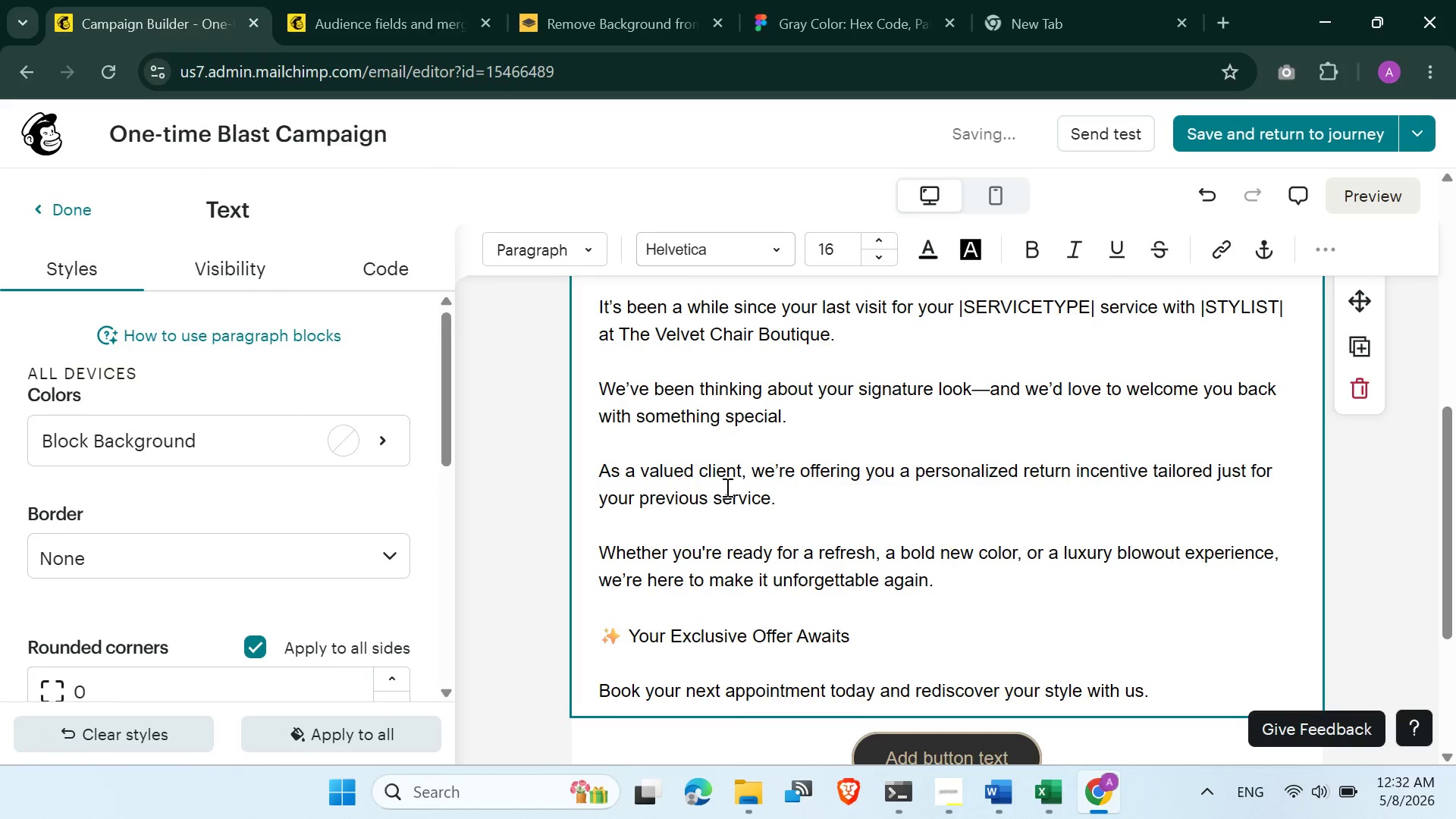 
scroll: coordinate [726, 487], scroll_direction: up, amount: 1.0
 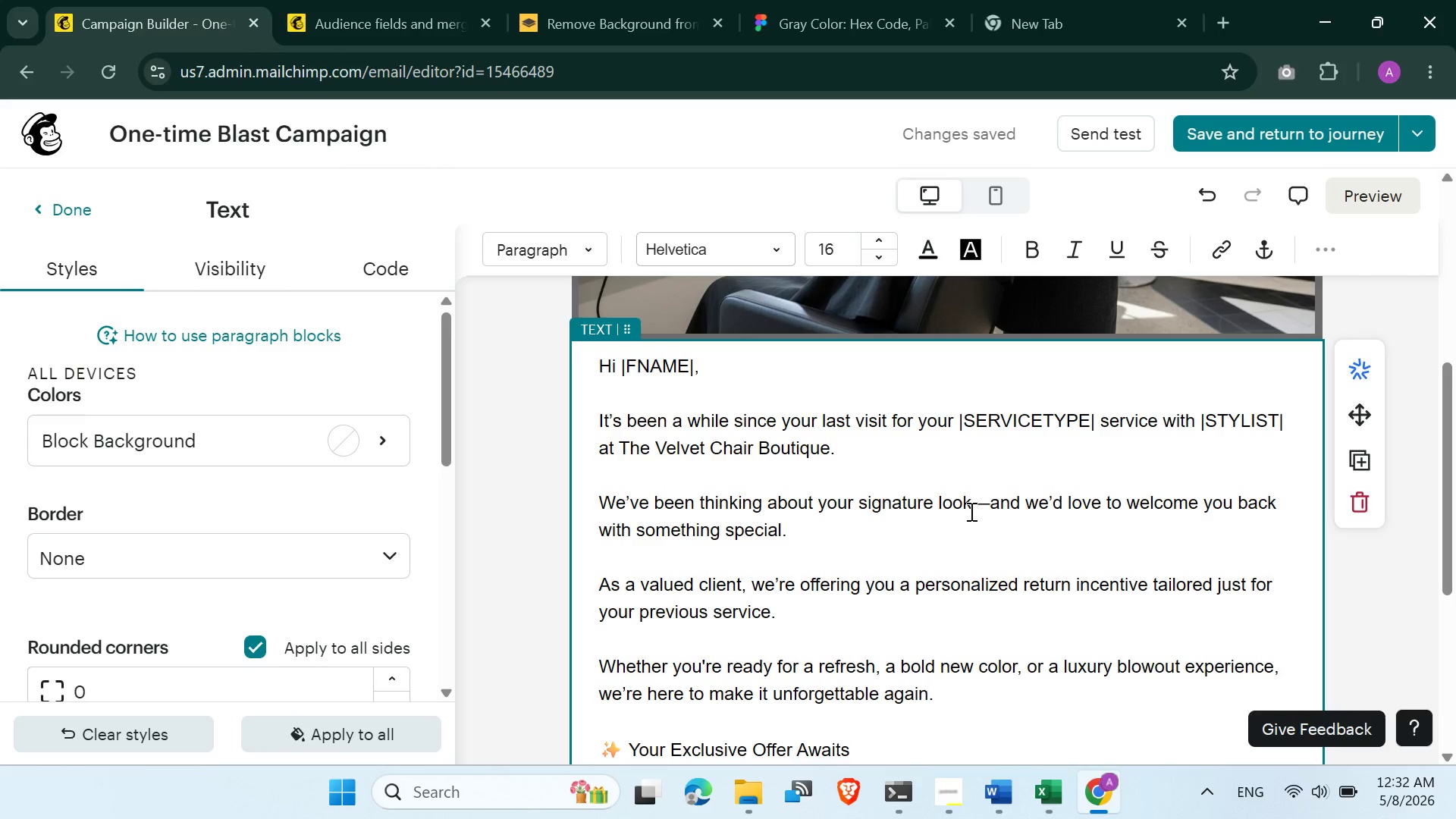 
left_click([993, 511])
 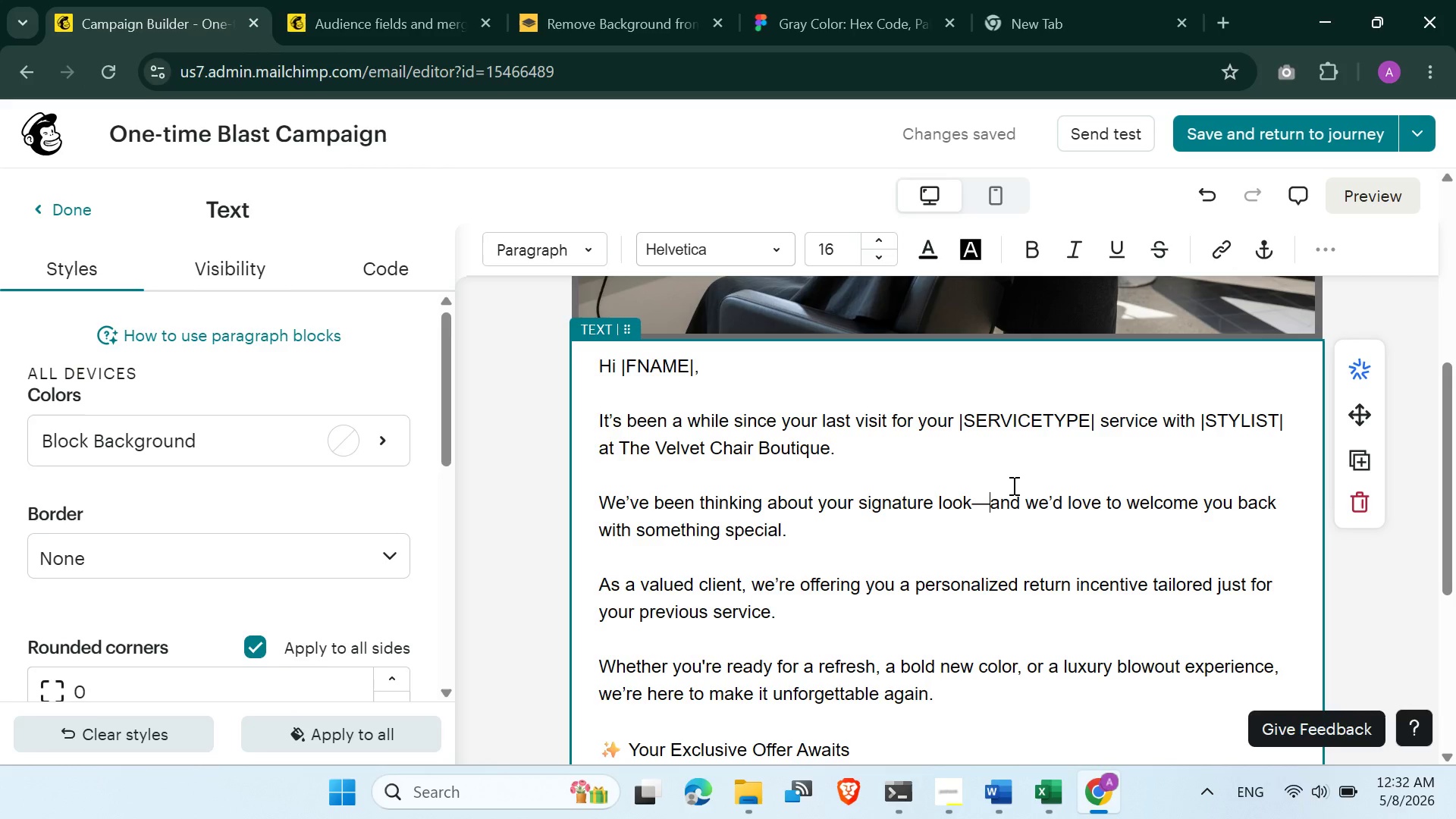 
key(Backspace)
 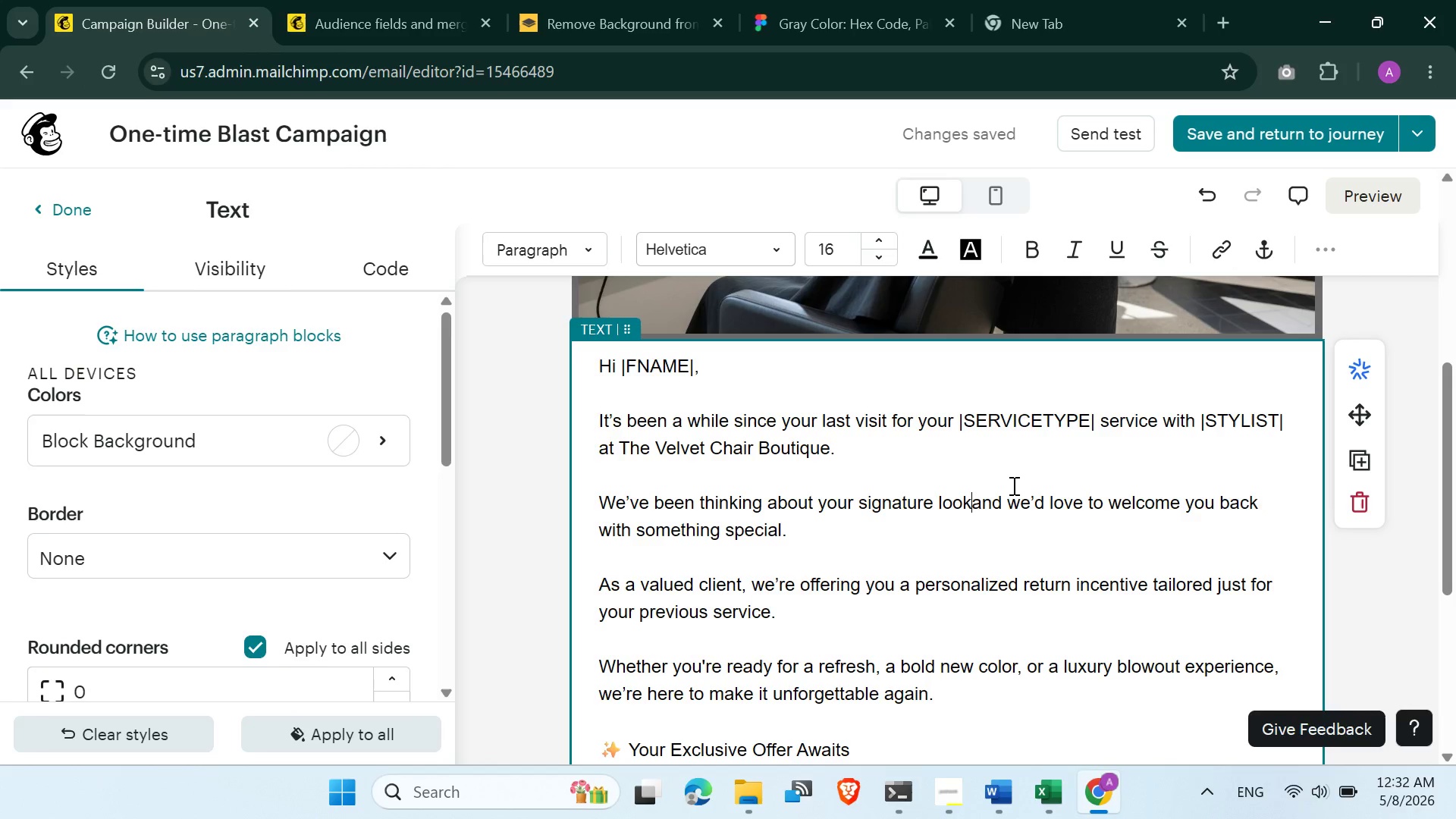 
key(Space)
 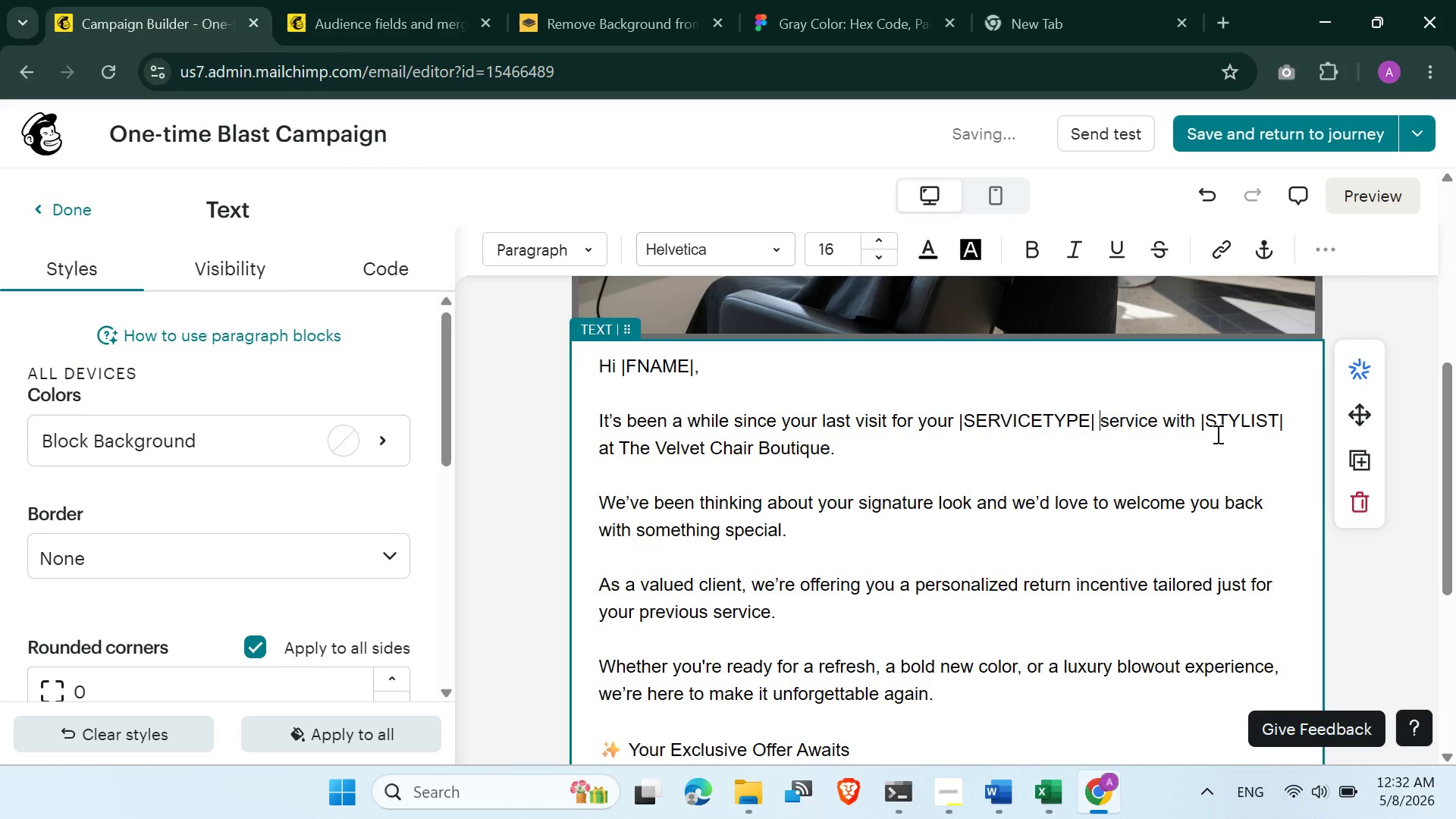 
left_click([1210, 422])
 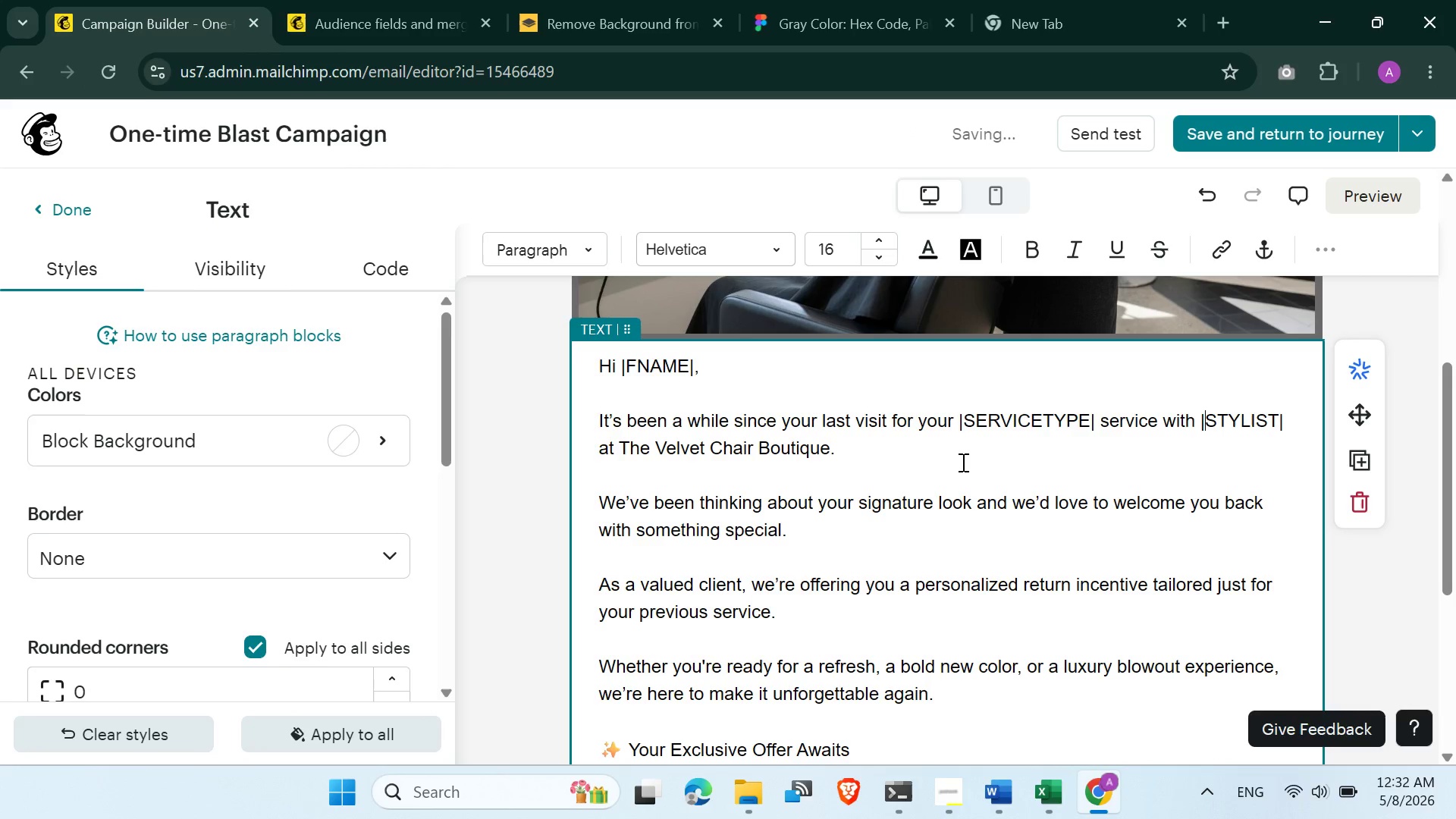 
left_click([805, 460])
 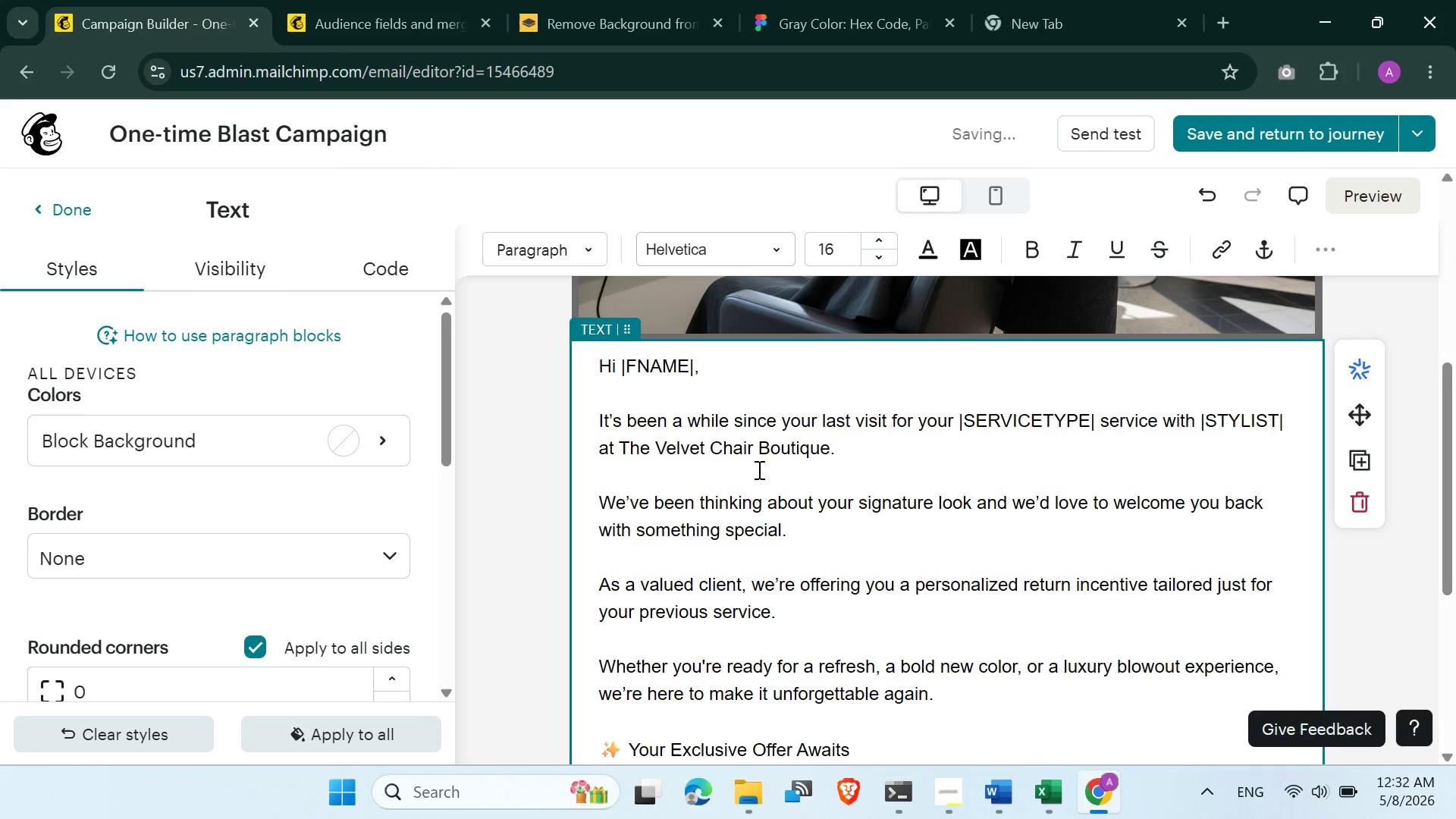 
scroll: coordinate [758, 471], scroll_direction: down, amount: 3.0
 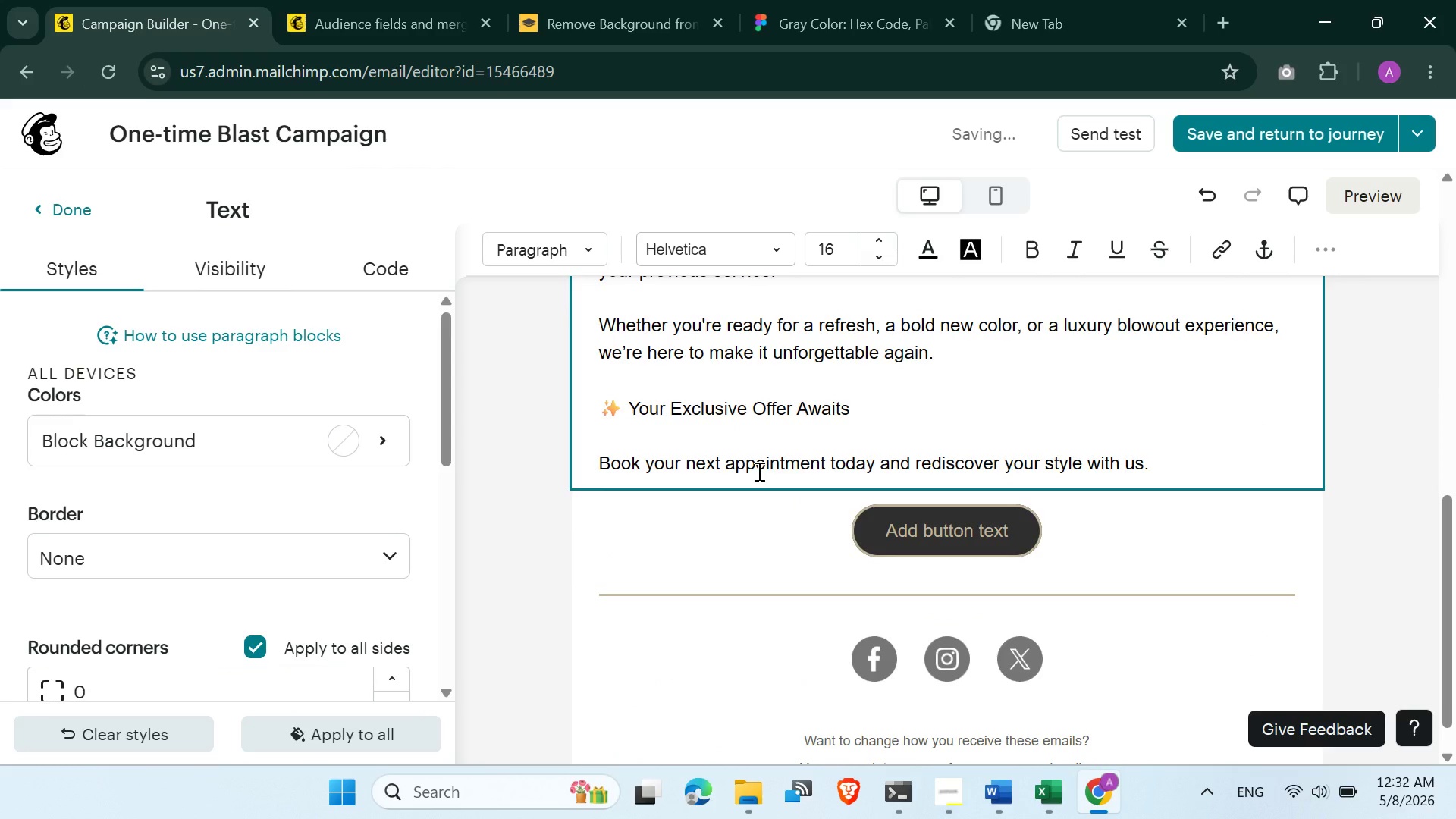 
scroll: coordinate [758, 471], scroll_direction: up, amount: 1.0
 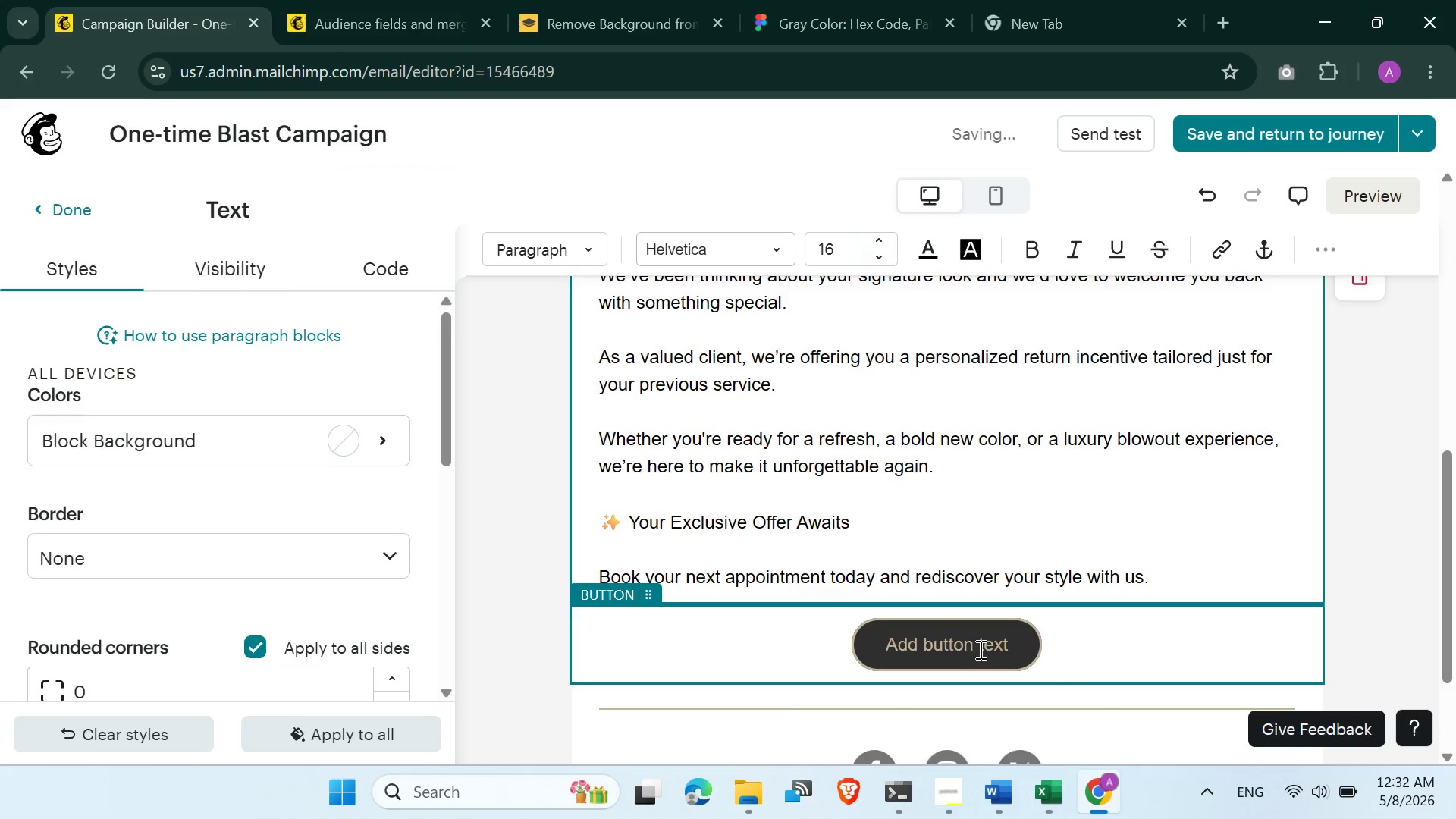 
scroll: coordinate [1028, 558], scroll_direction: down, amount: 3.0
 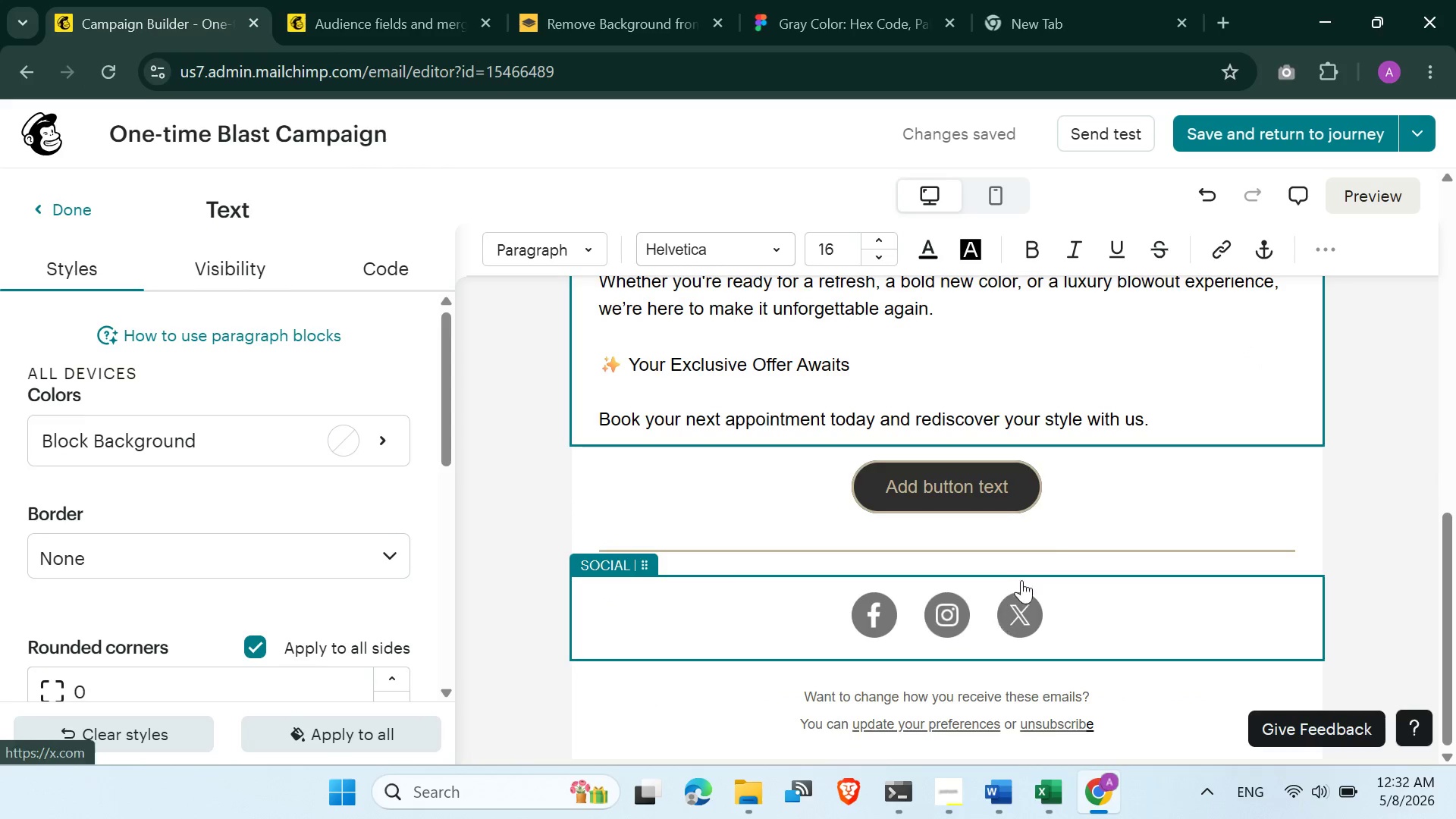 
scroll: coordinate [1059, 519], scroll_direction: up, amount: 2.0
 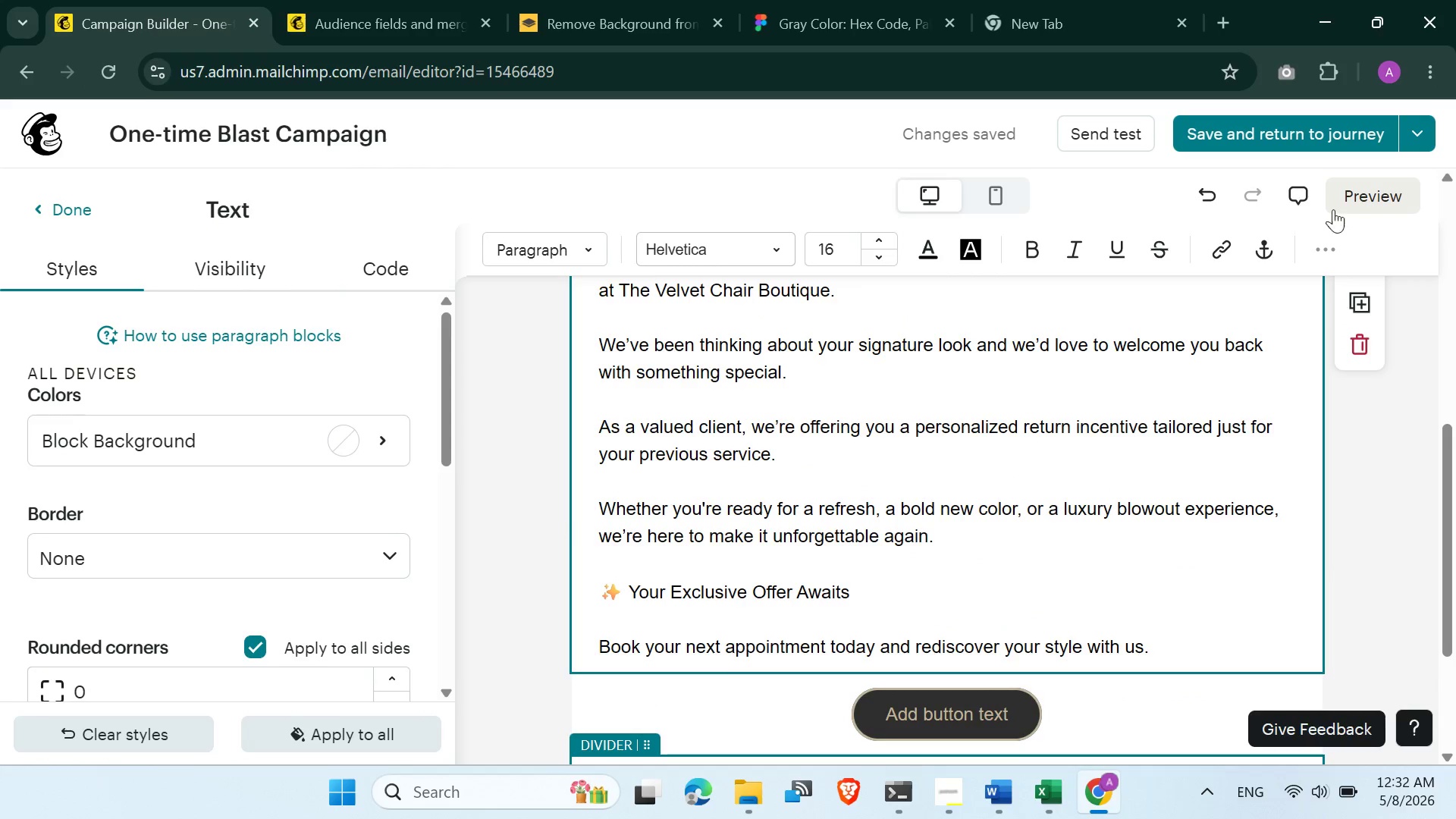 
left_click([1345, 208])
 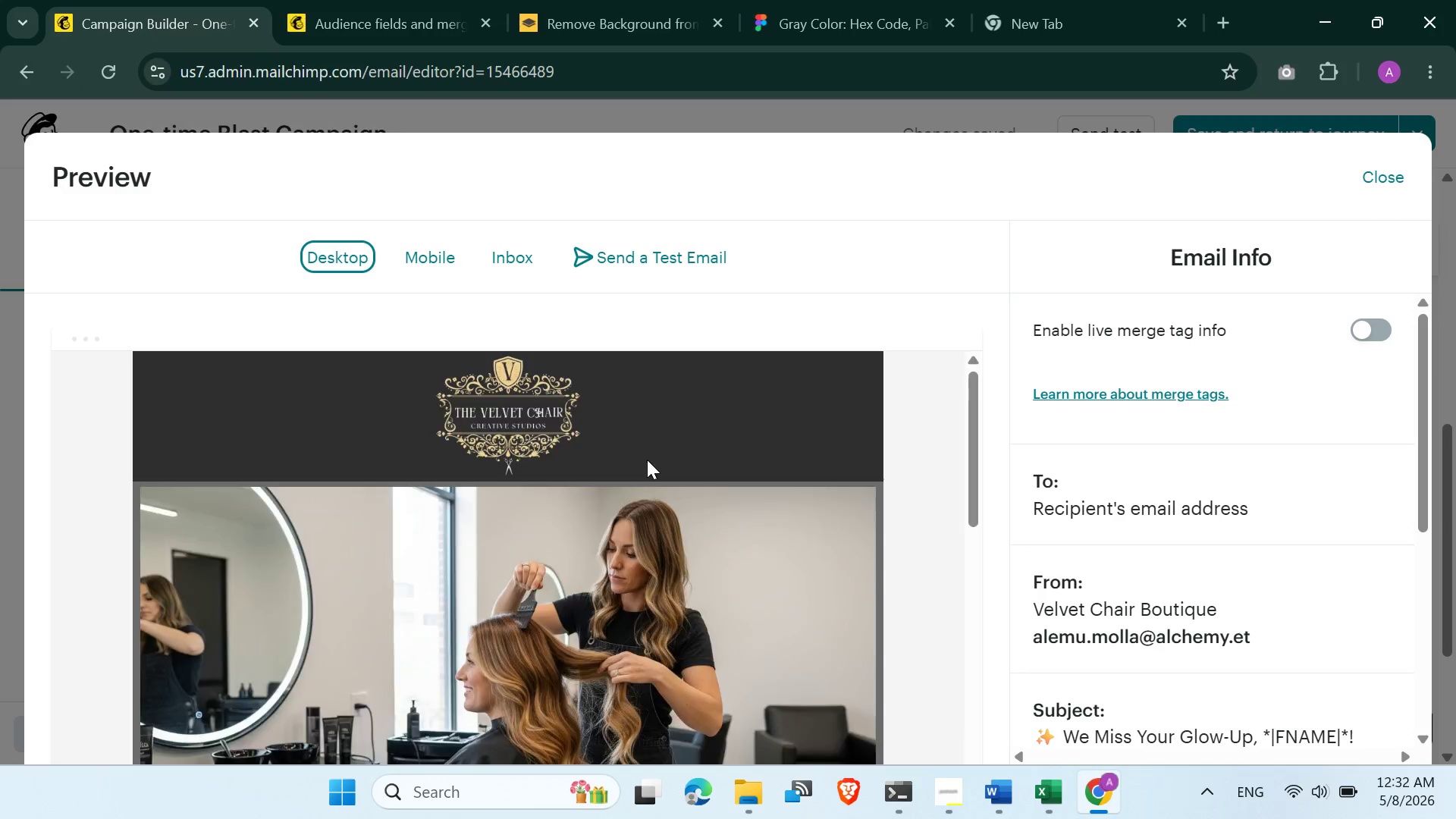 
scroll: coordinate [646, 464], scroll_direction: down, amount: 5.0
 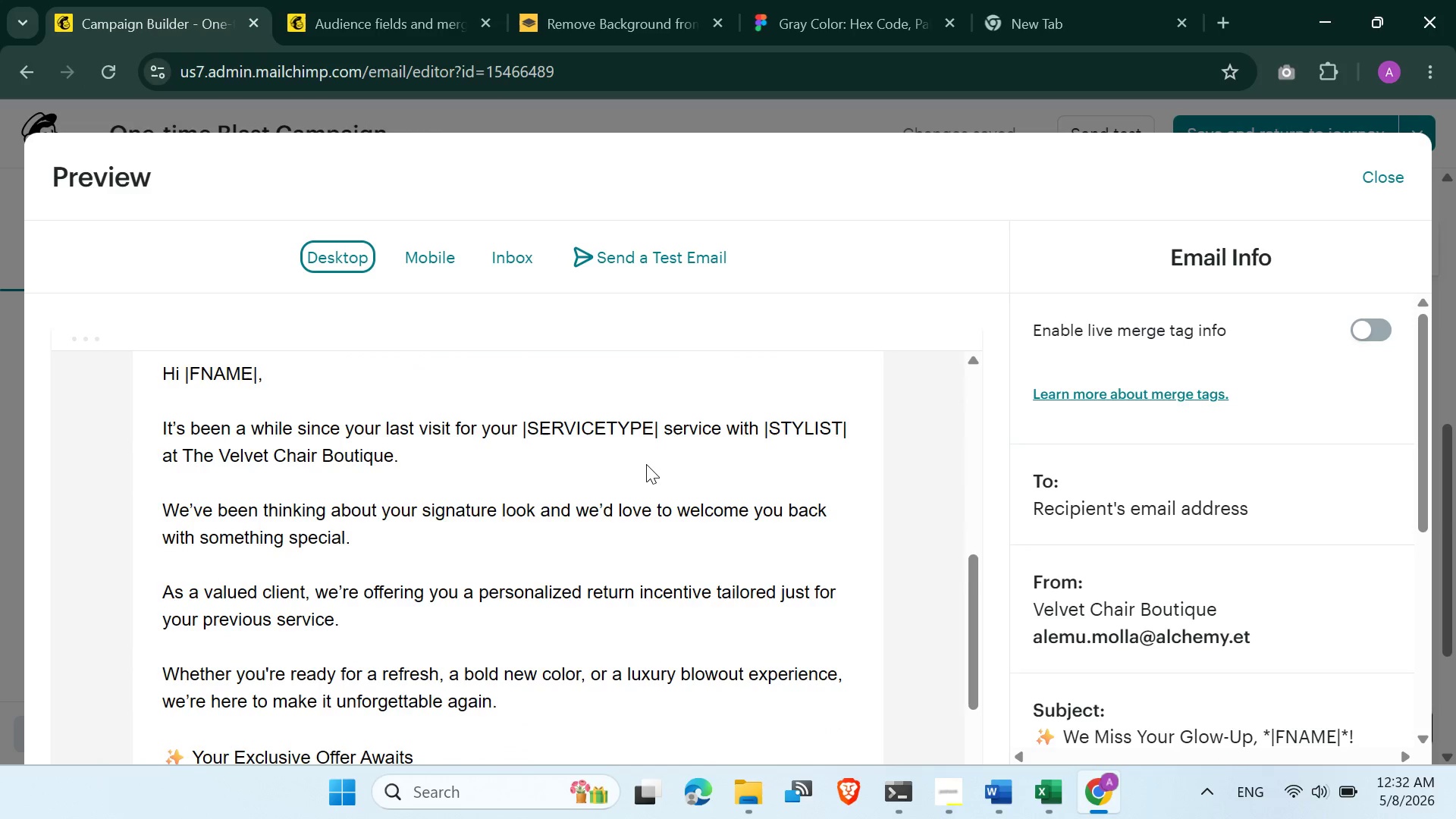 
scroll: coordinate [644, 471], scroll_direction: up, amount: 4.0
 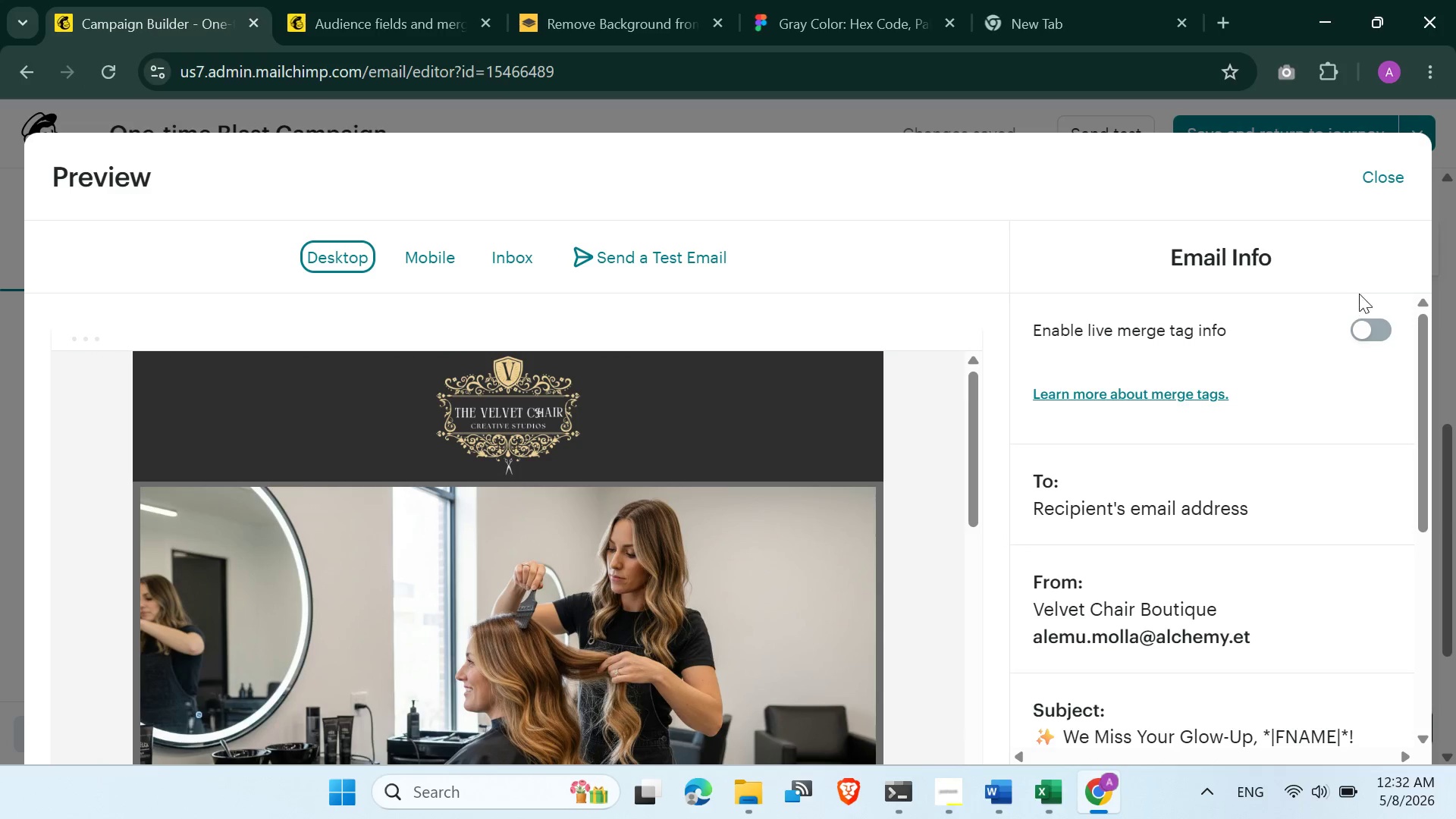 
left_click([1383, 186])
 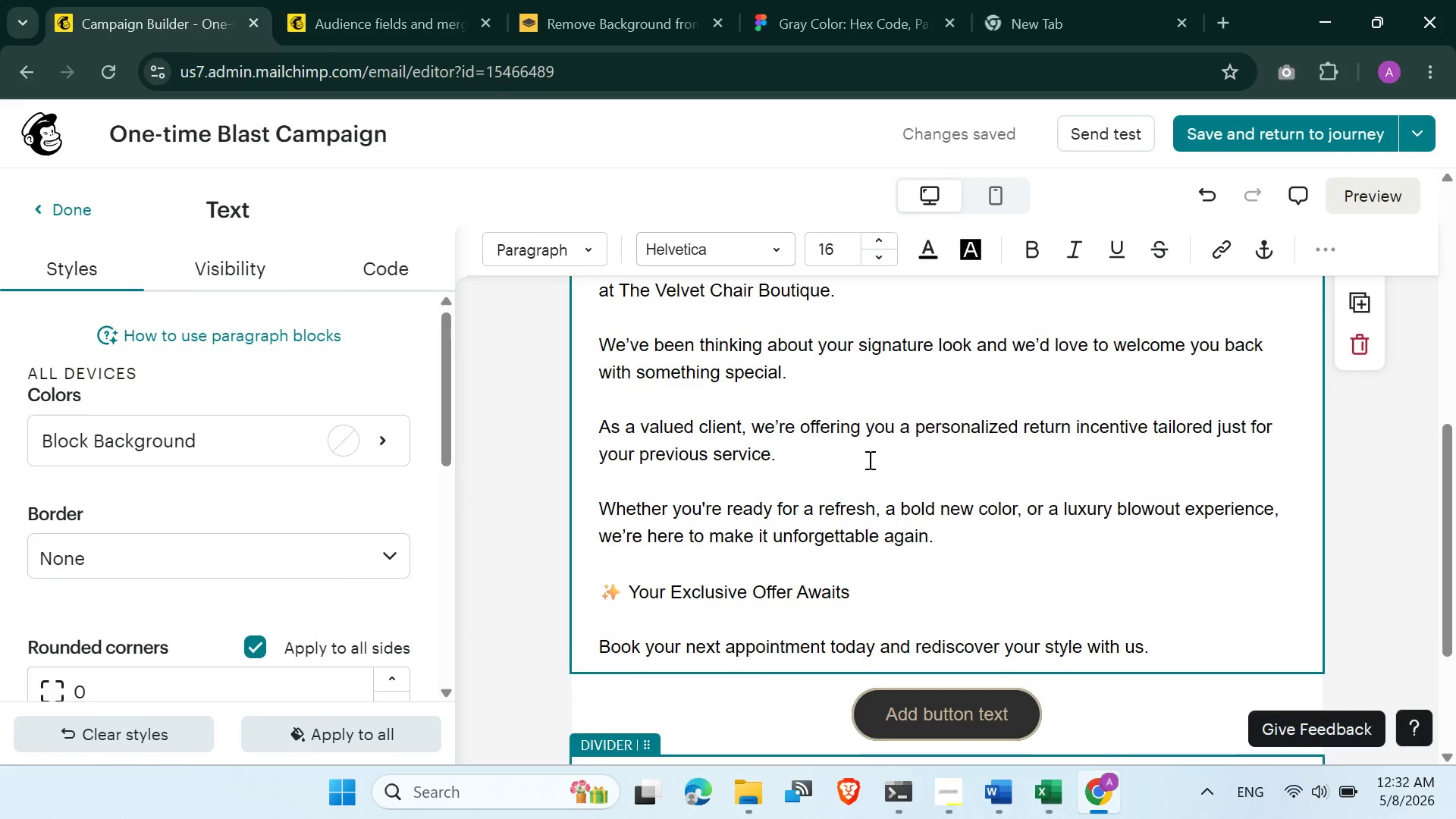 
scroll: coordinate [866, 460], scroll_direction: up, amount: 2.0
 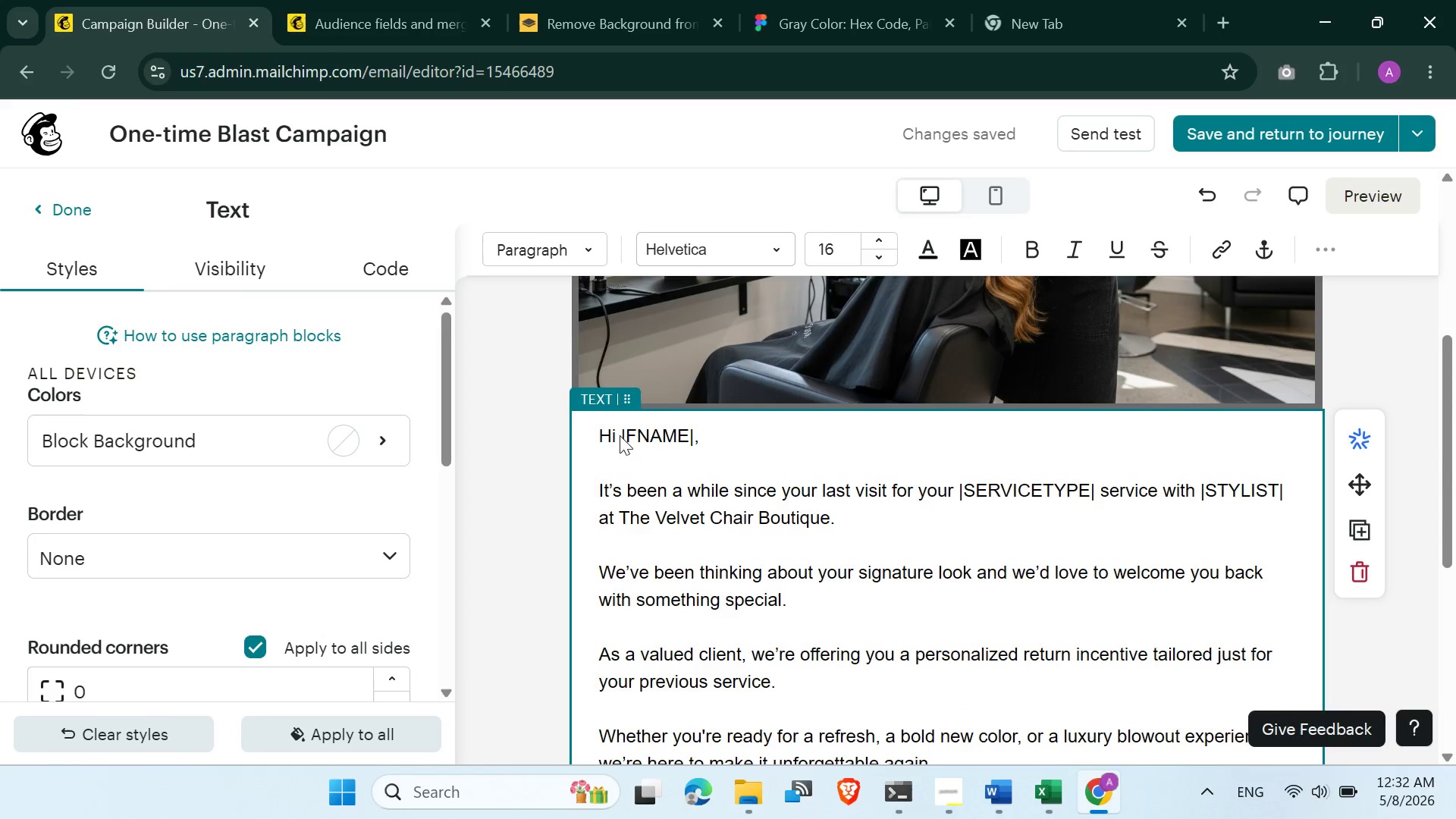 
left_click([621, 431])
 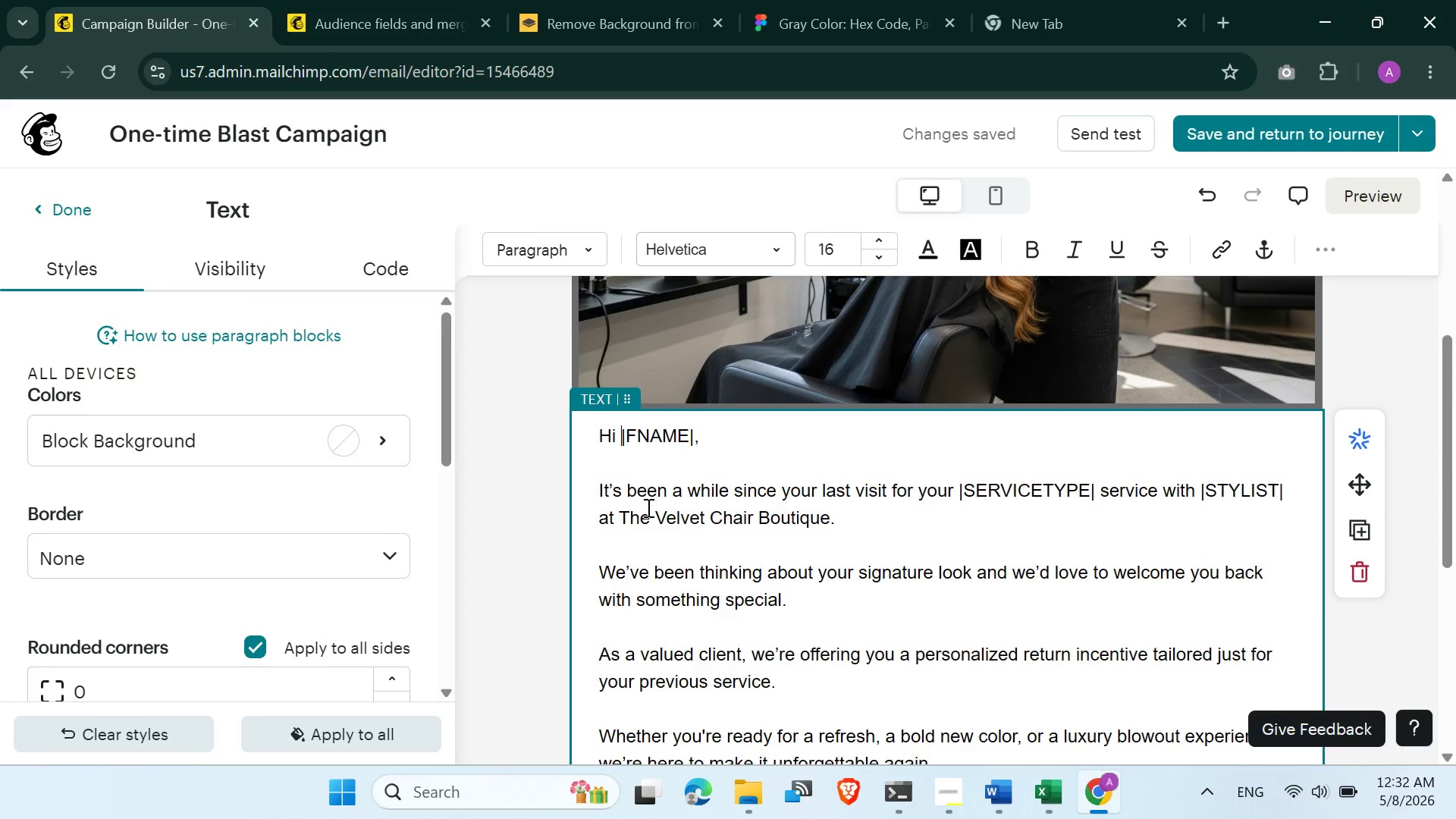 
key(Control+ControlLeft)
 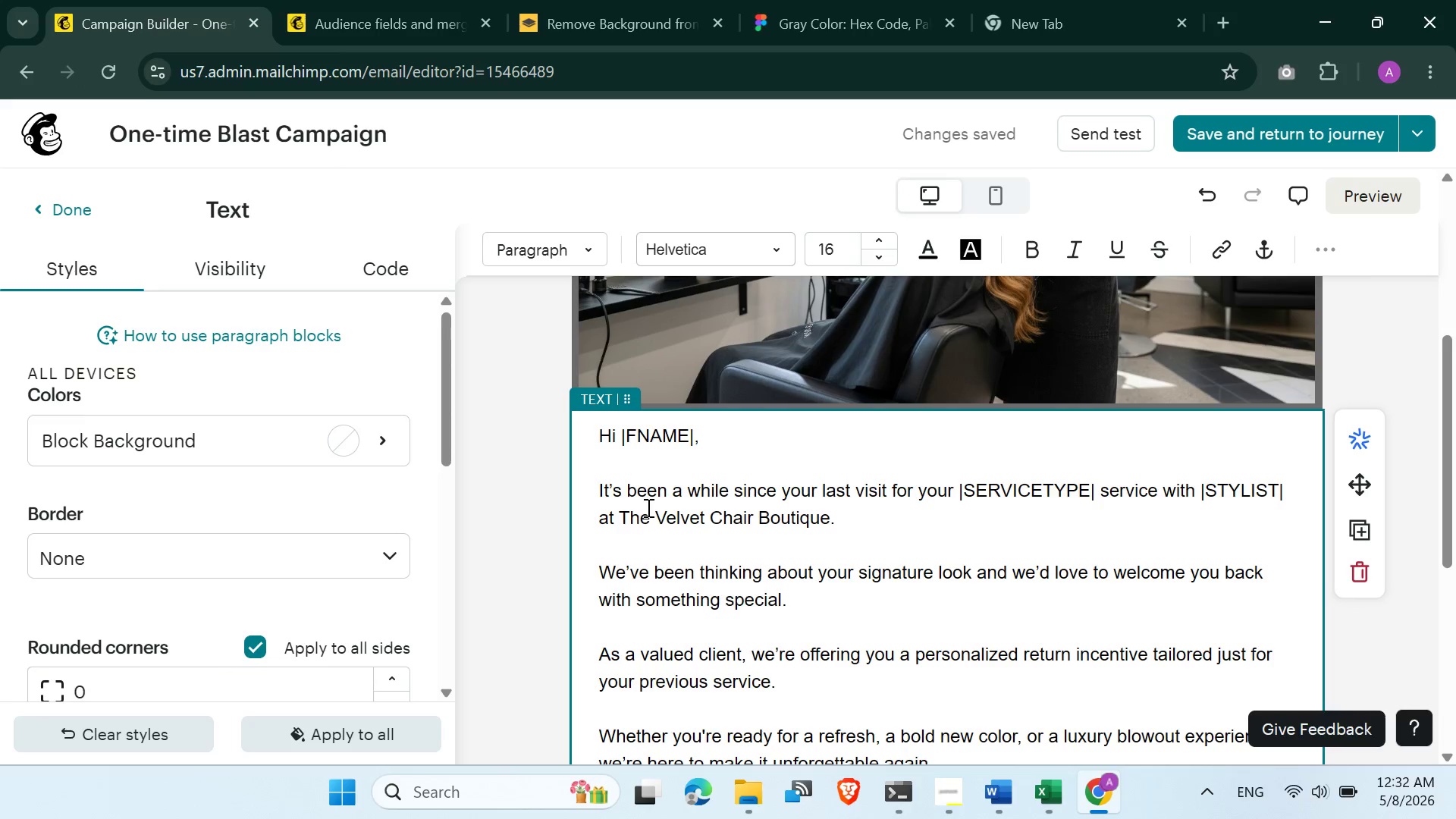 
key(Control+A)
 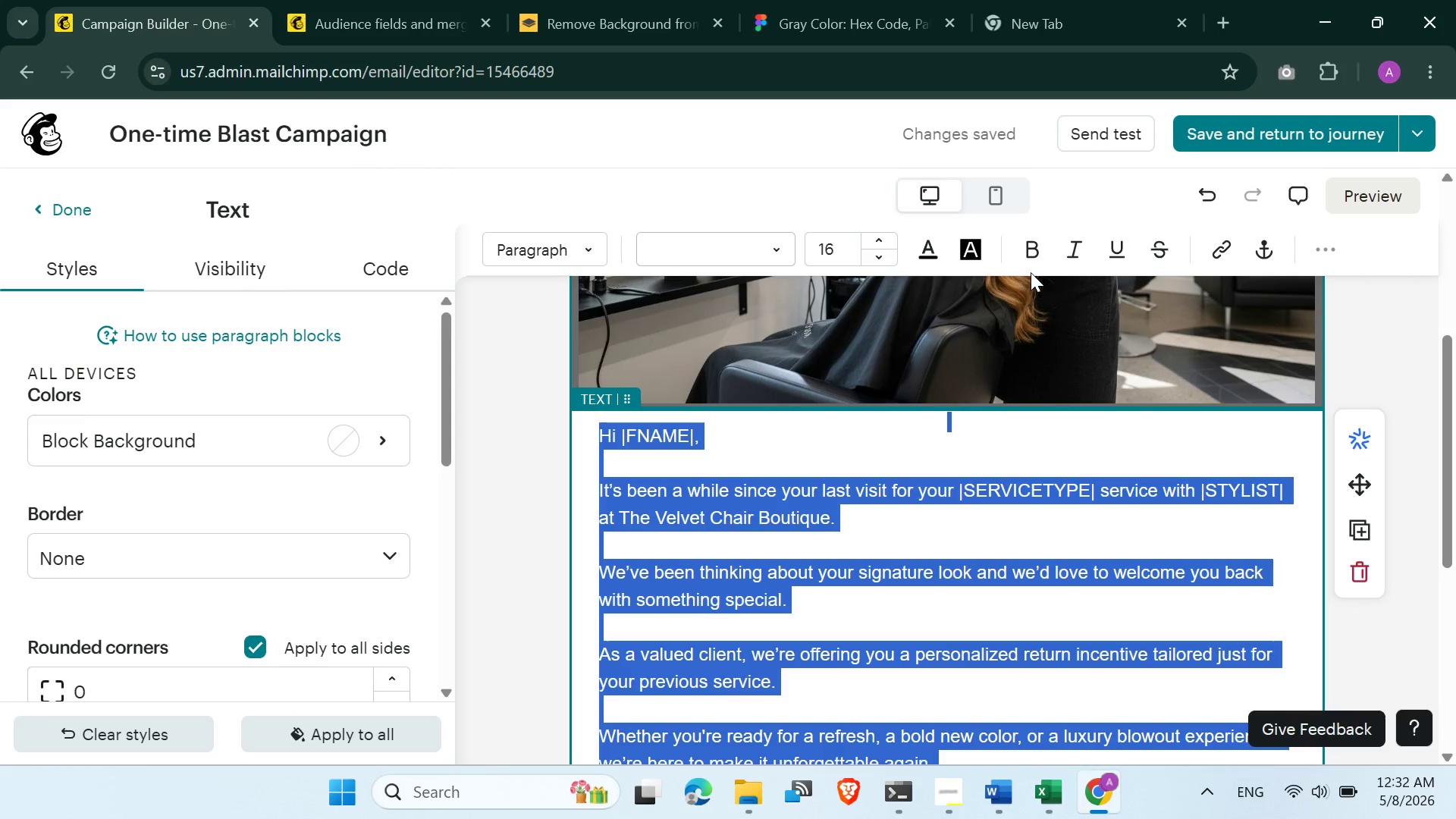 
left_click([1072, 249])
 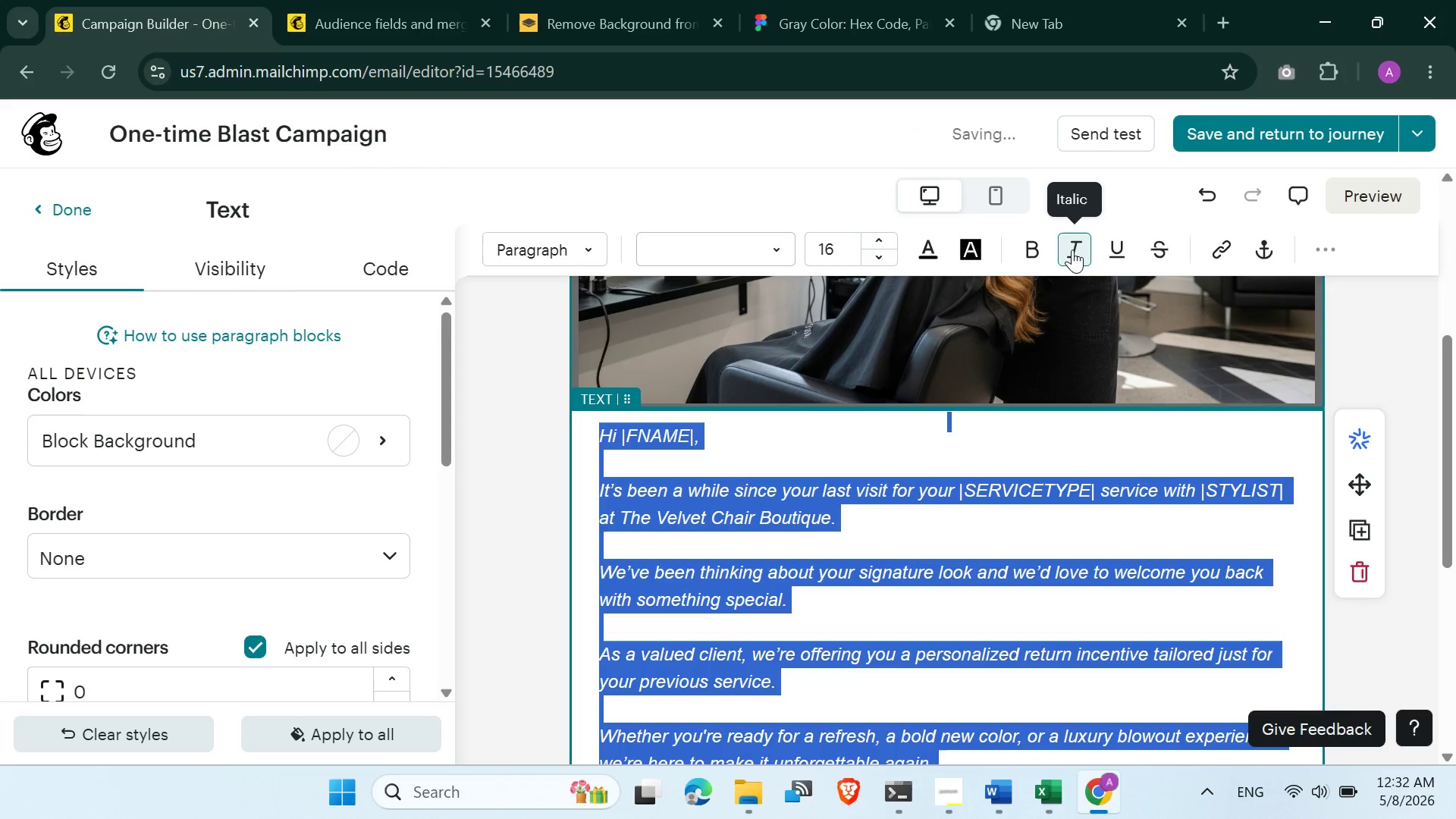 
left_click([1072, 249])
 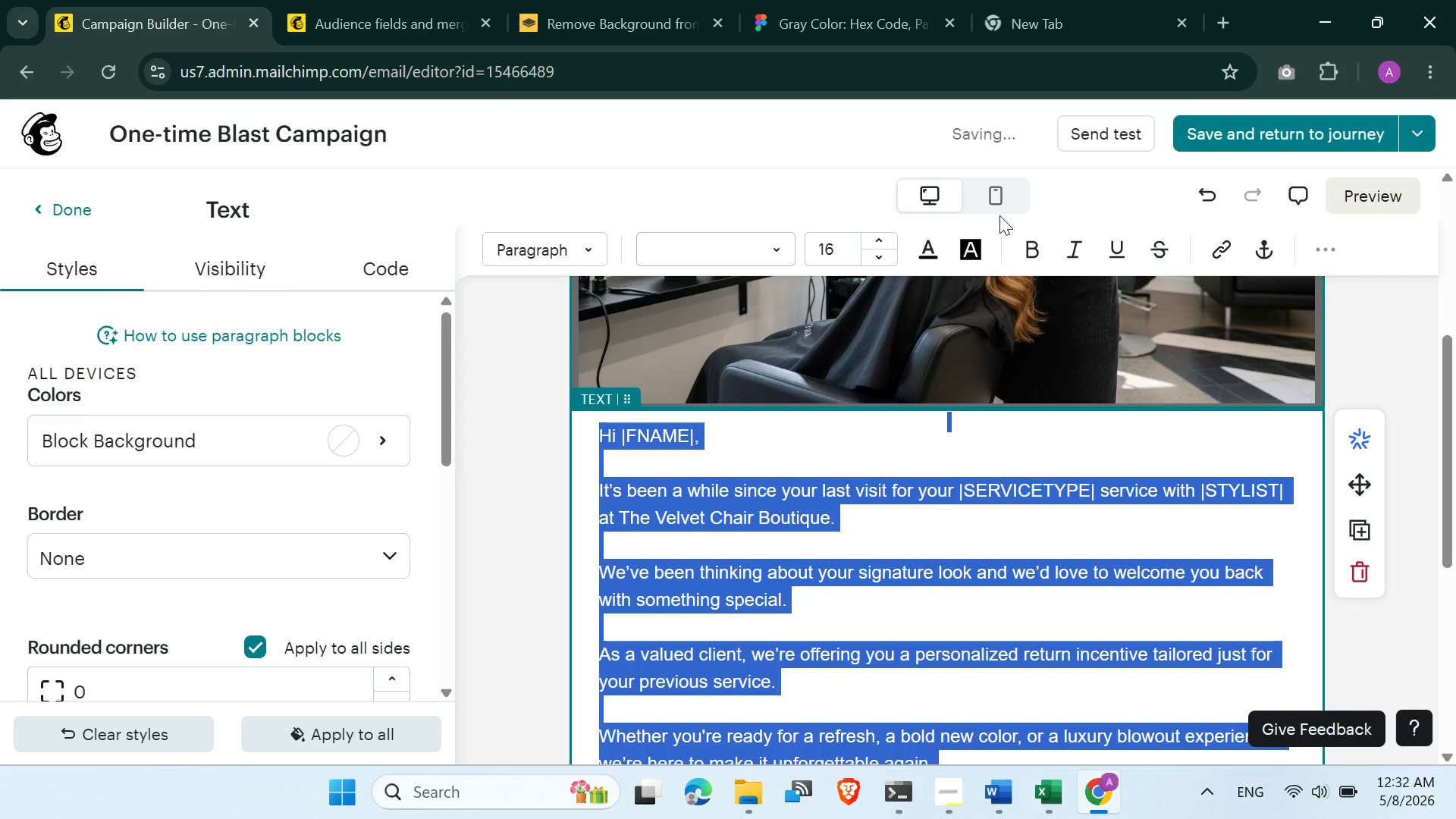 
left_click([1004, 201])
 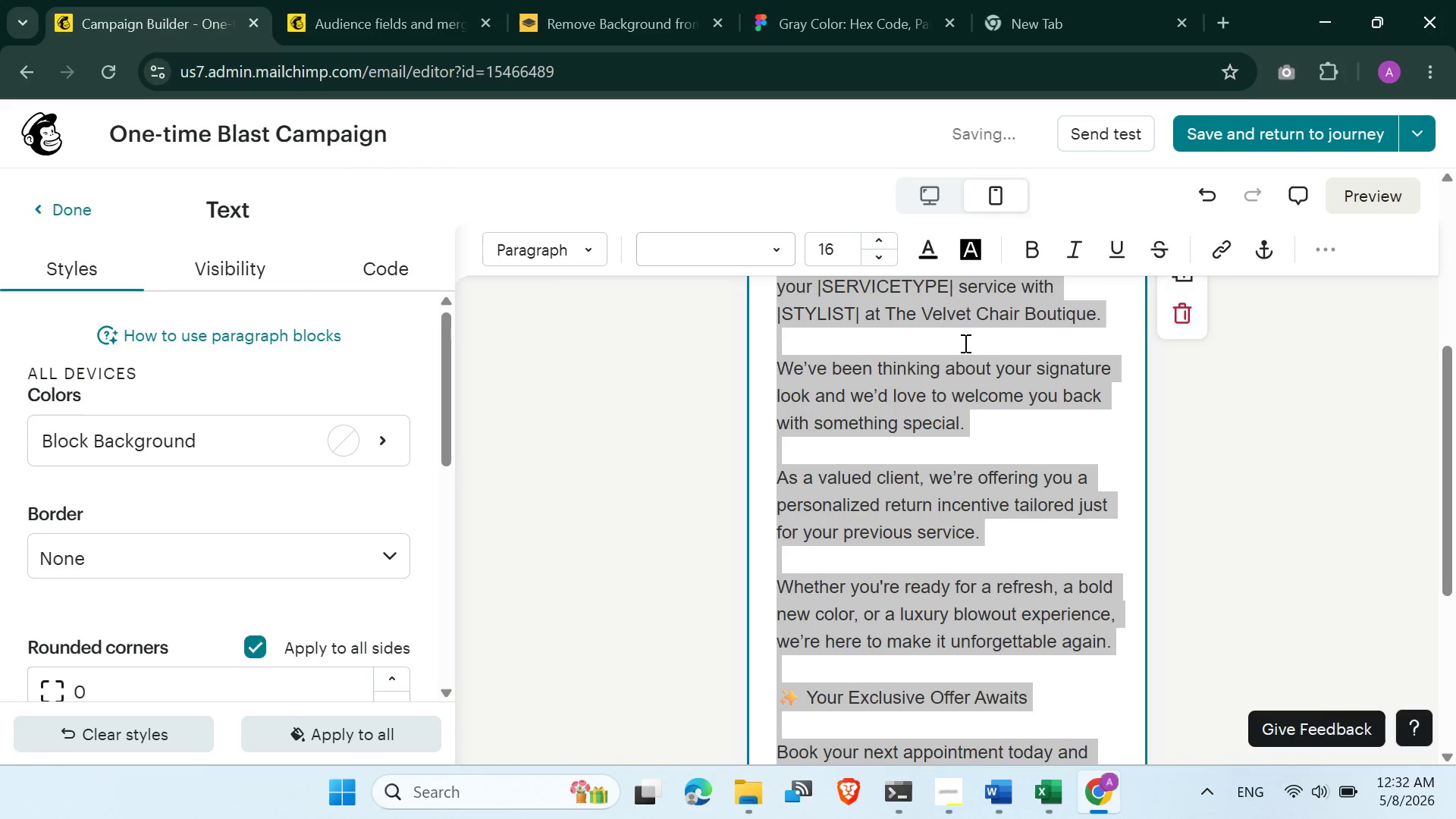 
scroll: coordinate [934, 453], scroll_direction: up, amount: 9.0
 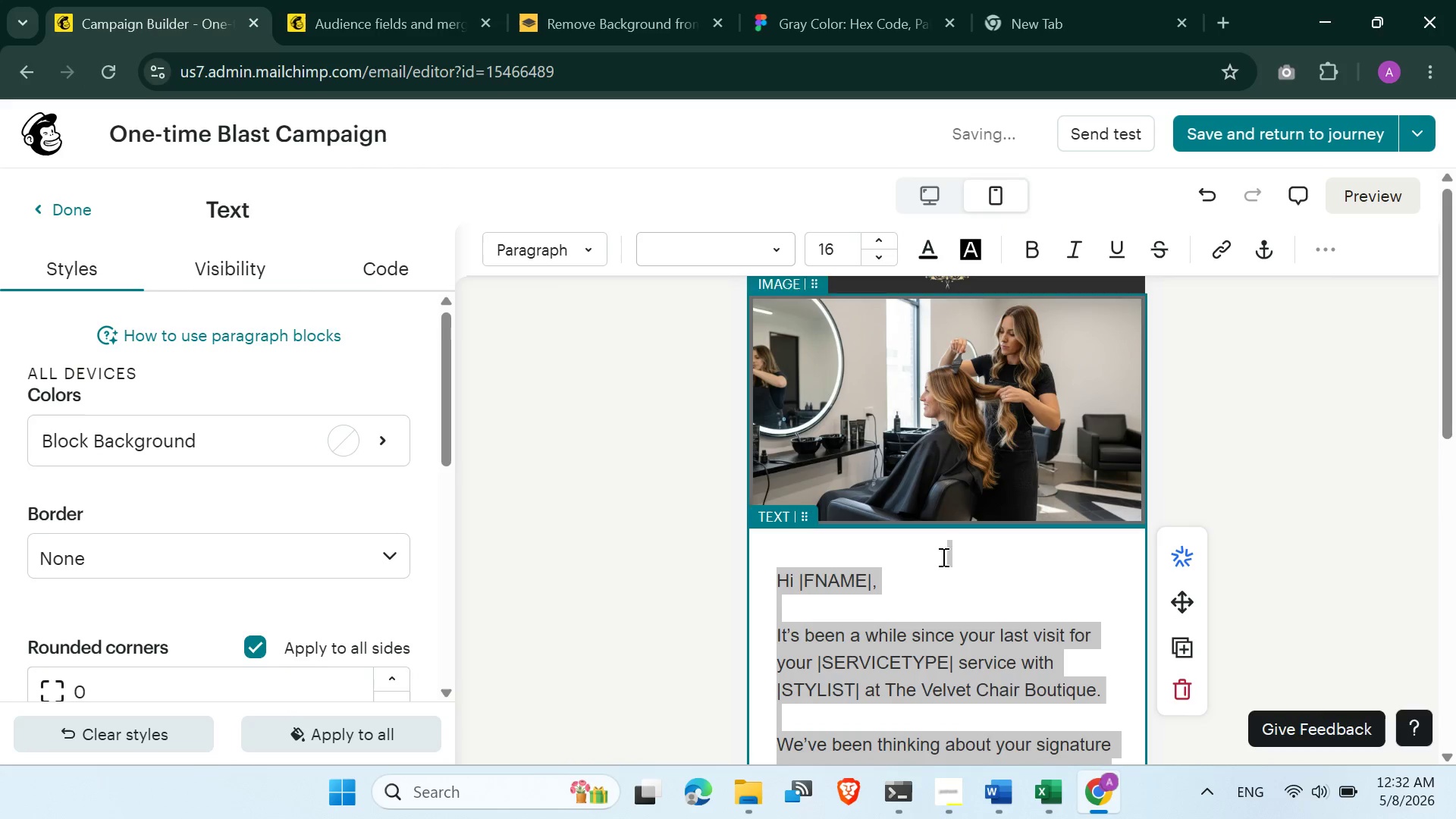 
left_click([969, 550])
 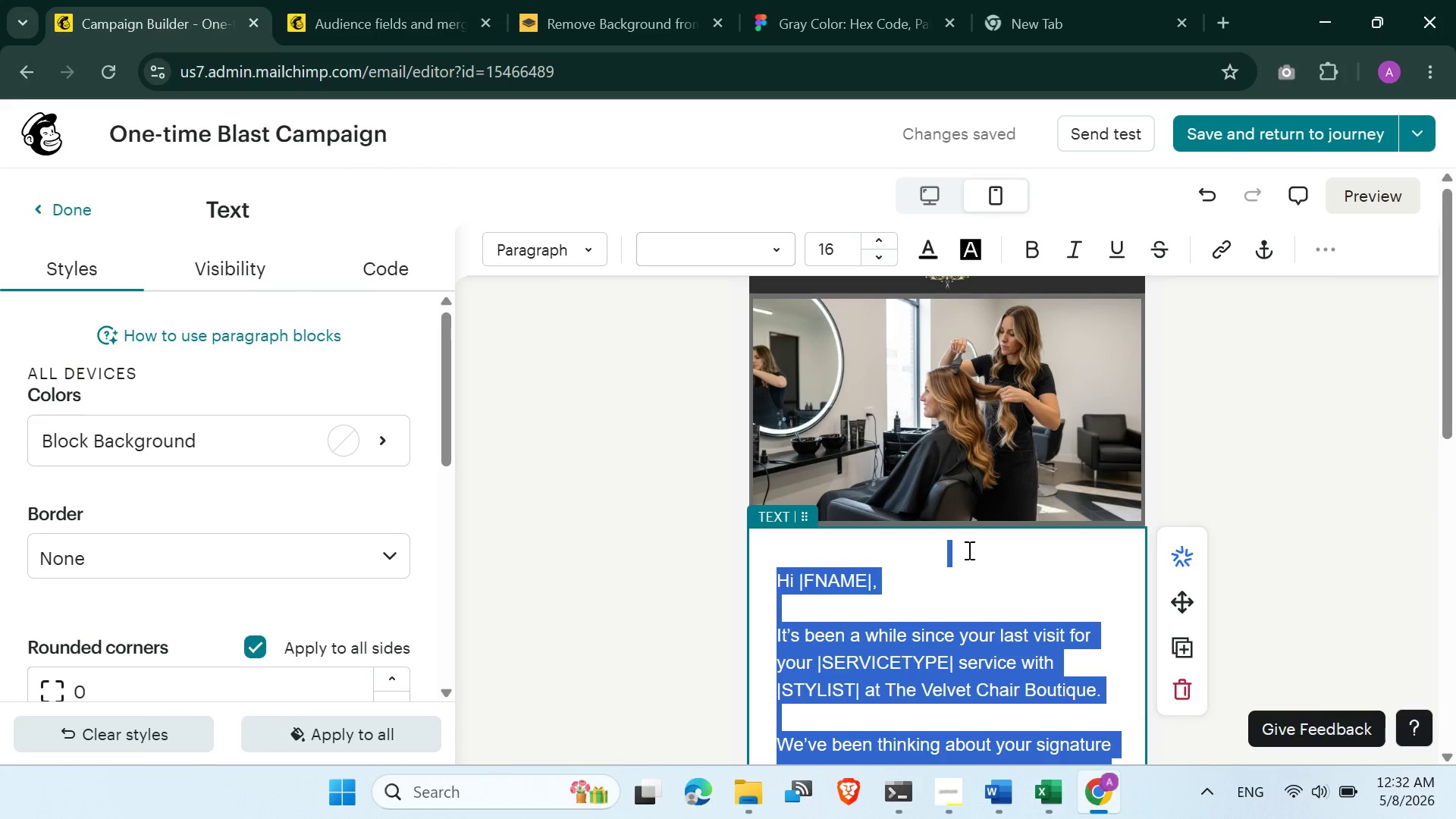 
left_click([938, 555])
 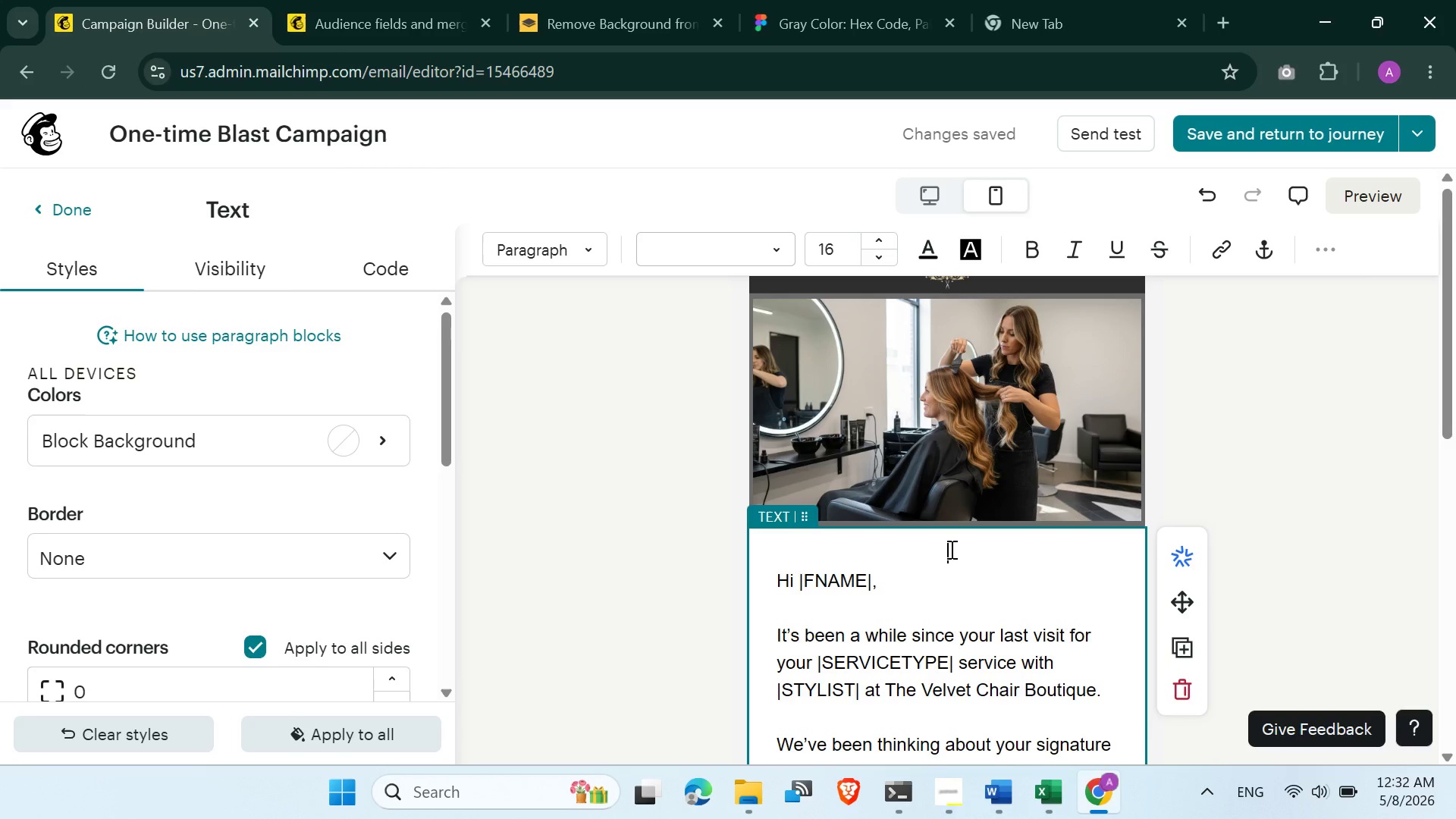 
left_click([950, 548])
 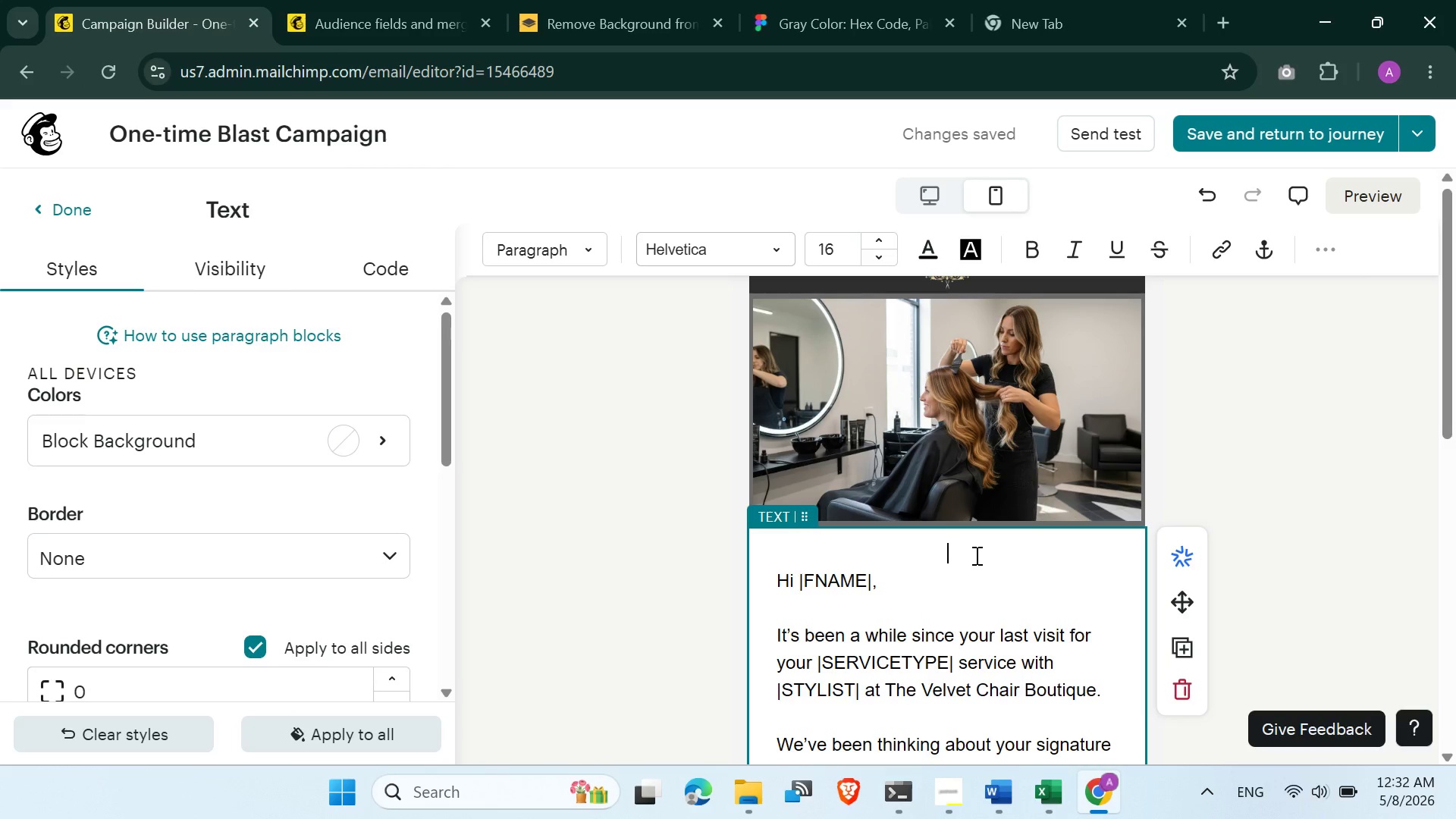 
key(Delete)
 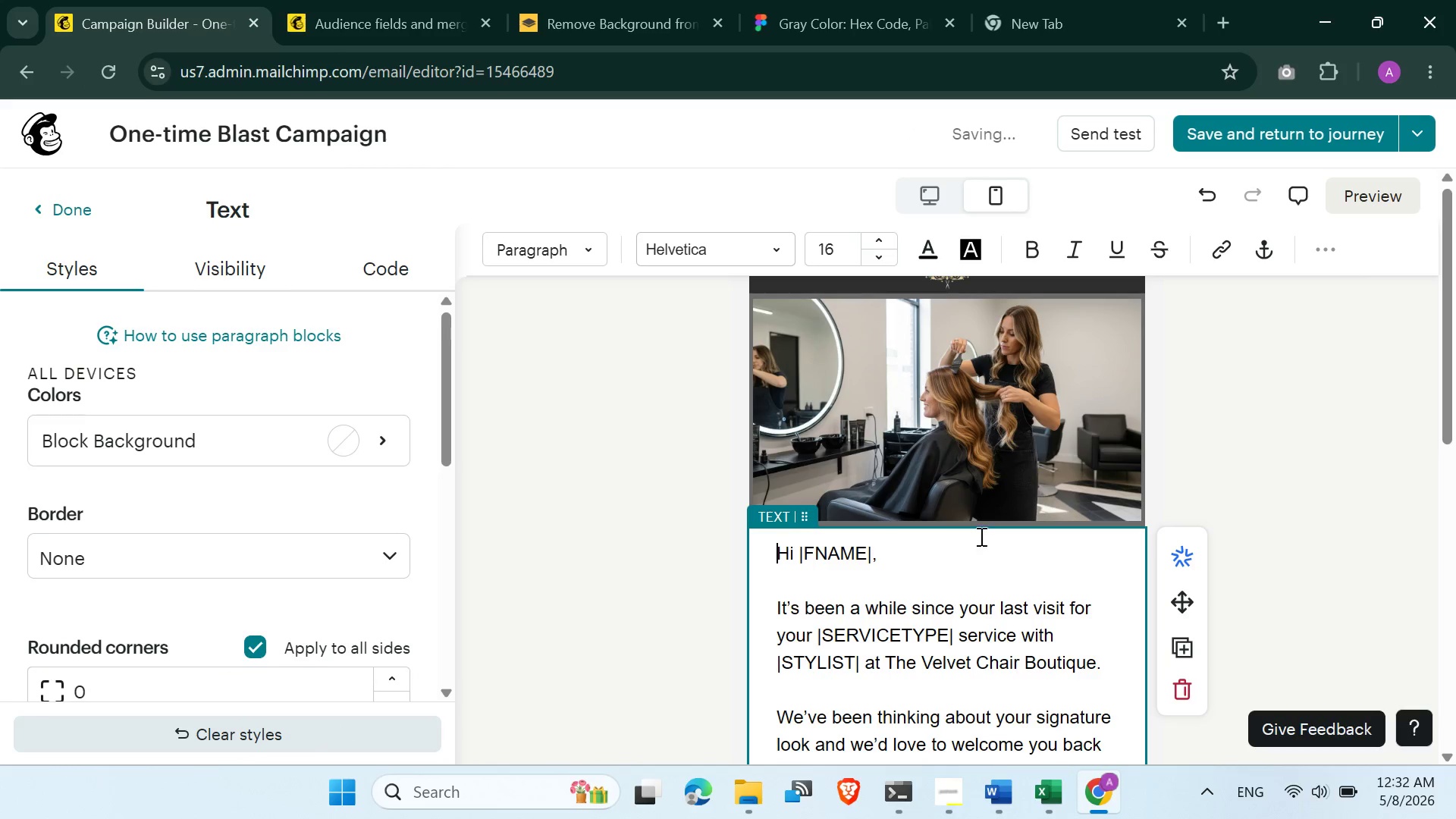 
scroll: coordinate [961, 580], scroll_direction: down, amount: 2.0
 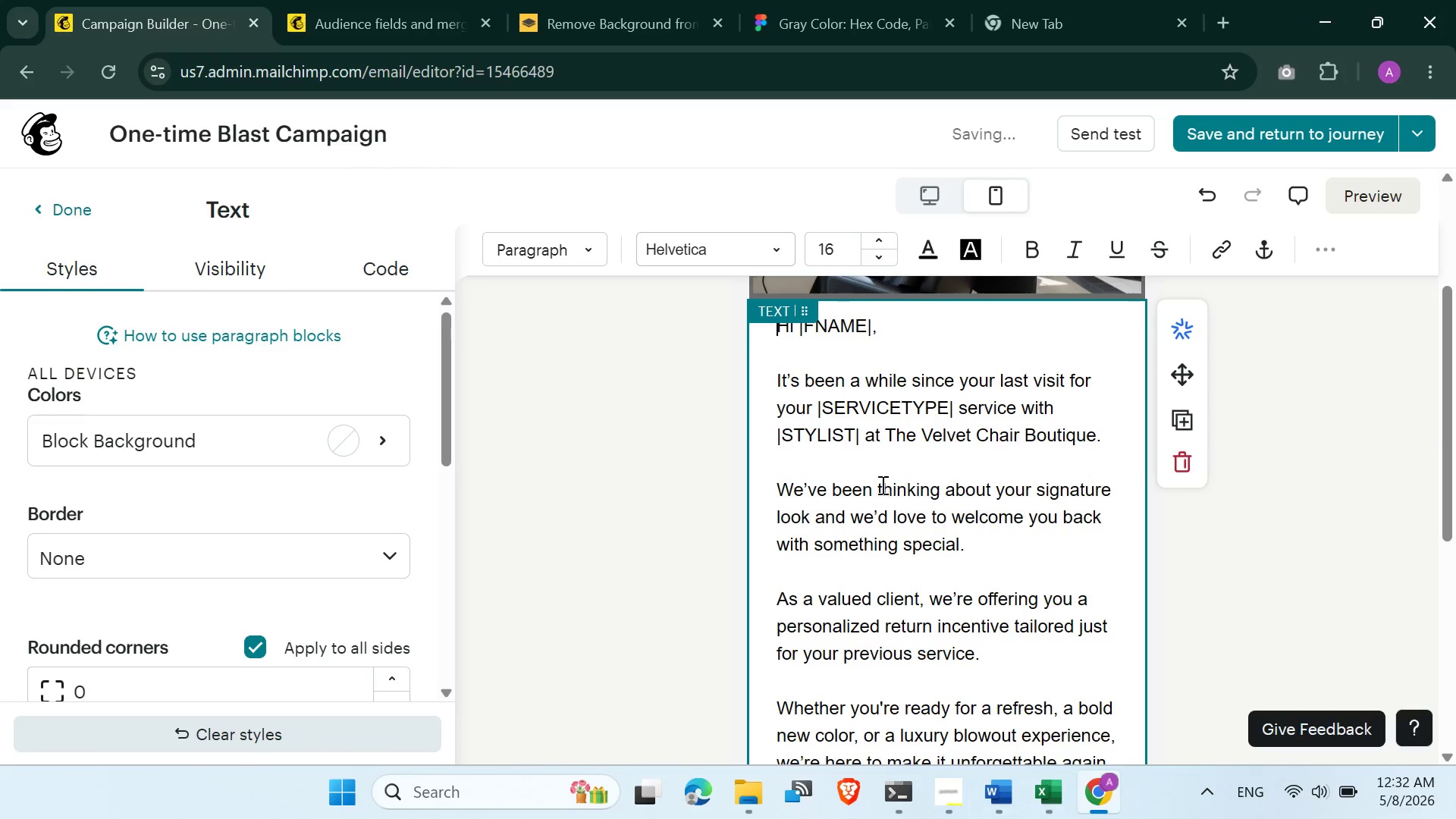 
left_click([862, 464])
 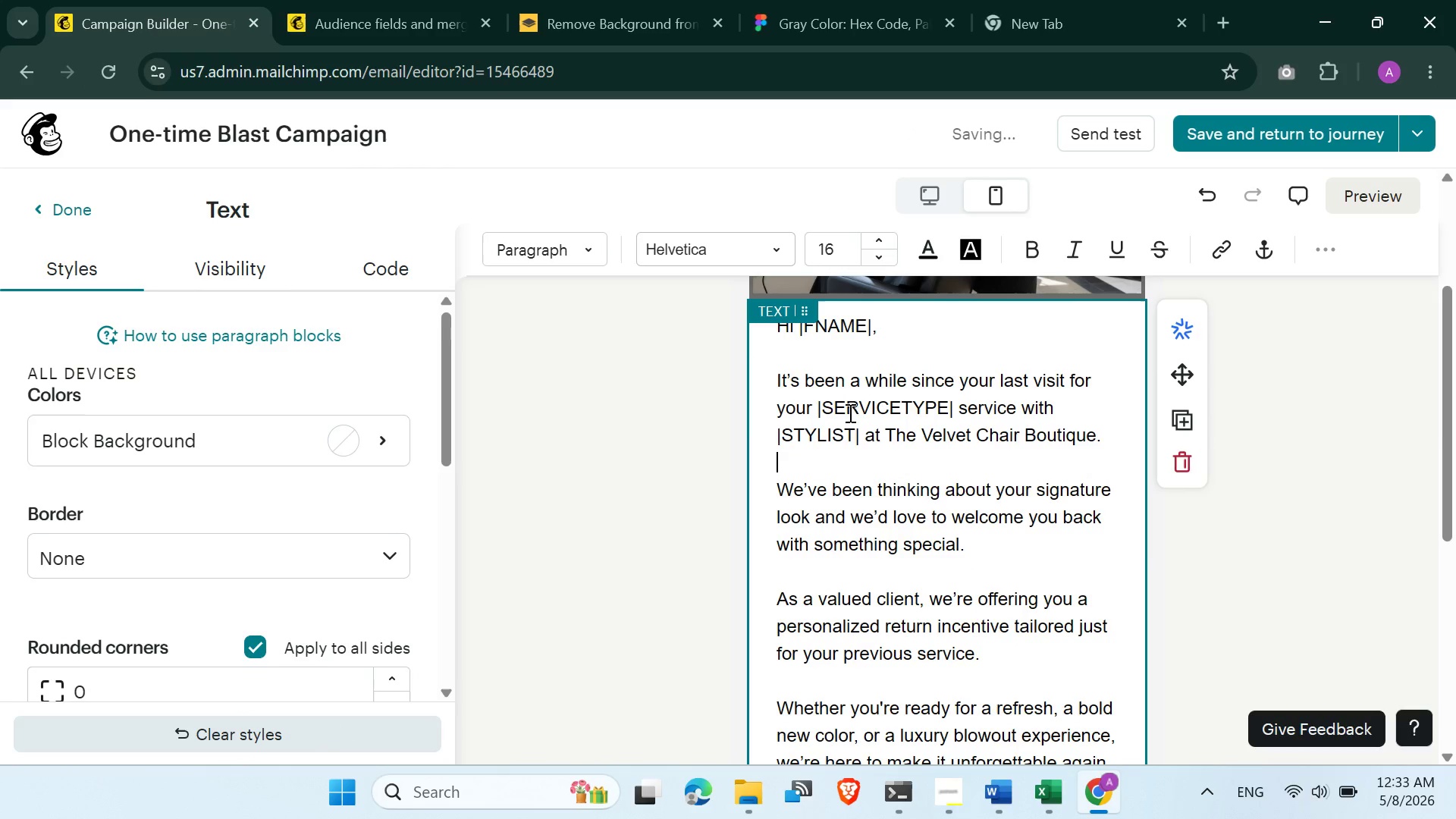 
left_click([846, 405])
 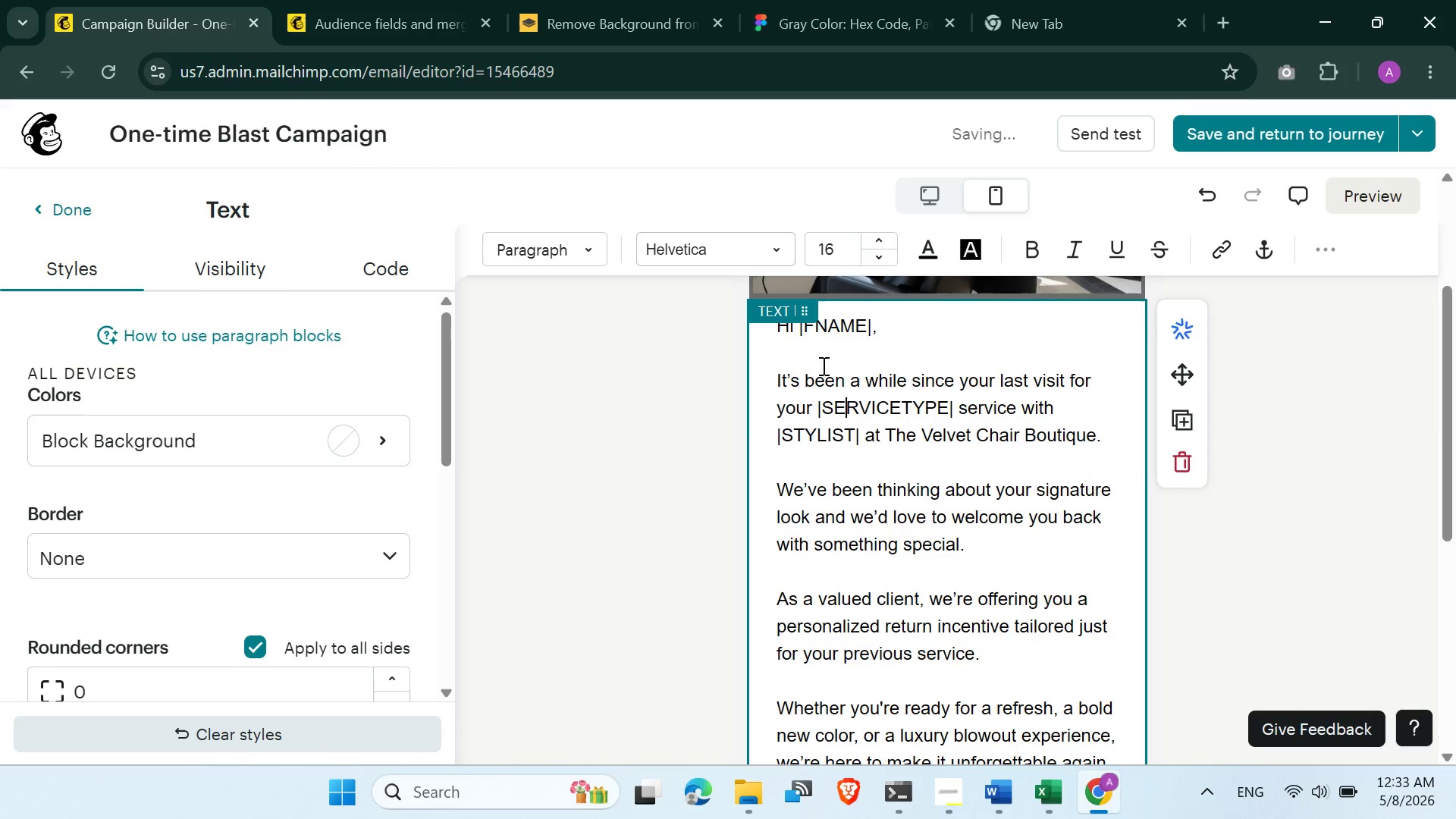 
left_click([821, 356])
 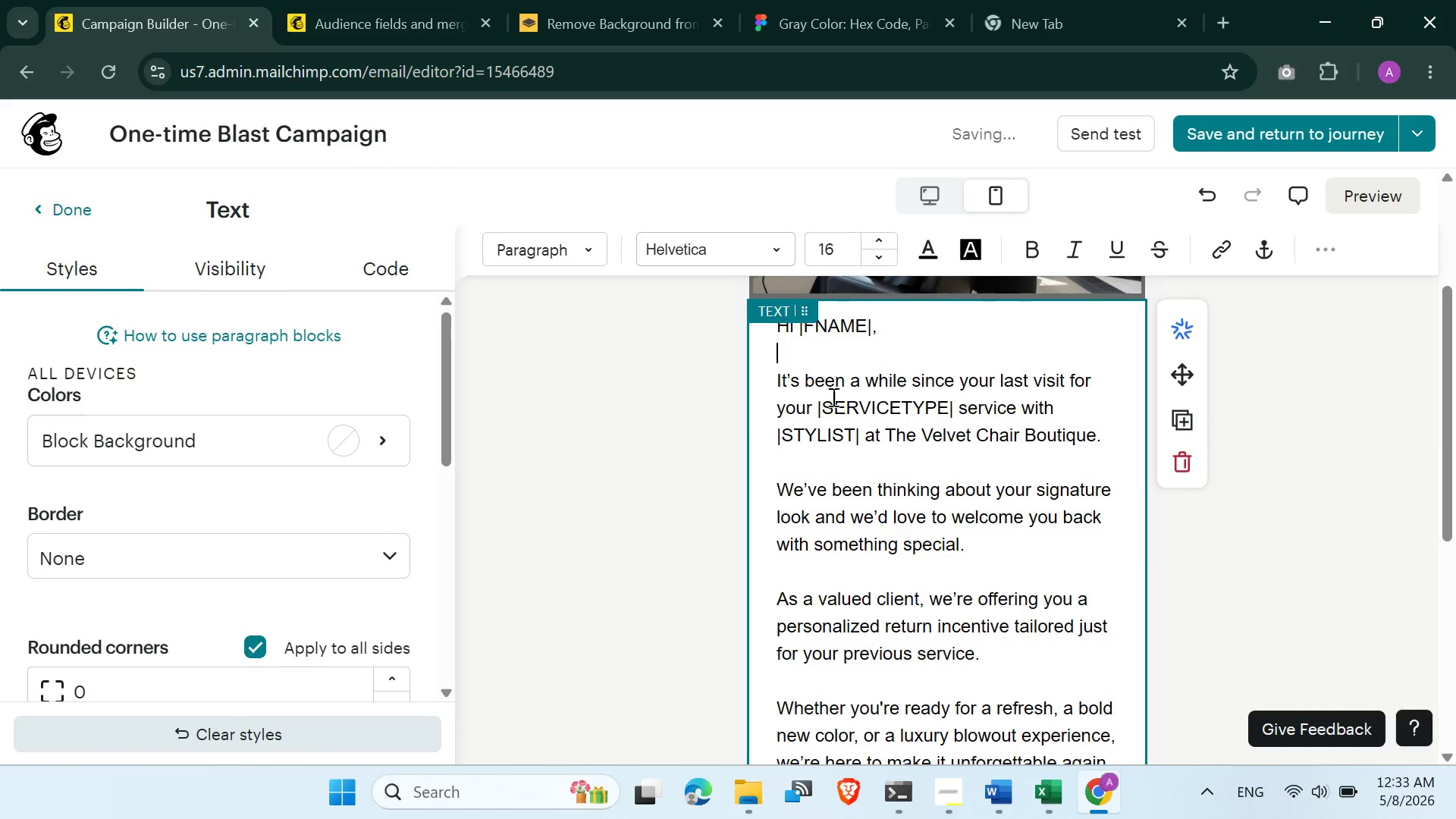 
scroll: coordinate [843, 451], scroll_direction: down, amount: 6.0
 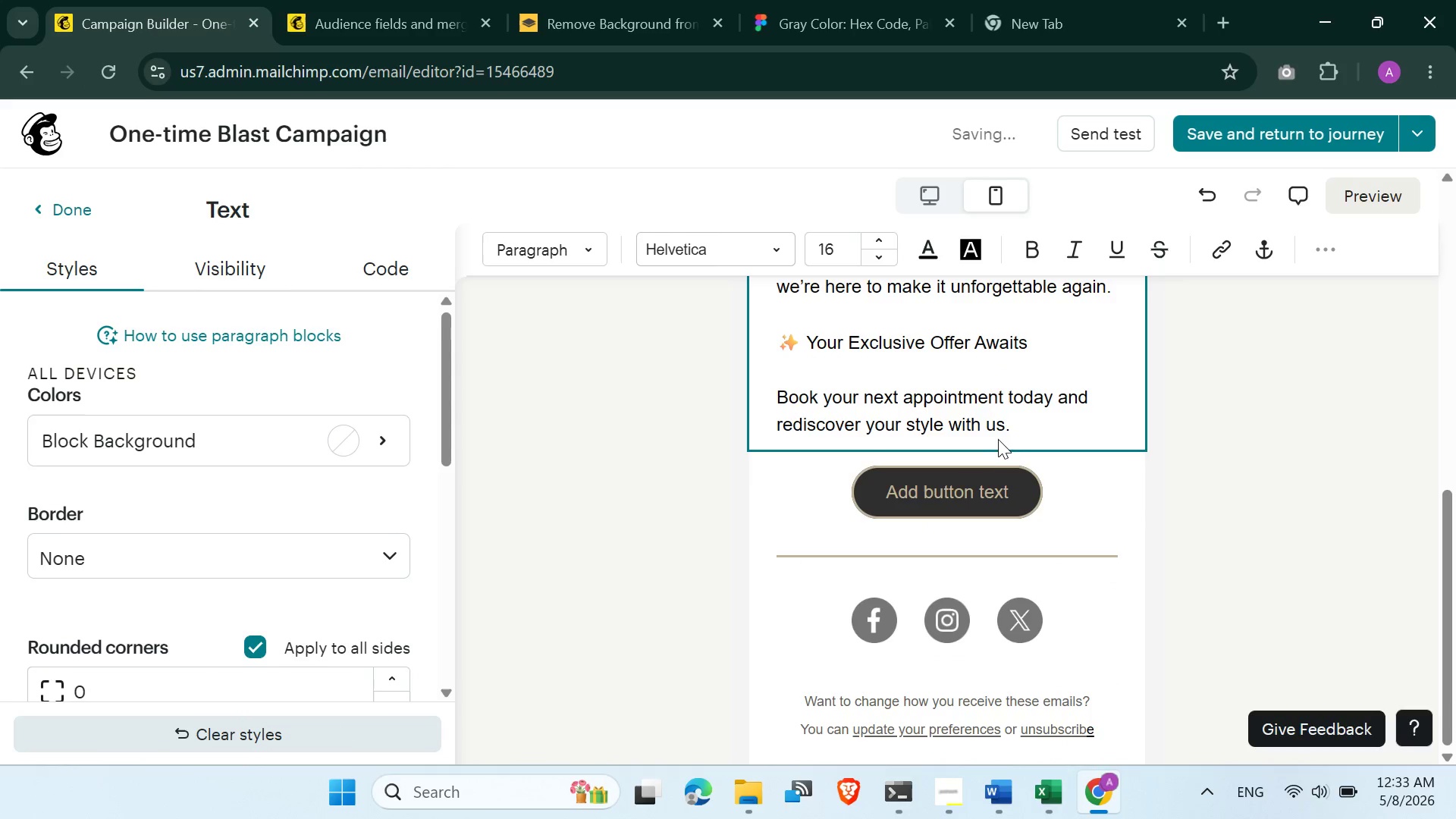 
left_click([1019, 421])
 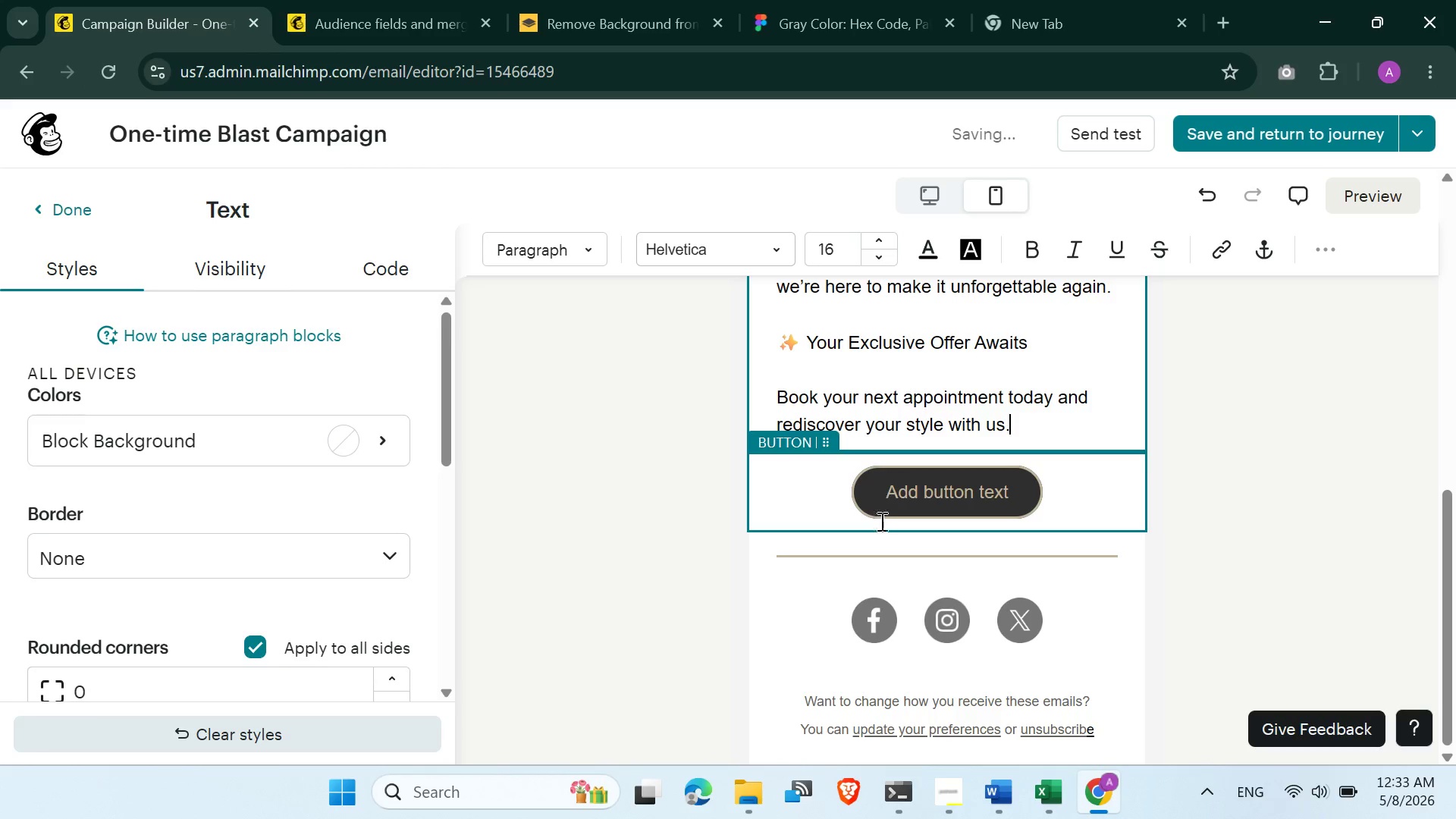 
left_click([694, 588])
 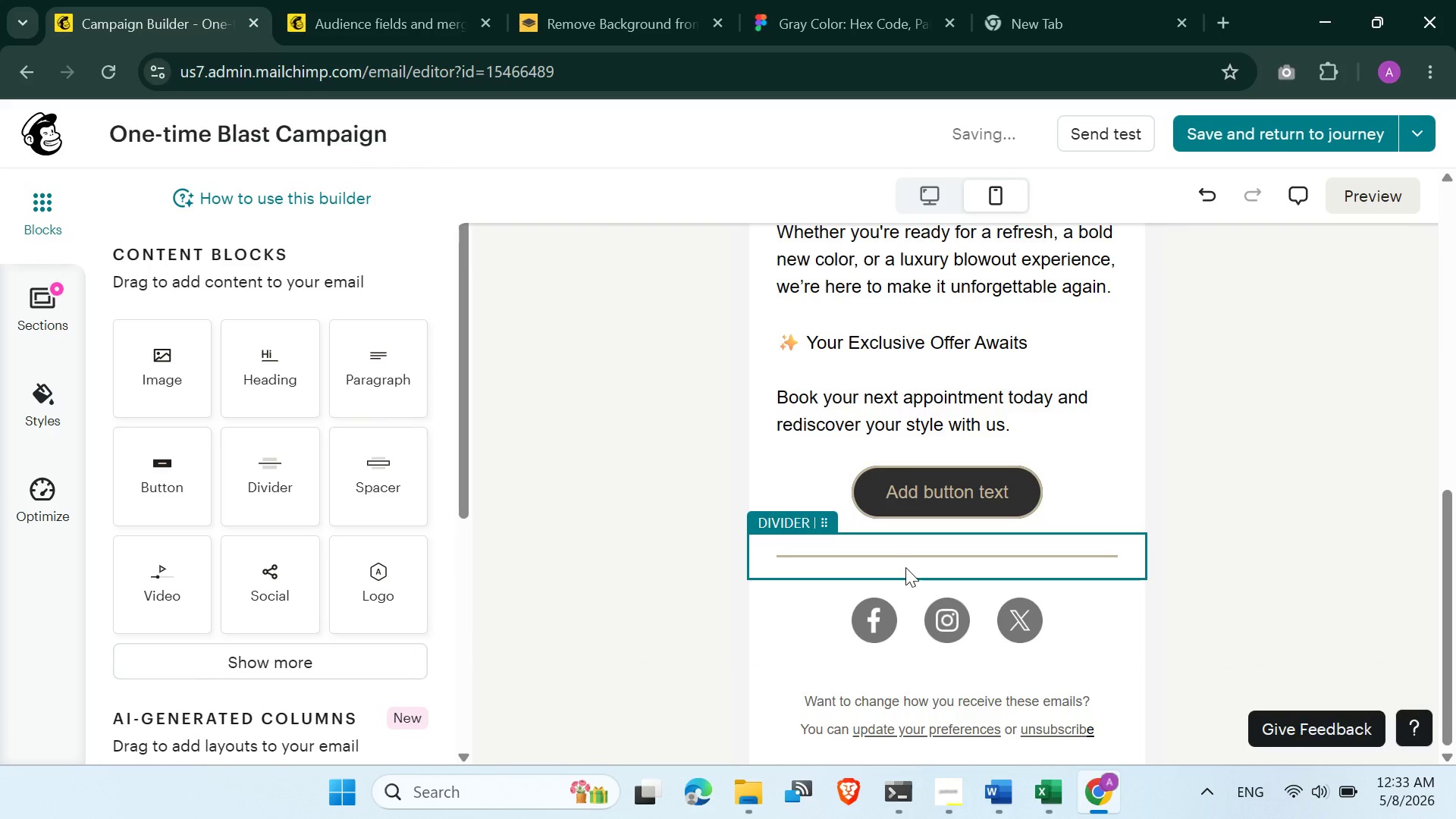 
scroll: coordinate [905, 566], scroll_direction: up, amount: 11.0
 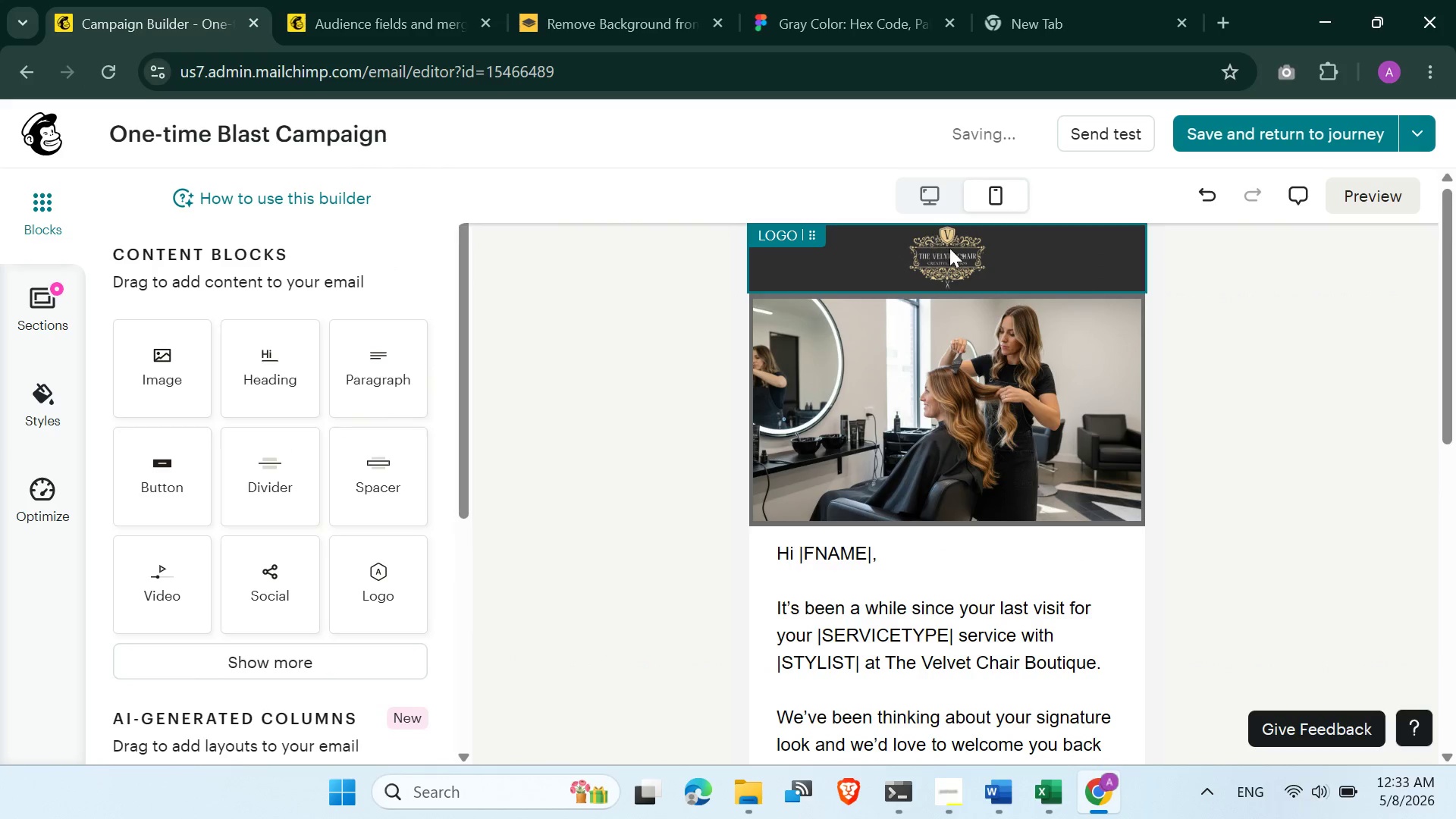 
left_click([1077, 0])
 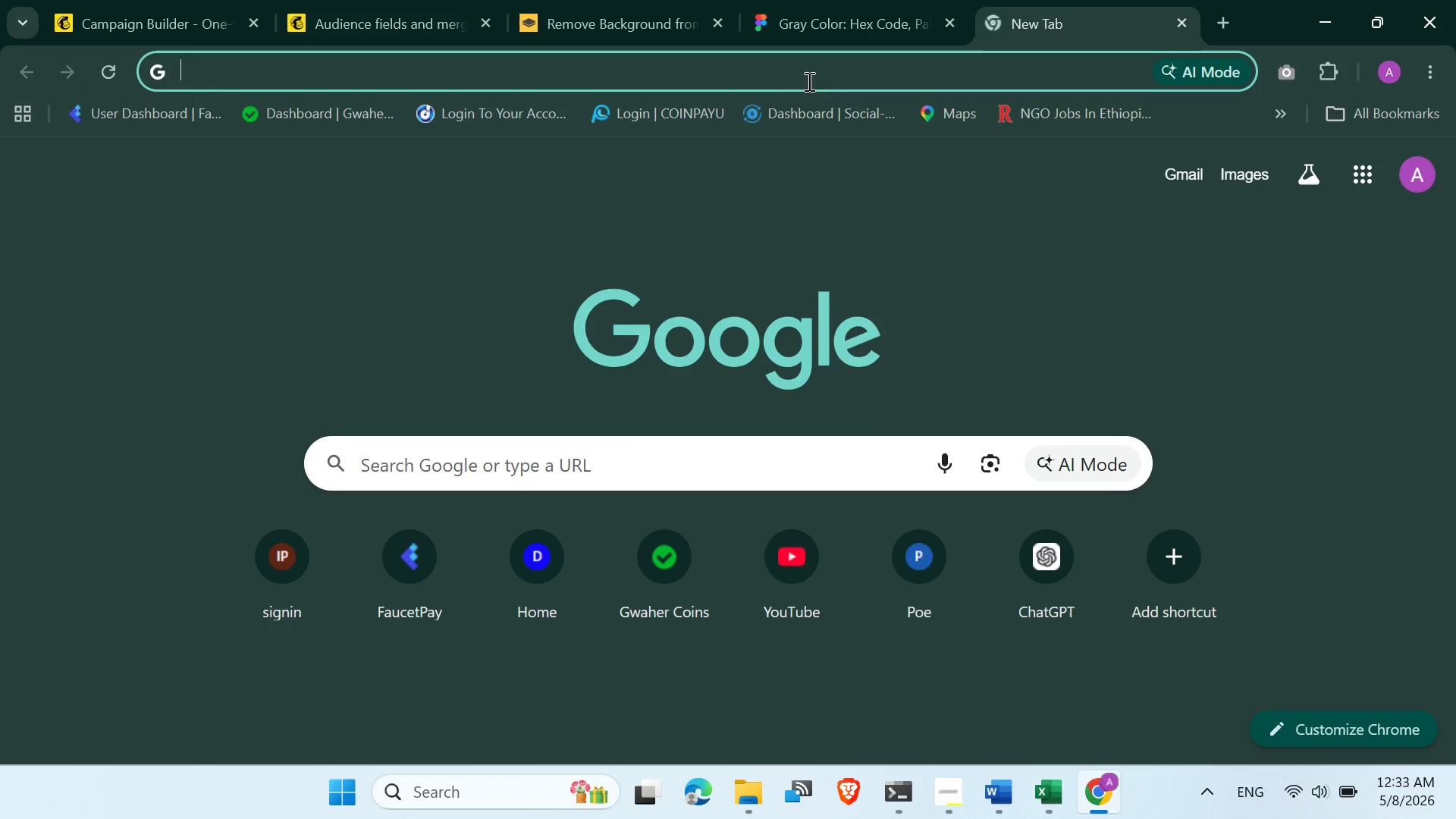 
left_click([792, 86])
 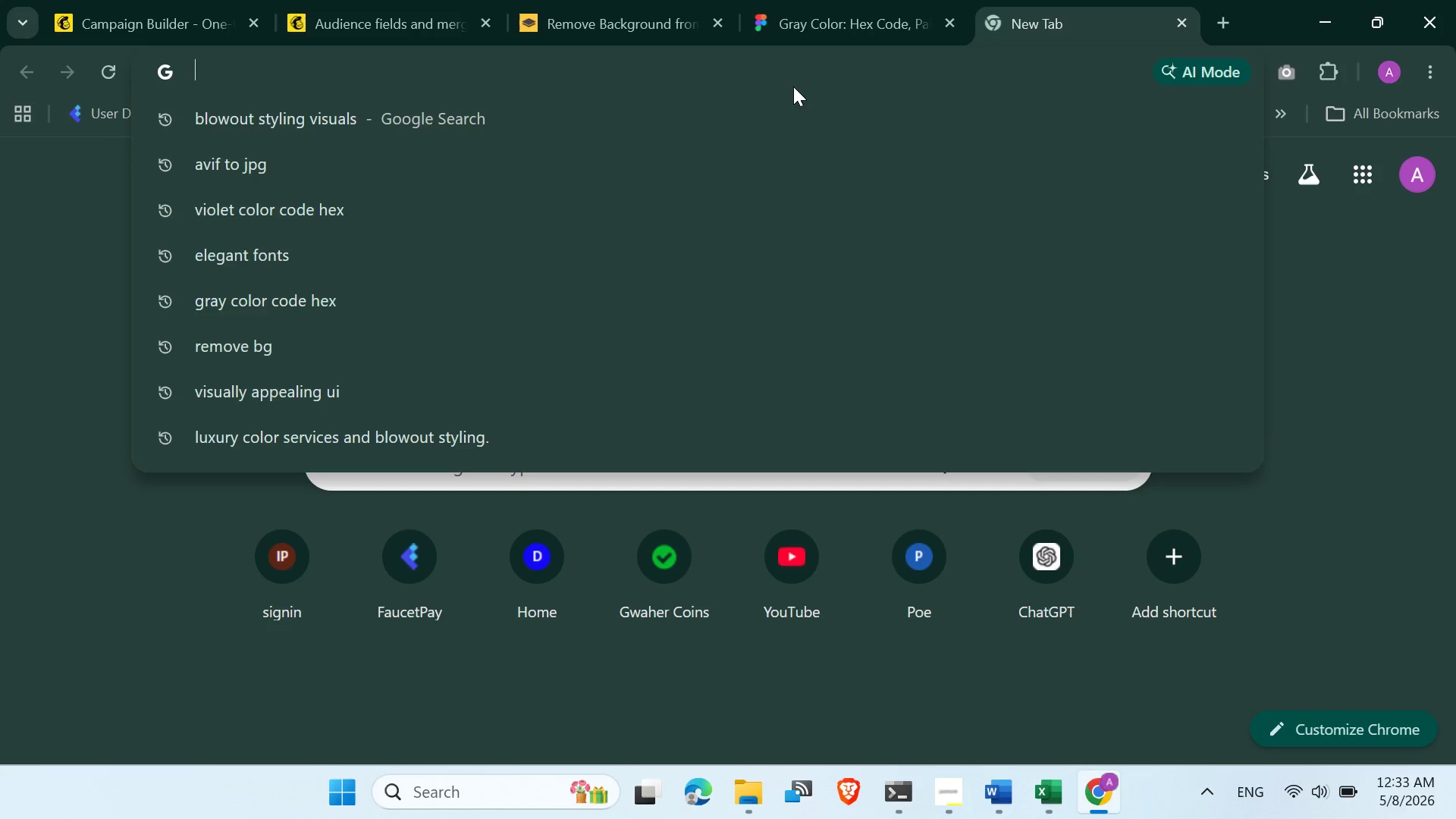 
type(color)
 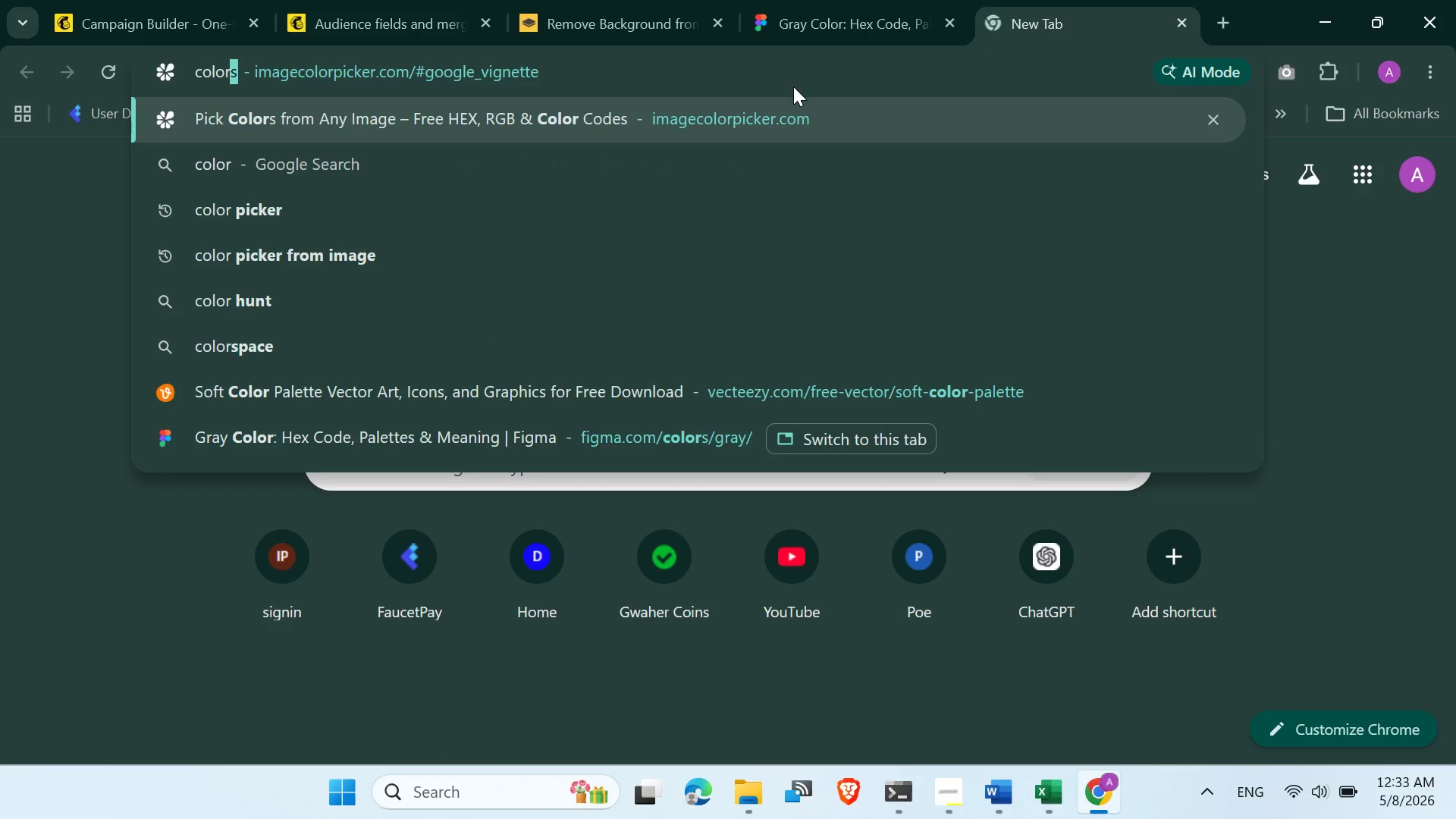 
key(Enter)
 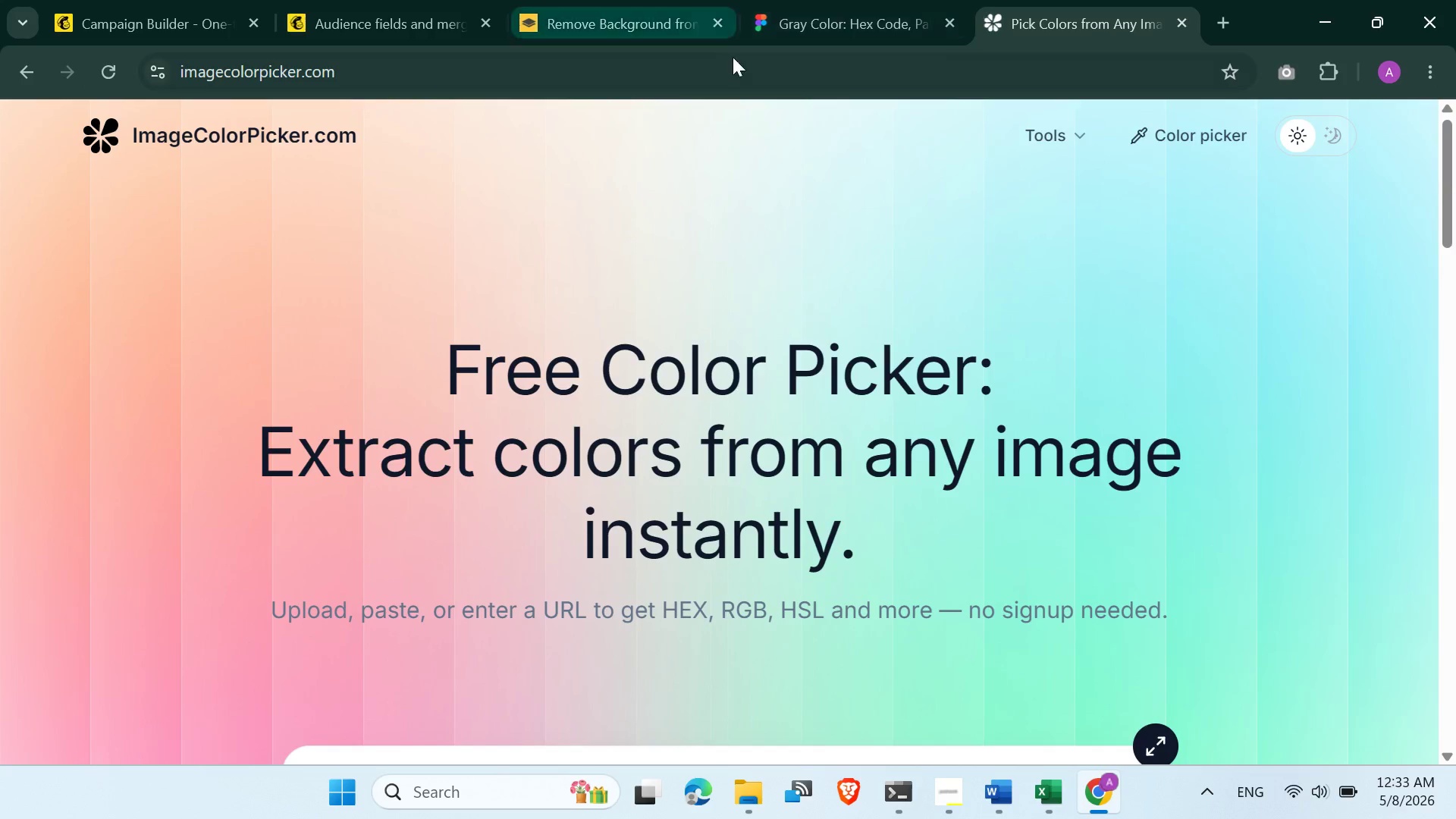 
scroll: coordinate [1046, 613], scroll_direction: down, amount: 6.0
 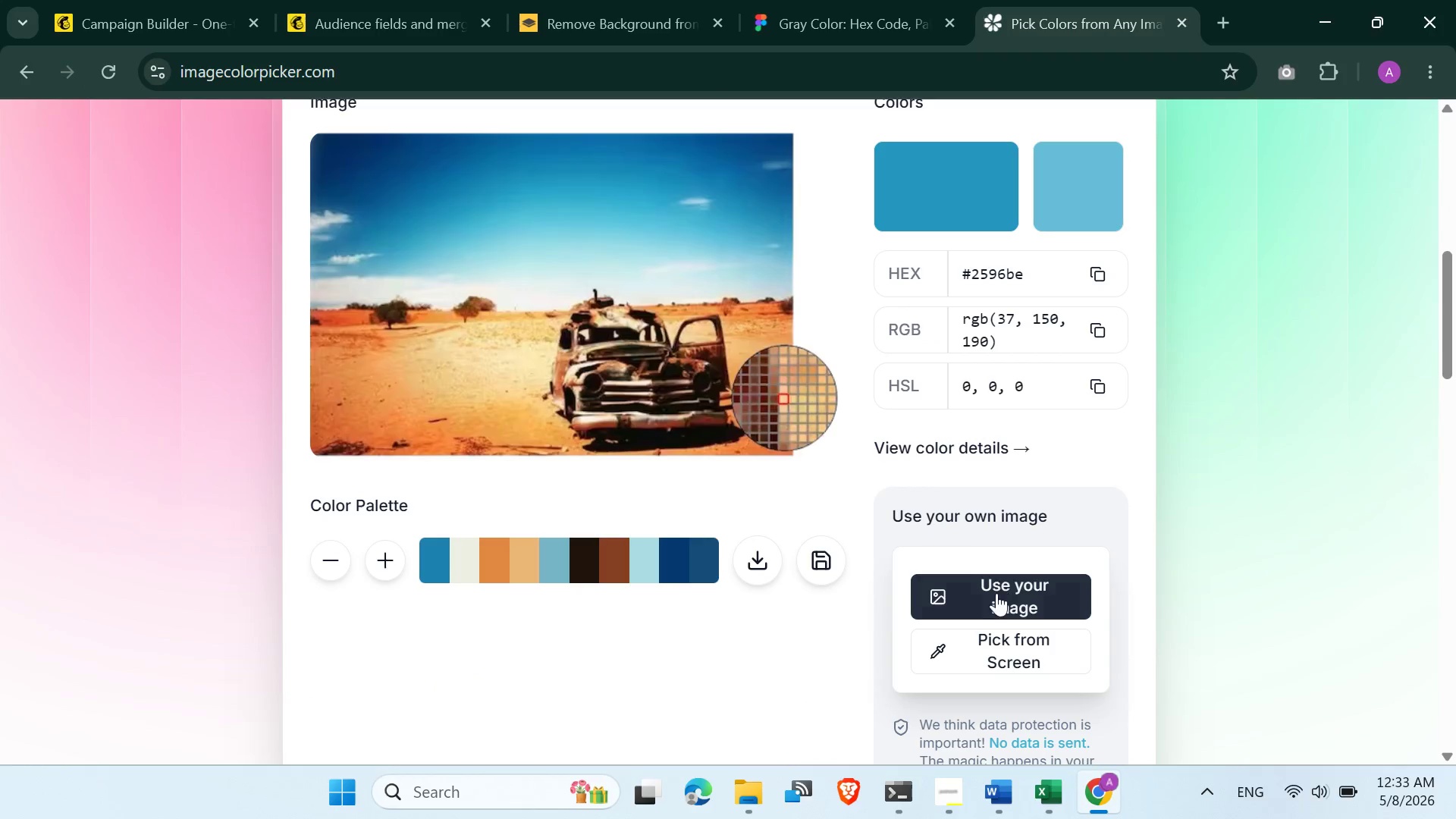 
left_click([996, 595])
 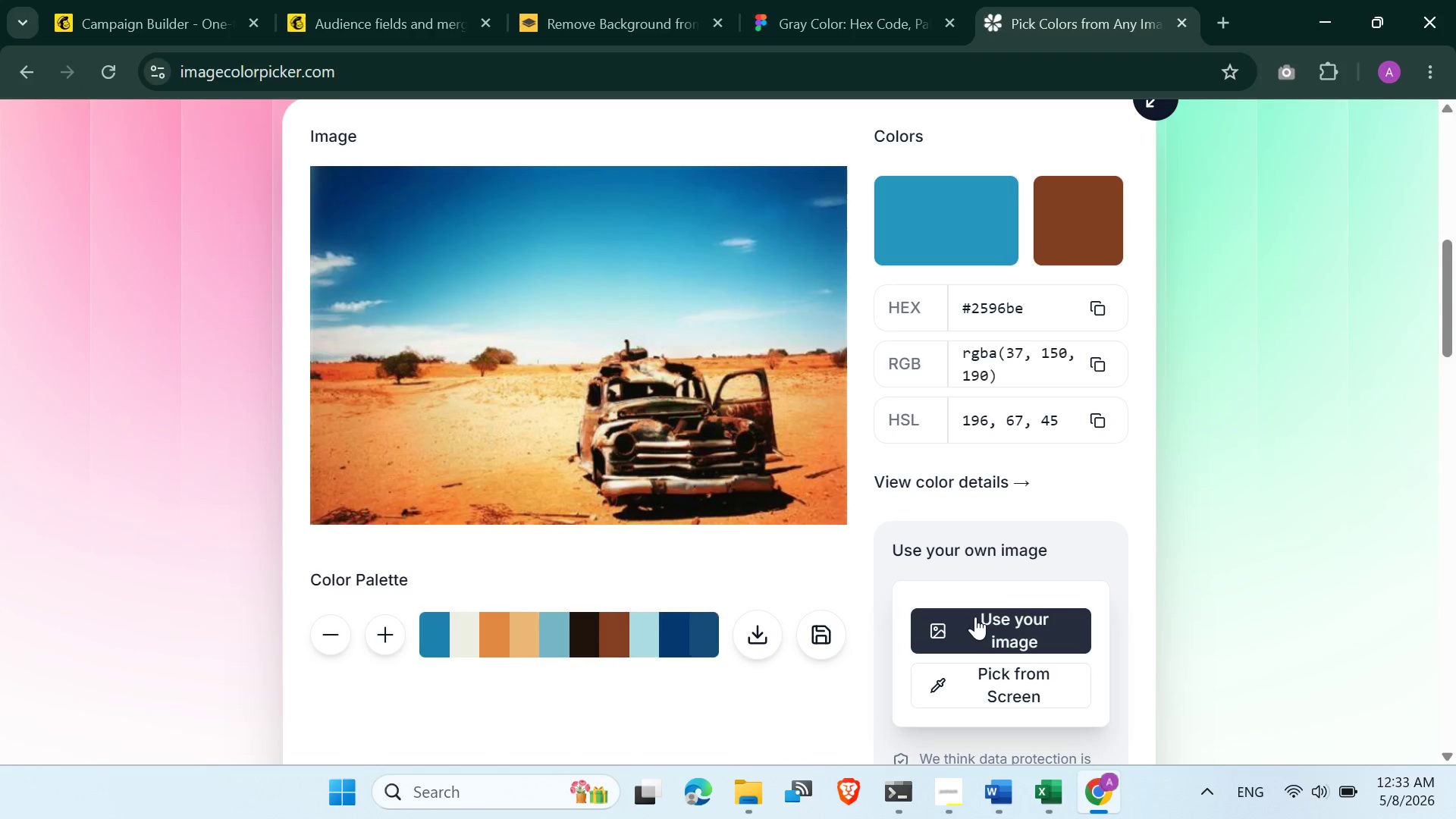 
wait(5.89)
 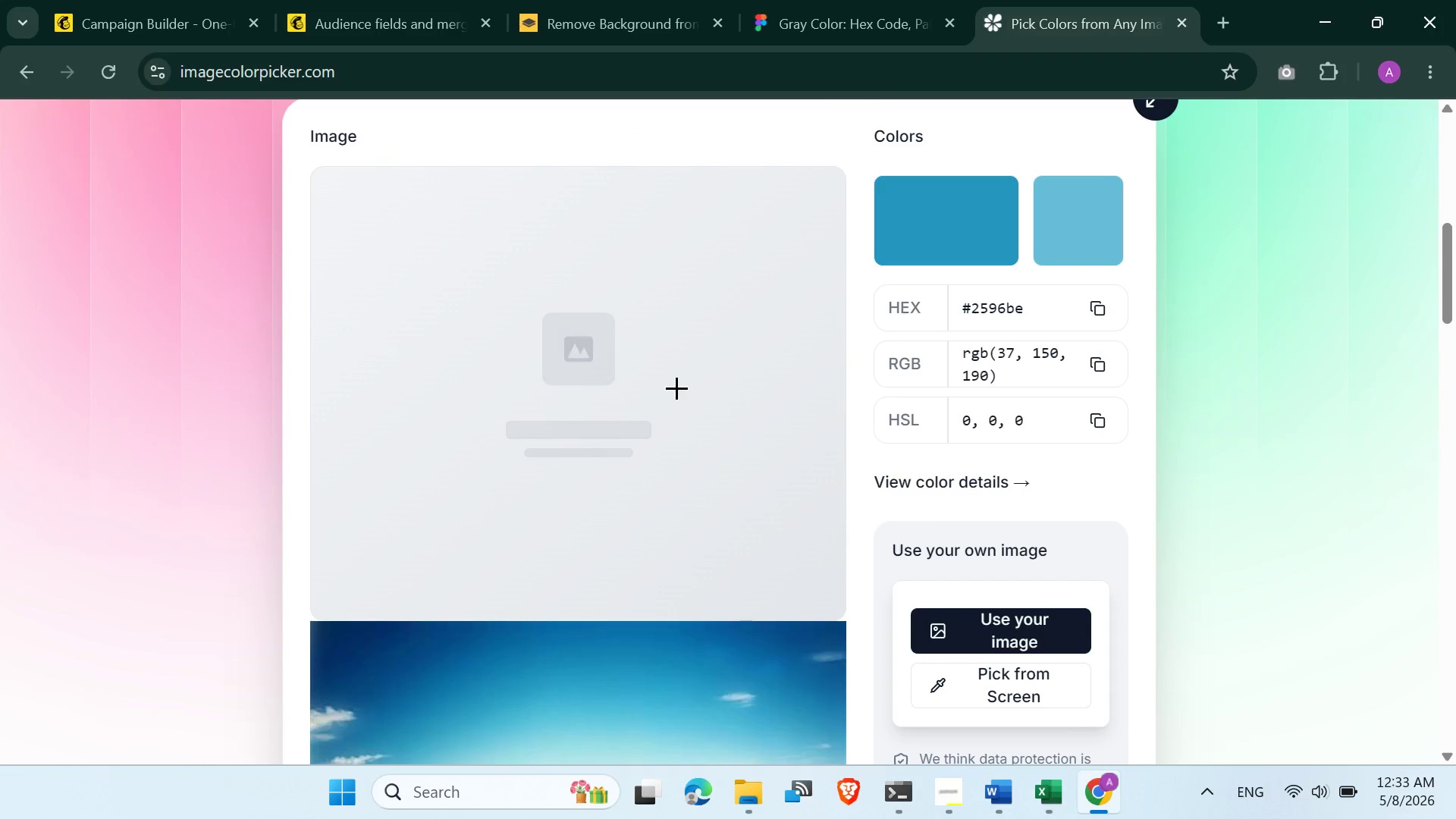 
left_click([1378, 150])
 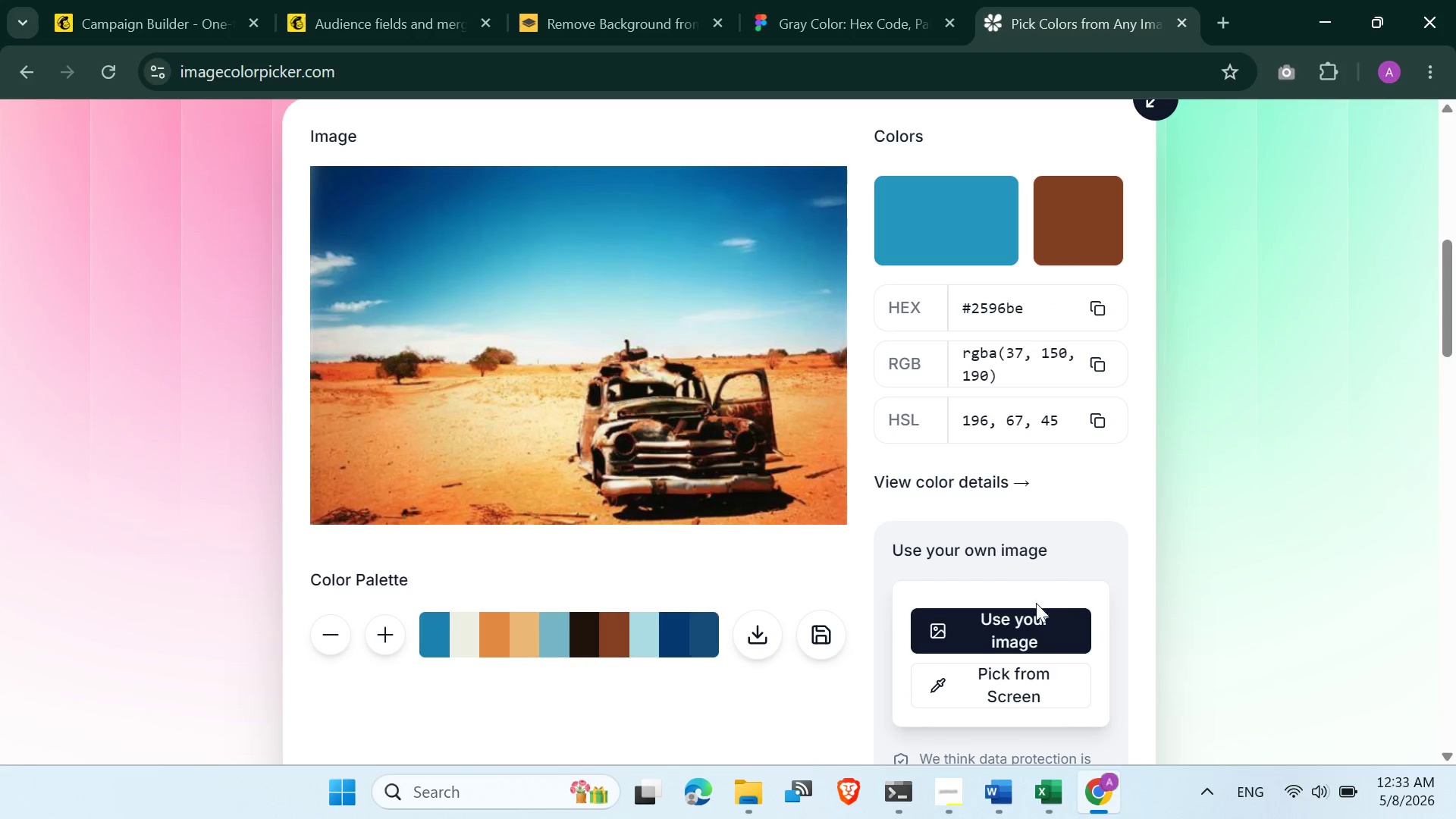 
left_click([1021, 613])
 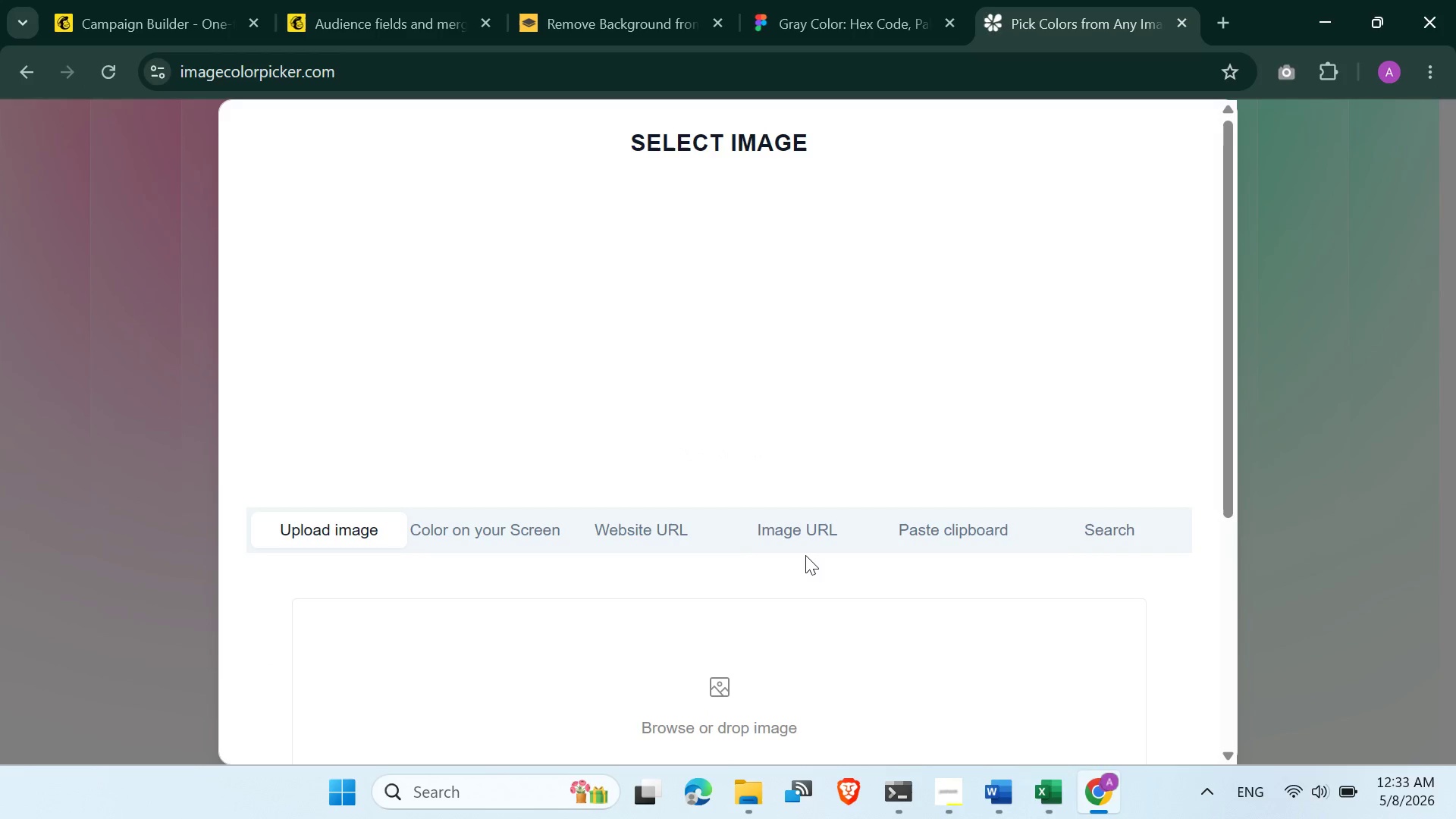 
scroll: coordinate [723, 521], scroll_direction: down, amount: 4.0
 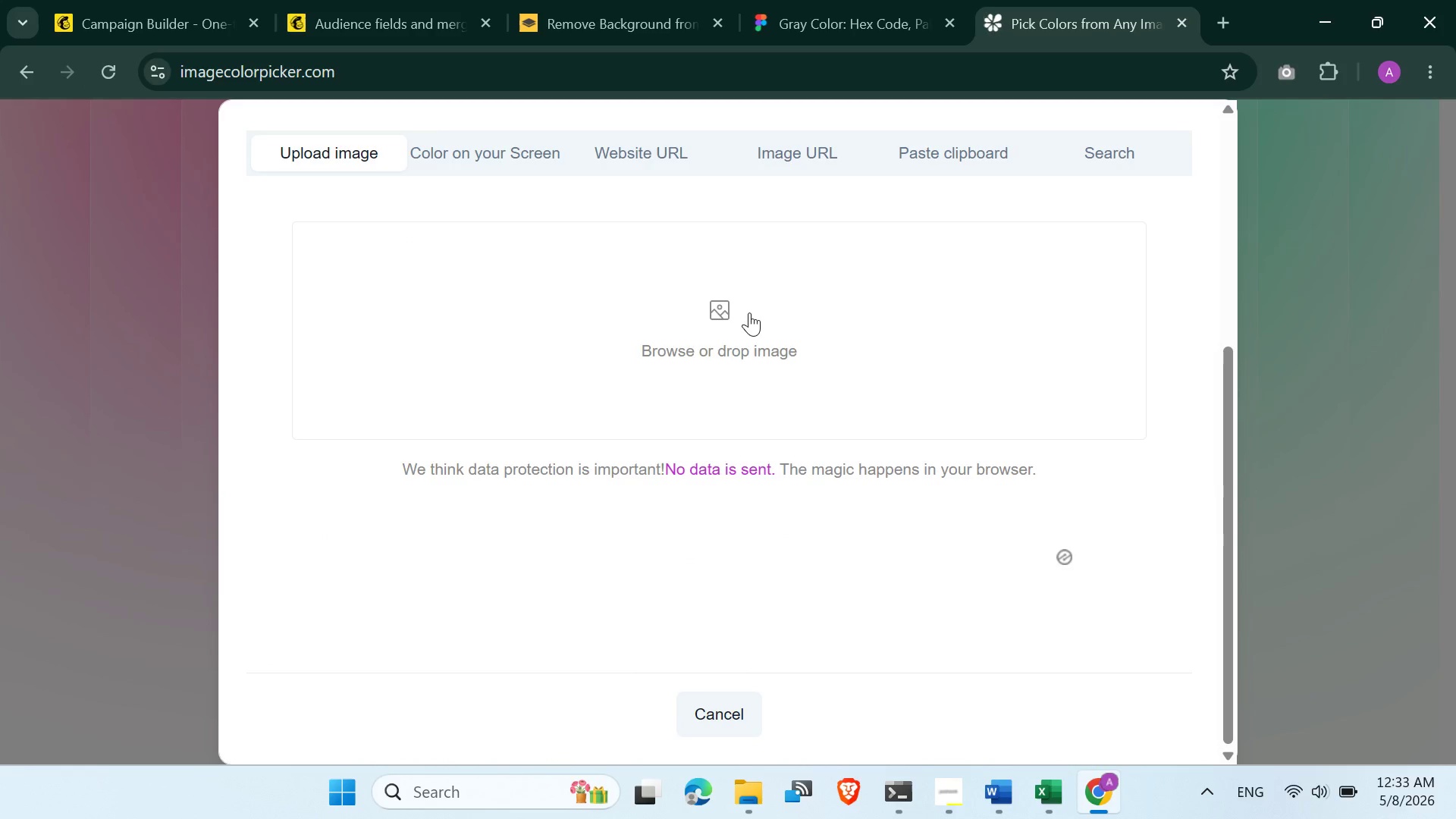 
left_click([749, 312])
 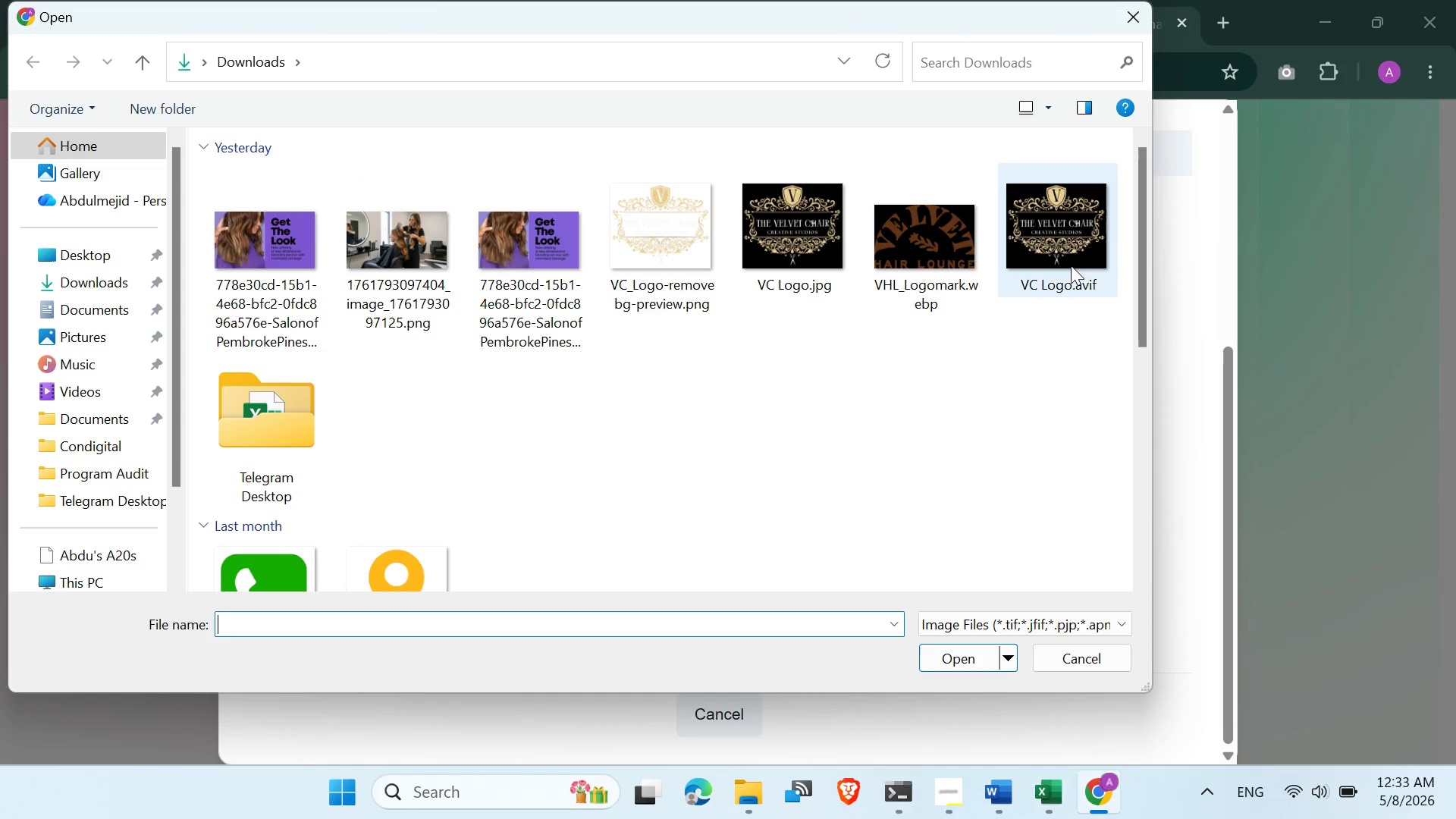 
wait(7.84)
 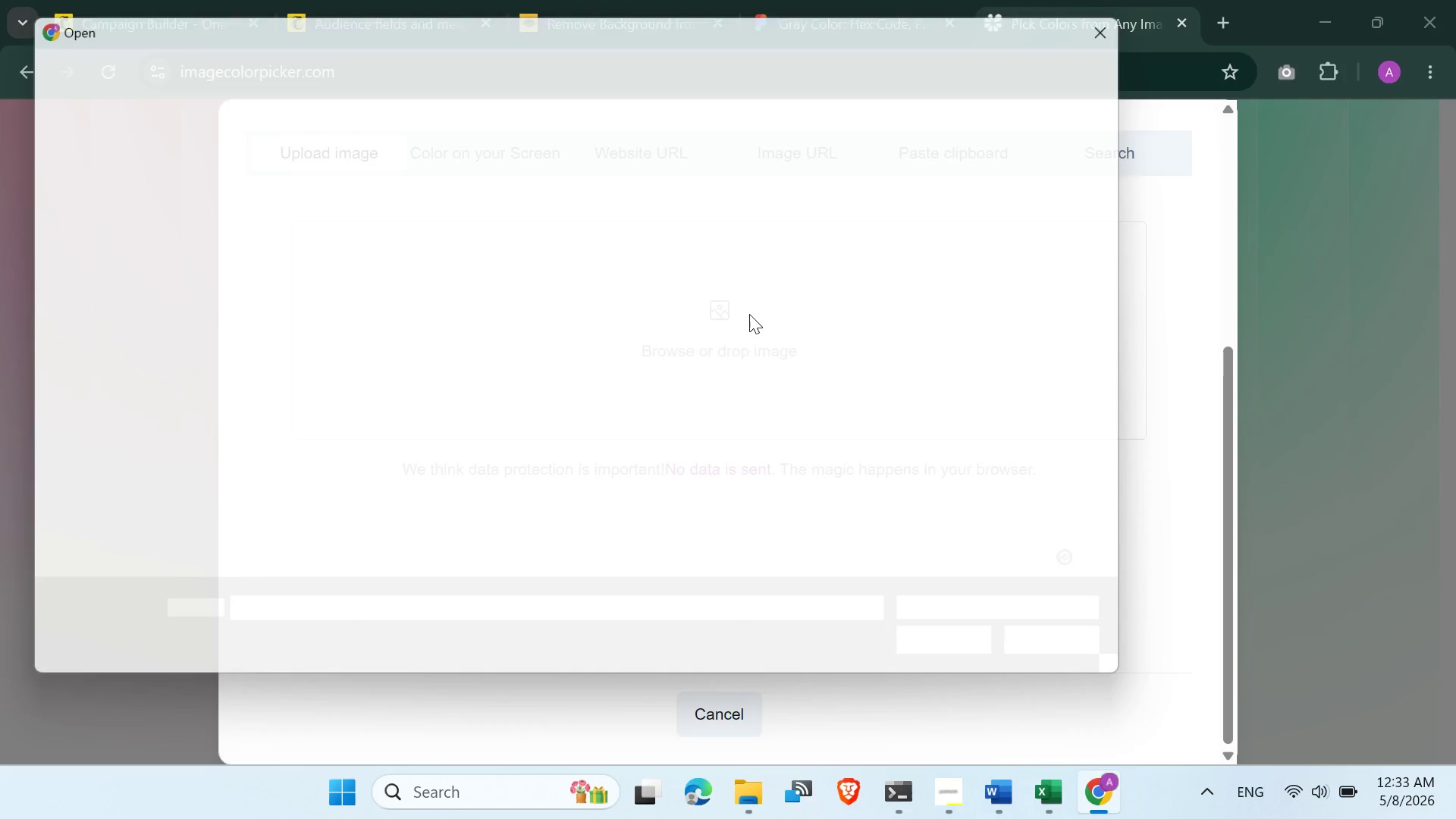 
double_click([813, 216])
 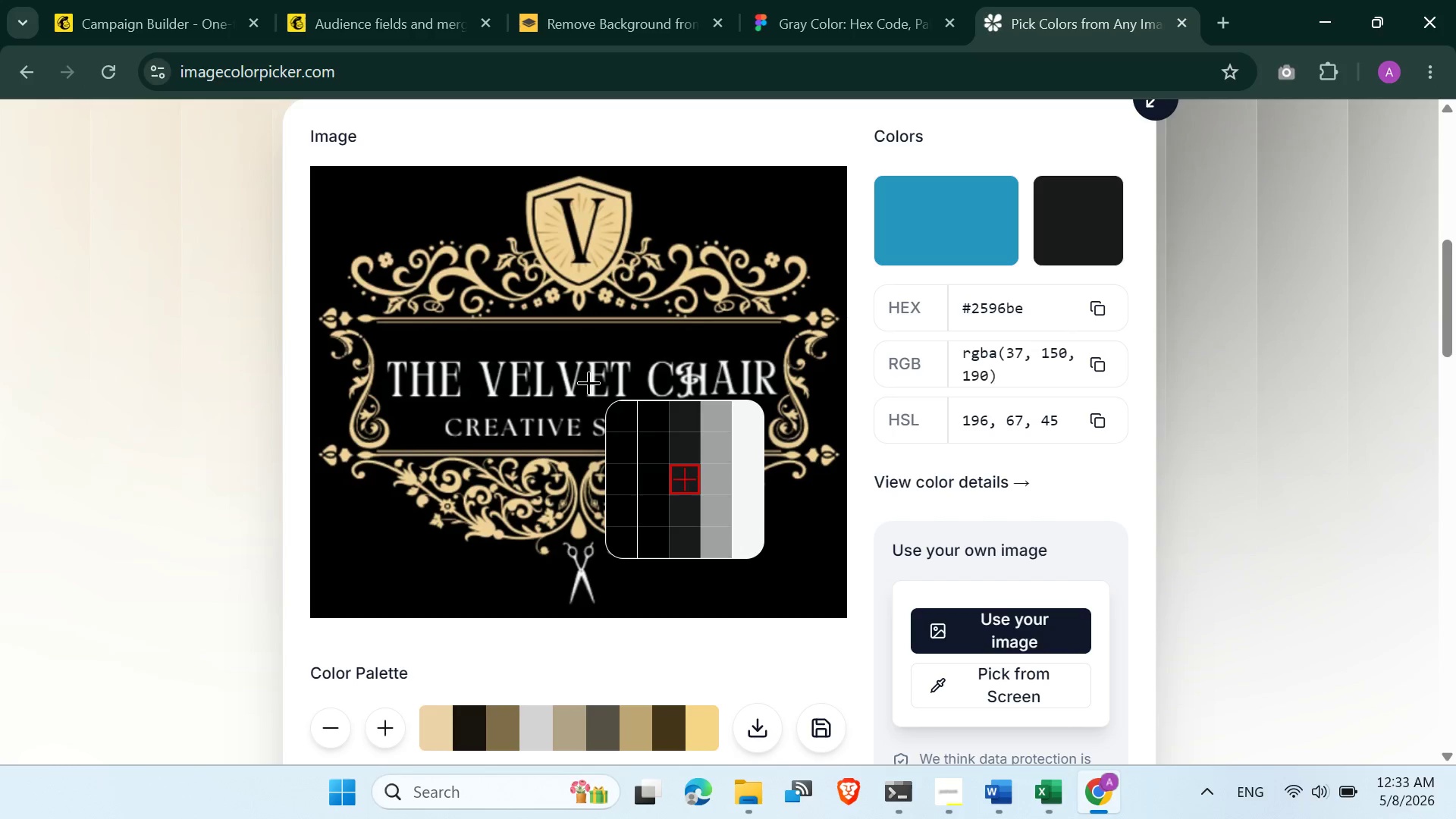 
wait(12.72)
 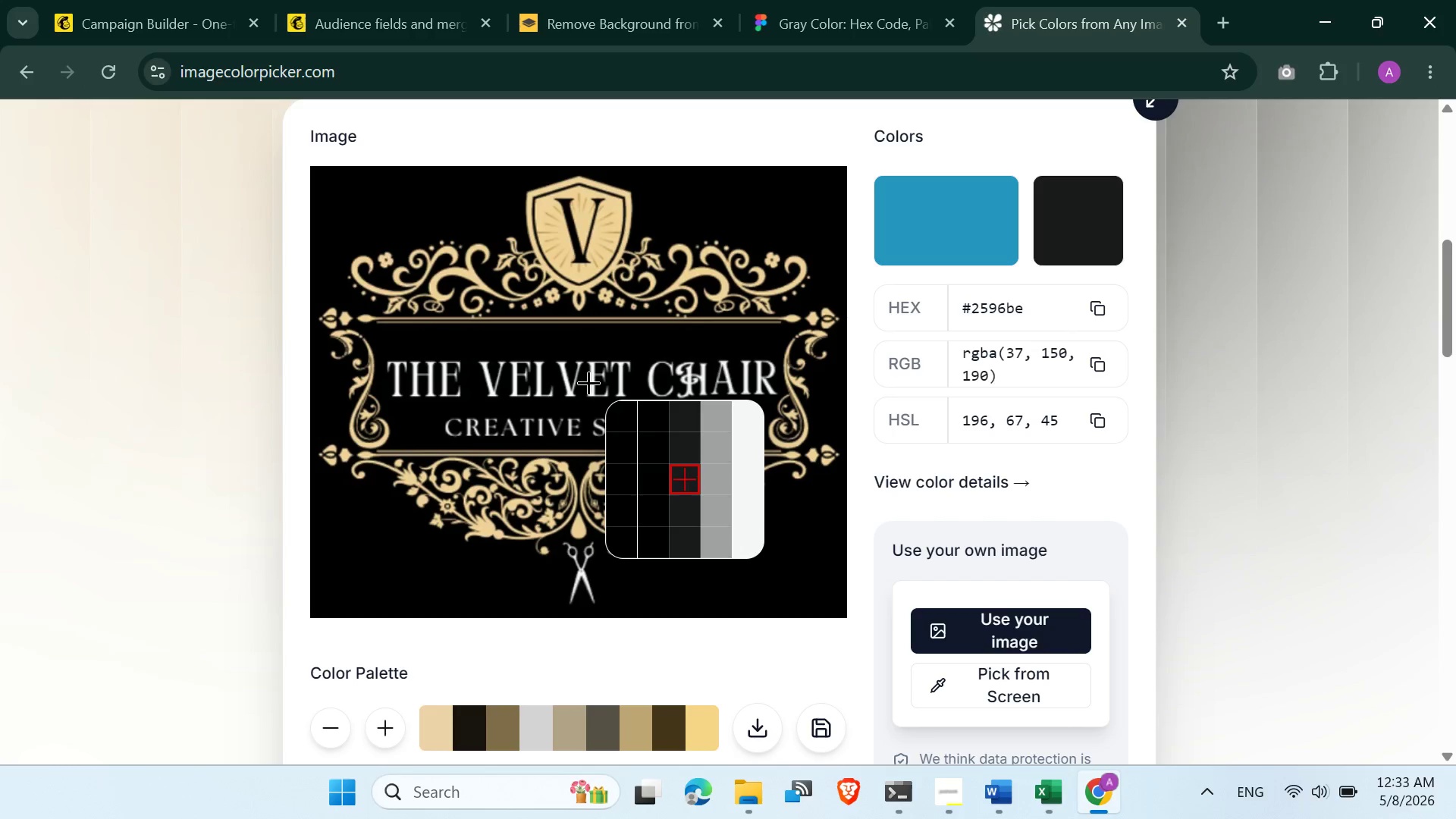 
left_click([592, 386])
 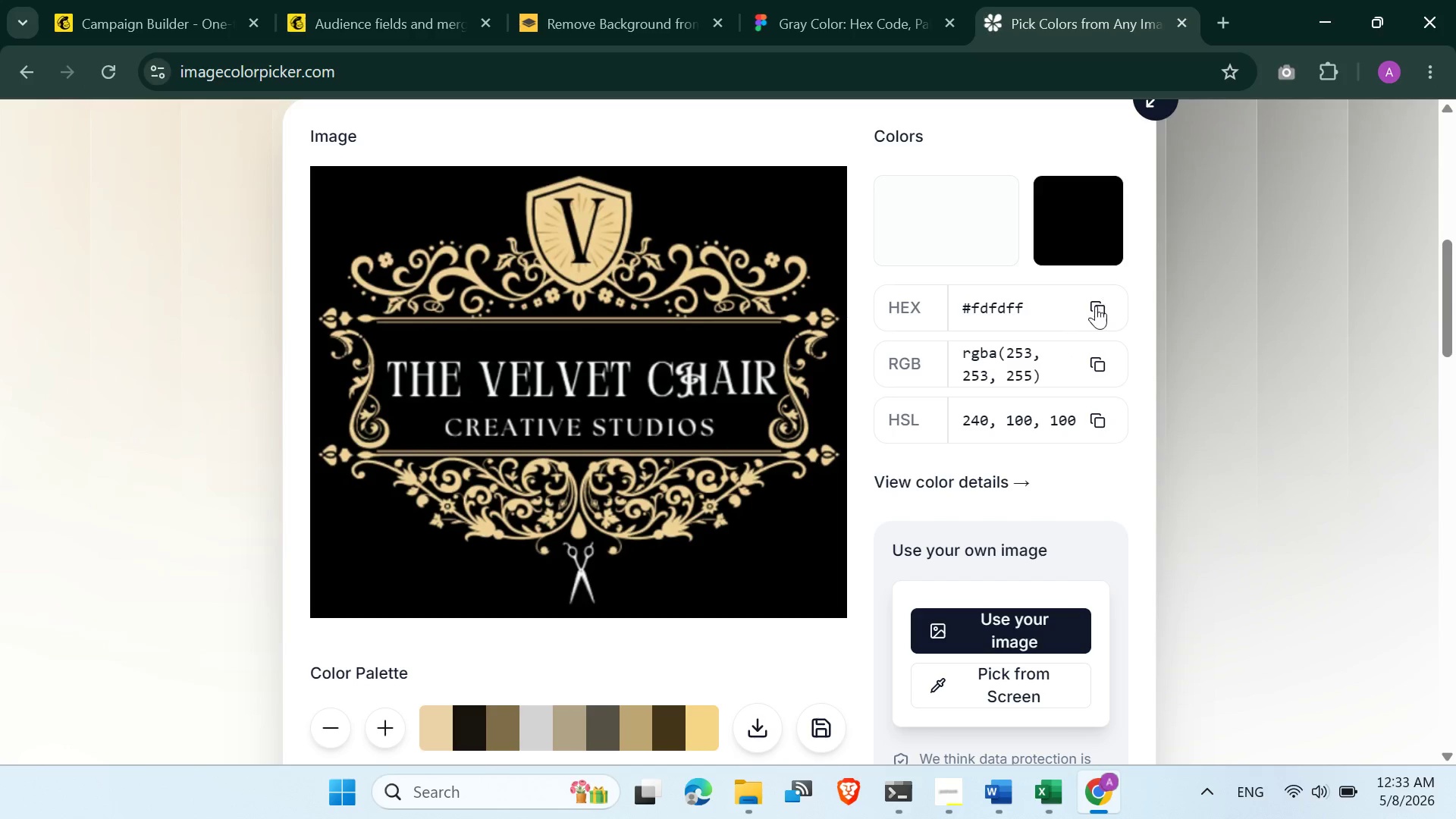 
left_click([1093, 311])
 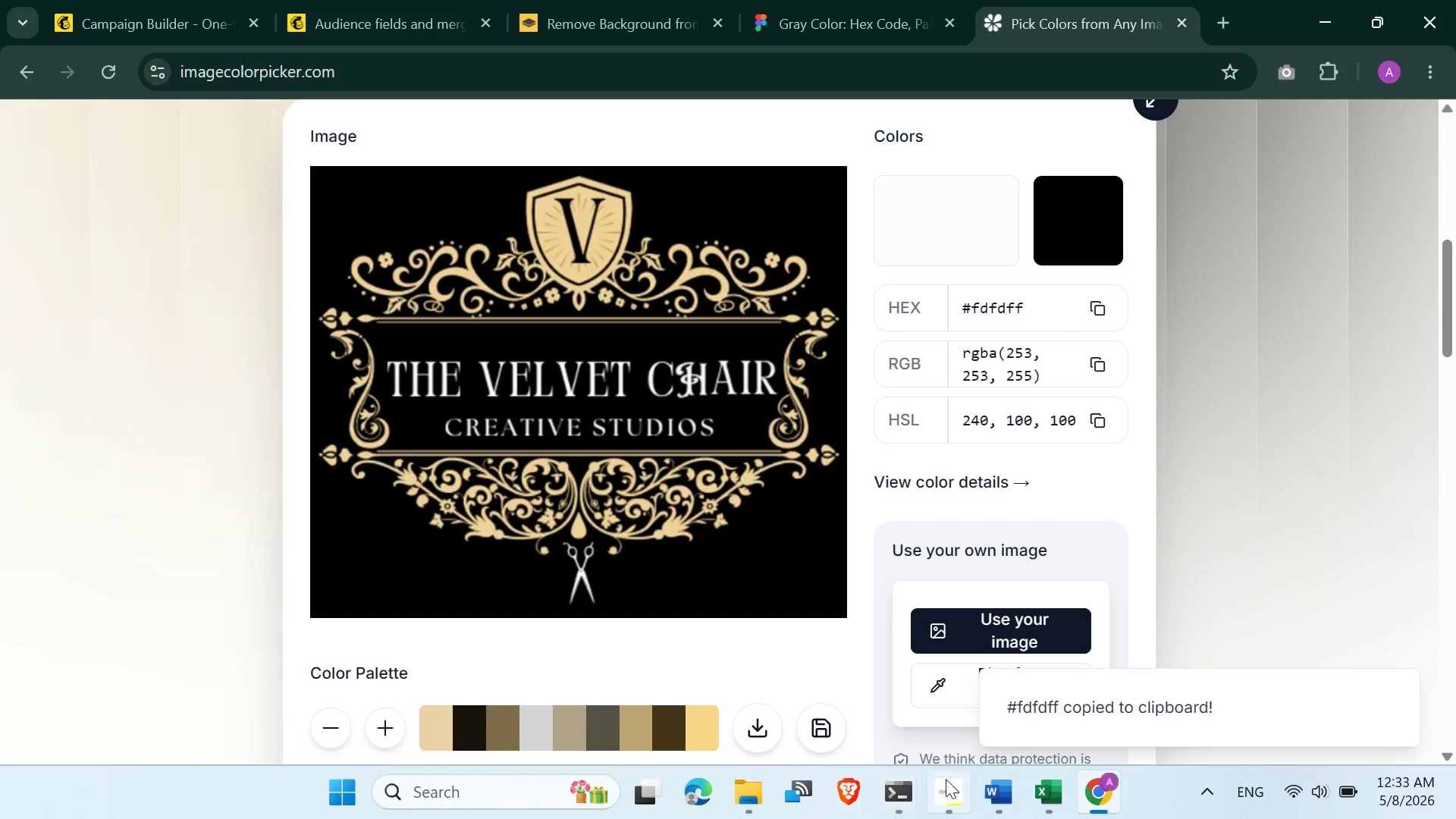 
left_click([187, 0])
 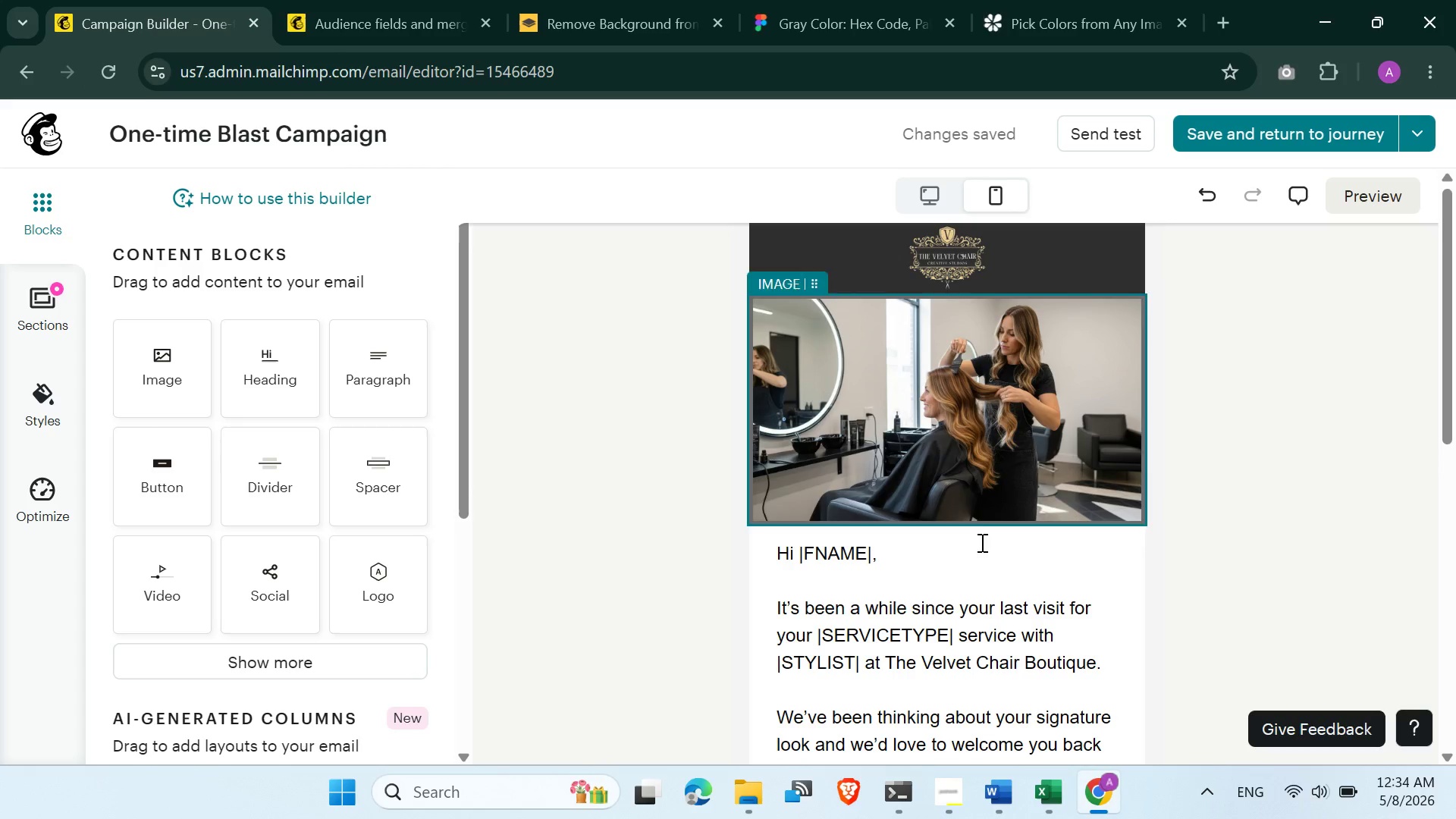 
scroll: coordinate [974, 529], scroll_direction: down, amount: 7.0
 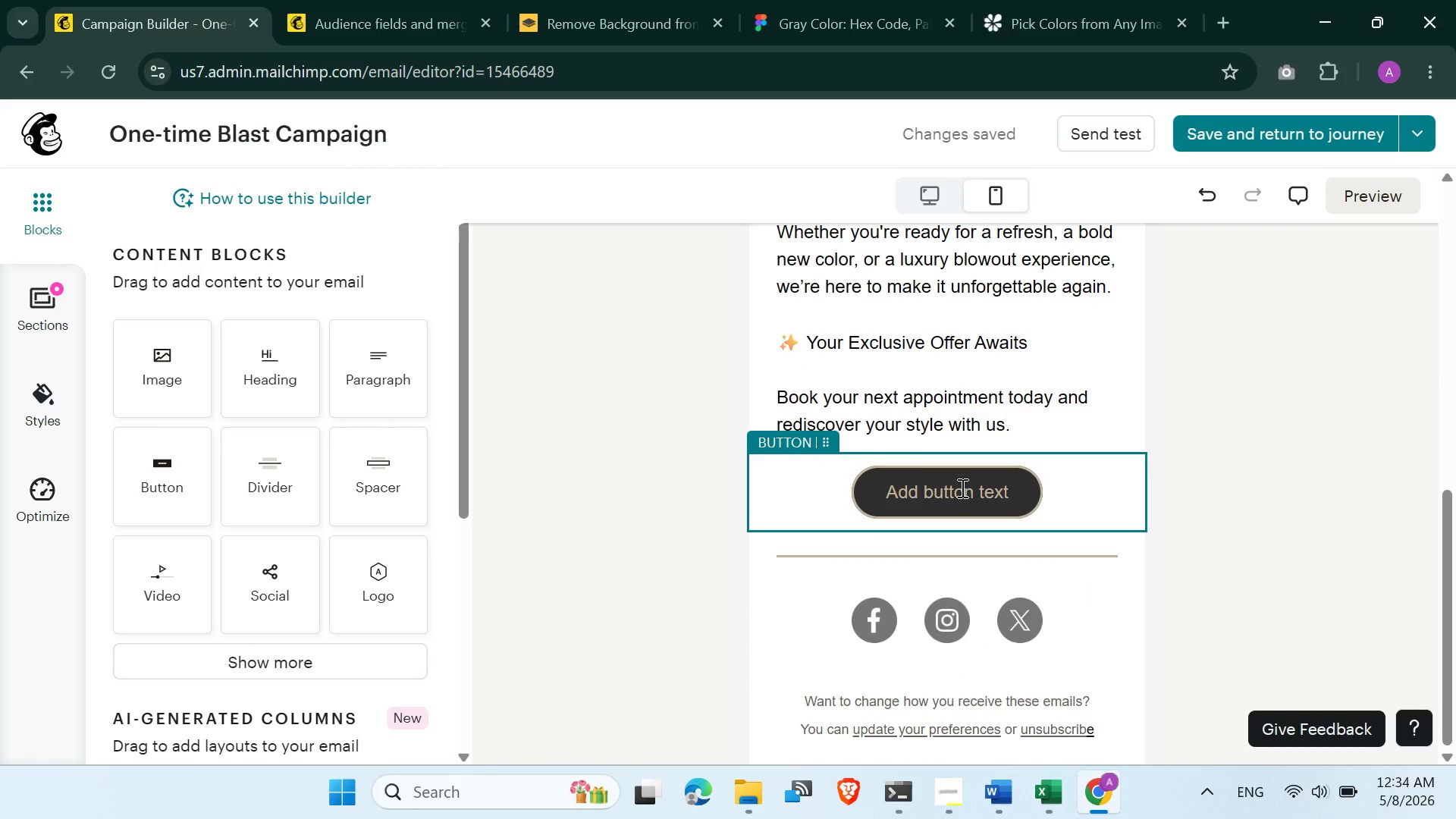 
double_click([961, 488])
 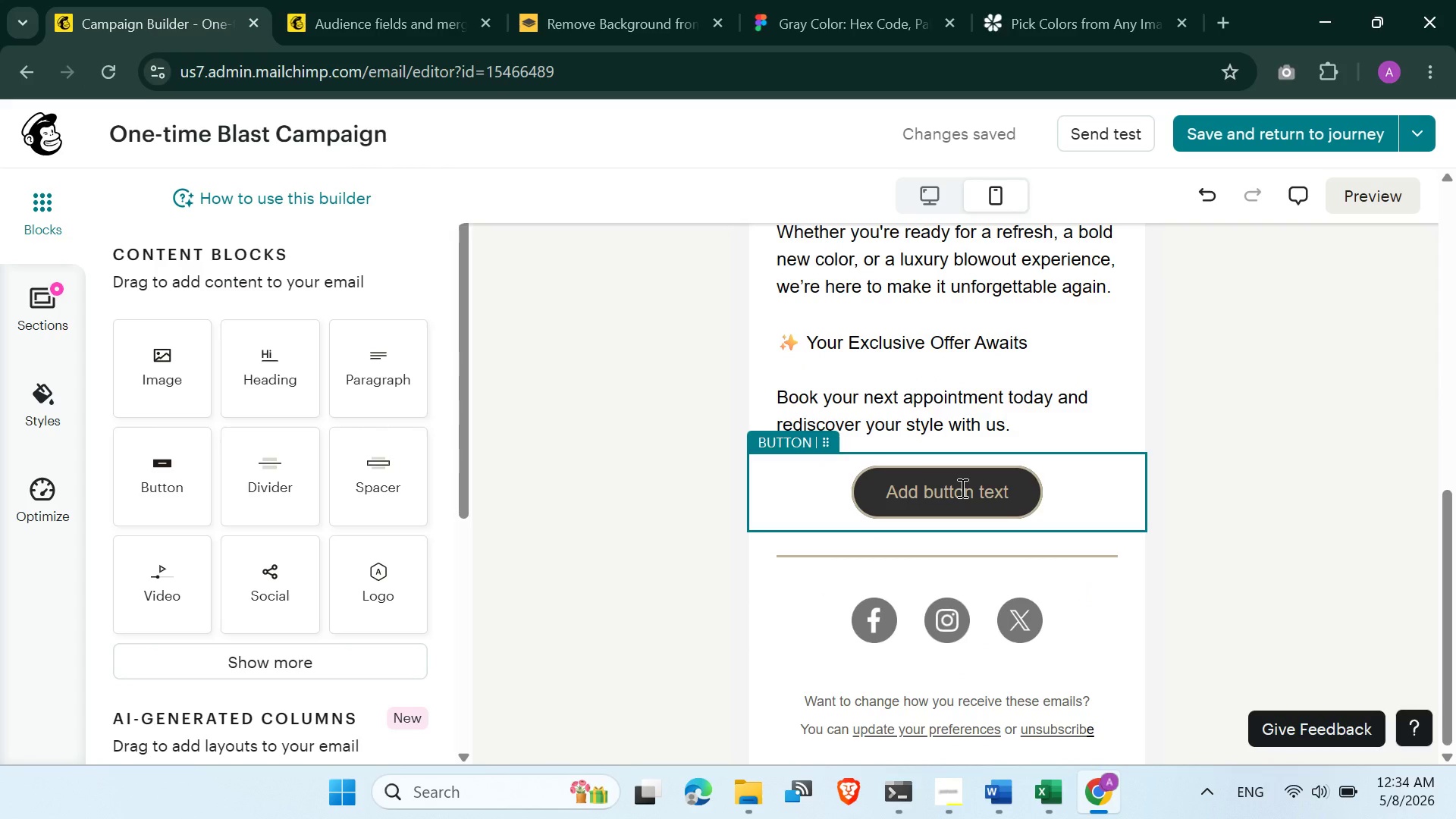 
triple_click([961, 488])
 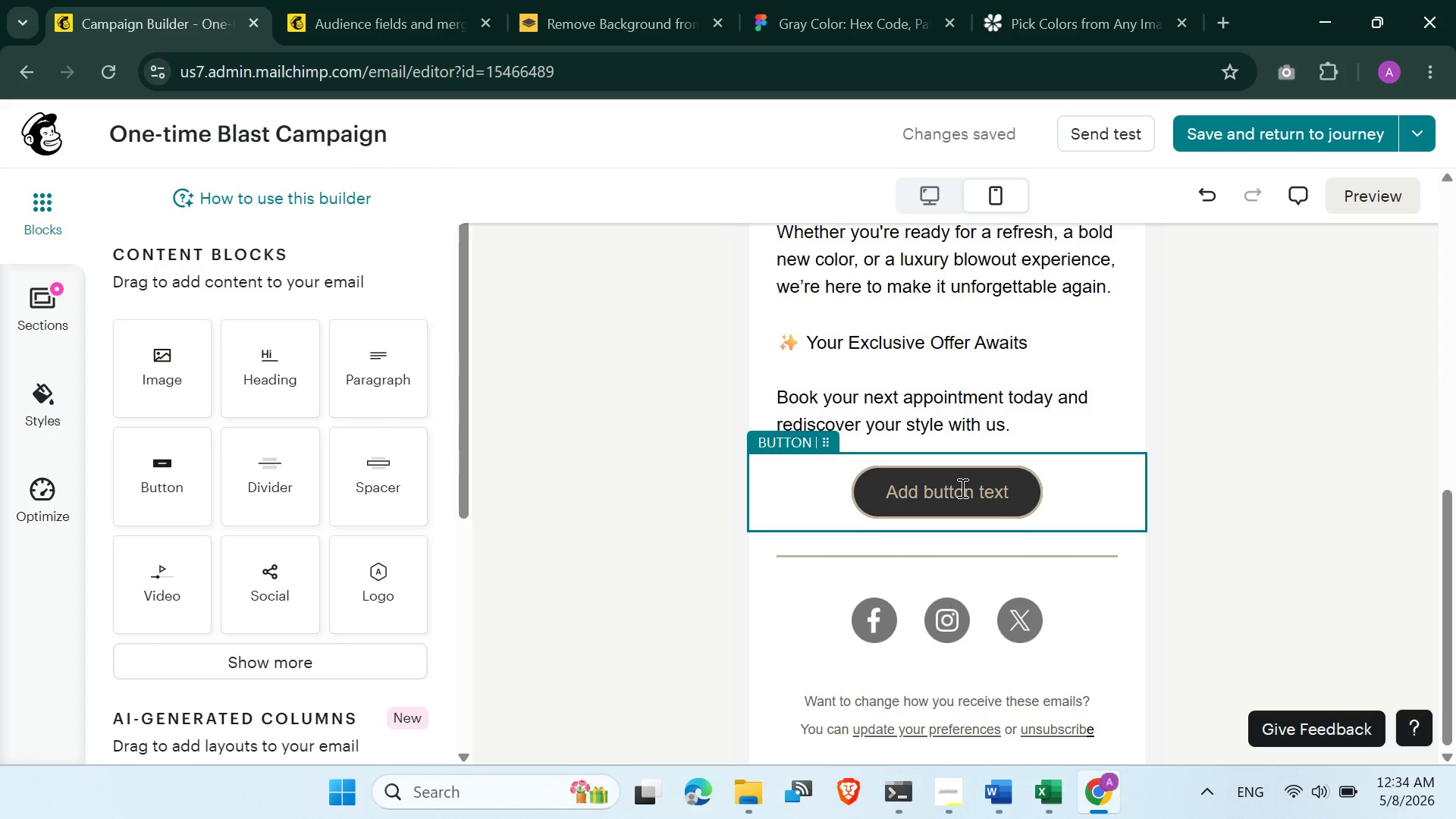 
triple_click([961, 488])
 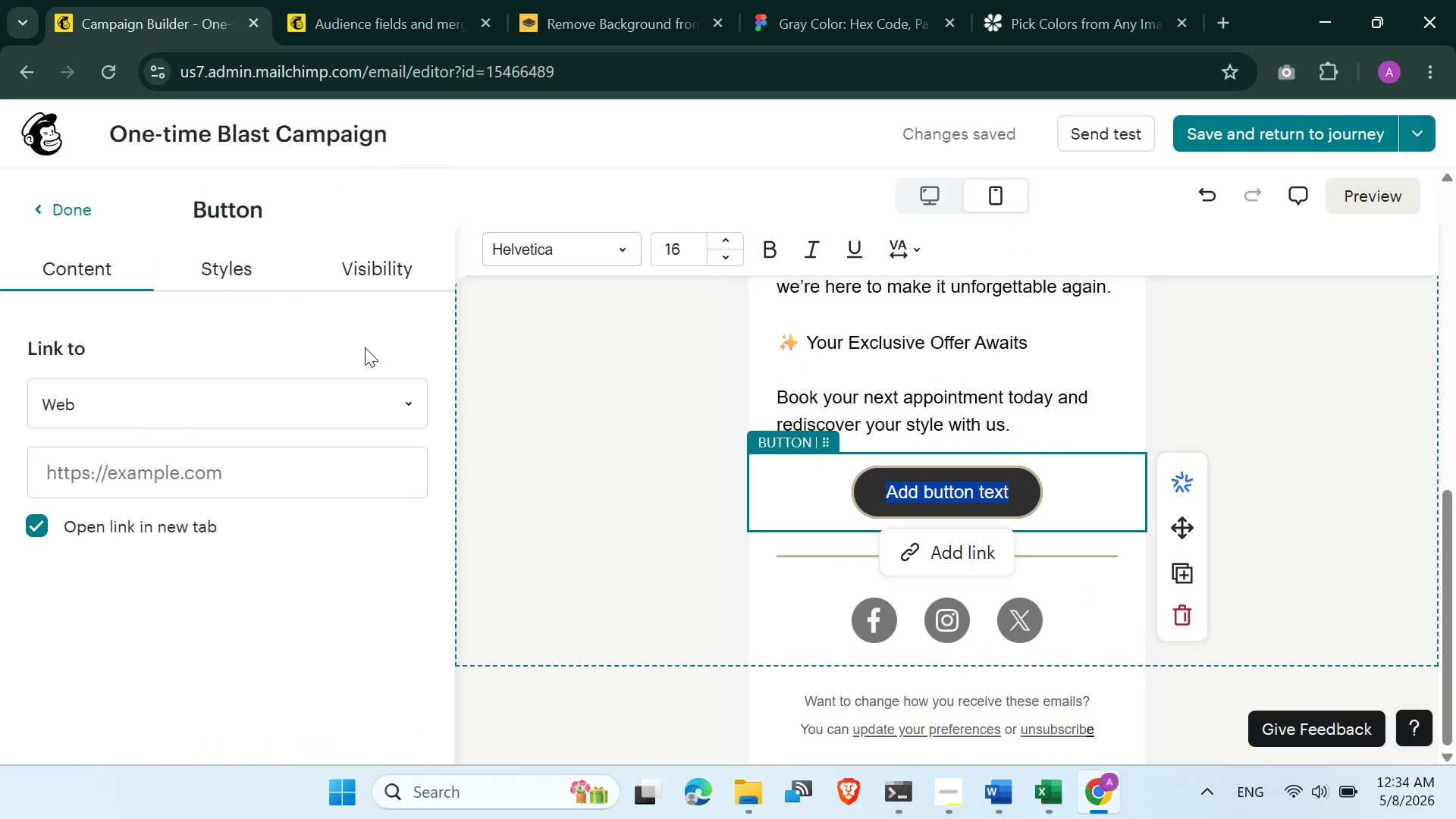 
left_click([254, 269])
 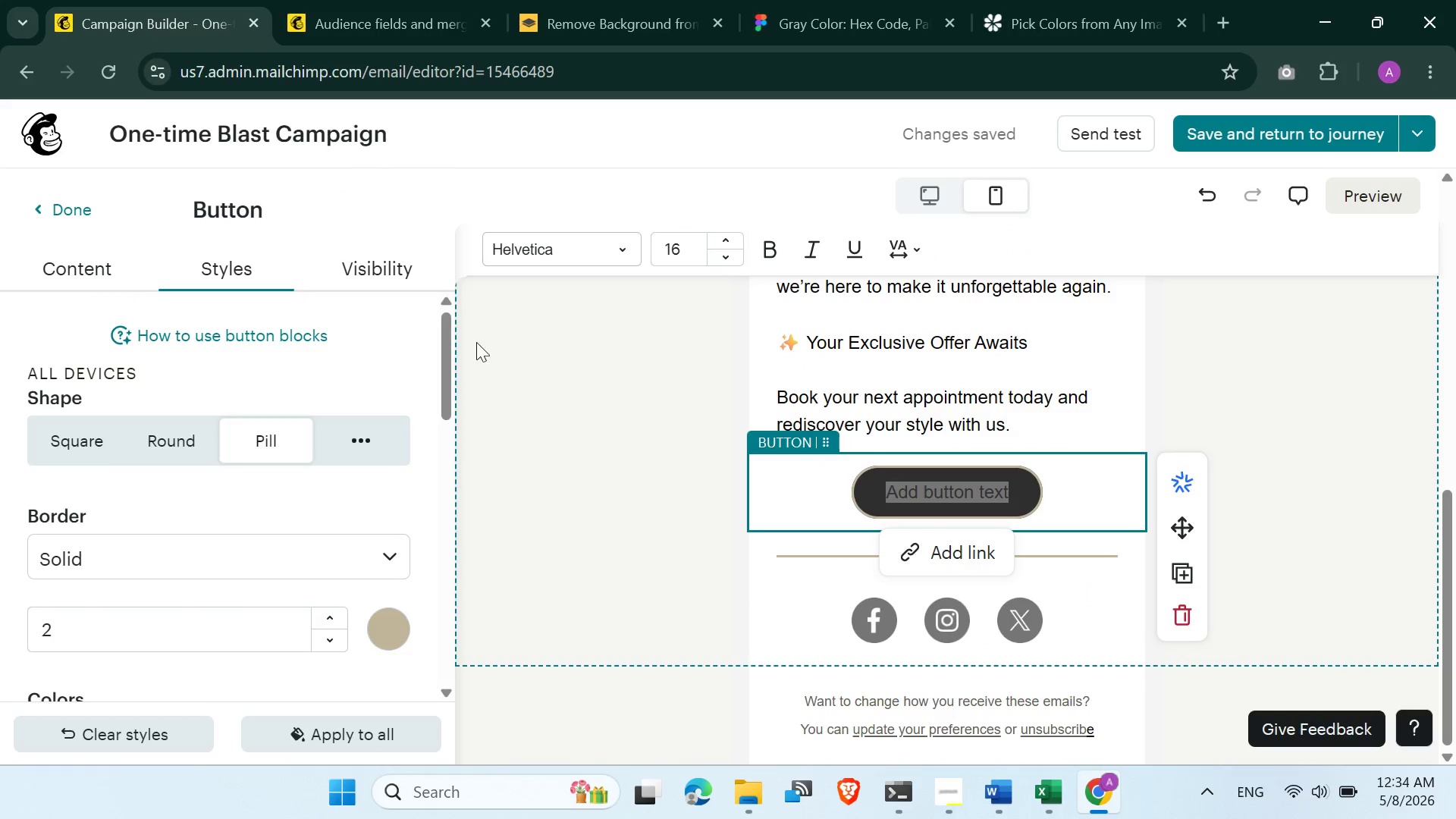 
scroll: coordinate [384, 485], scroll_direction: down, amount: 5.0
 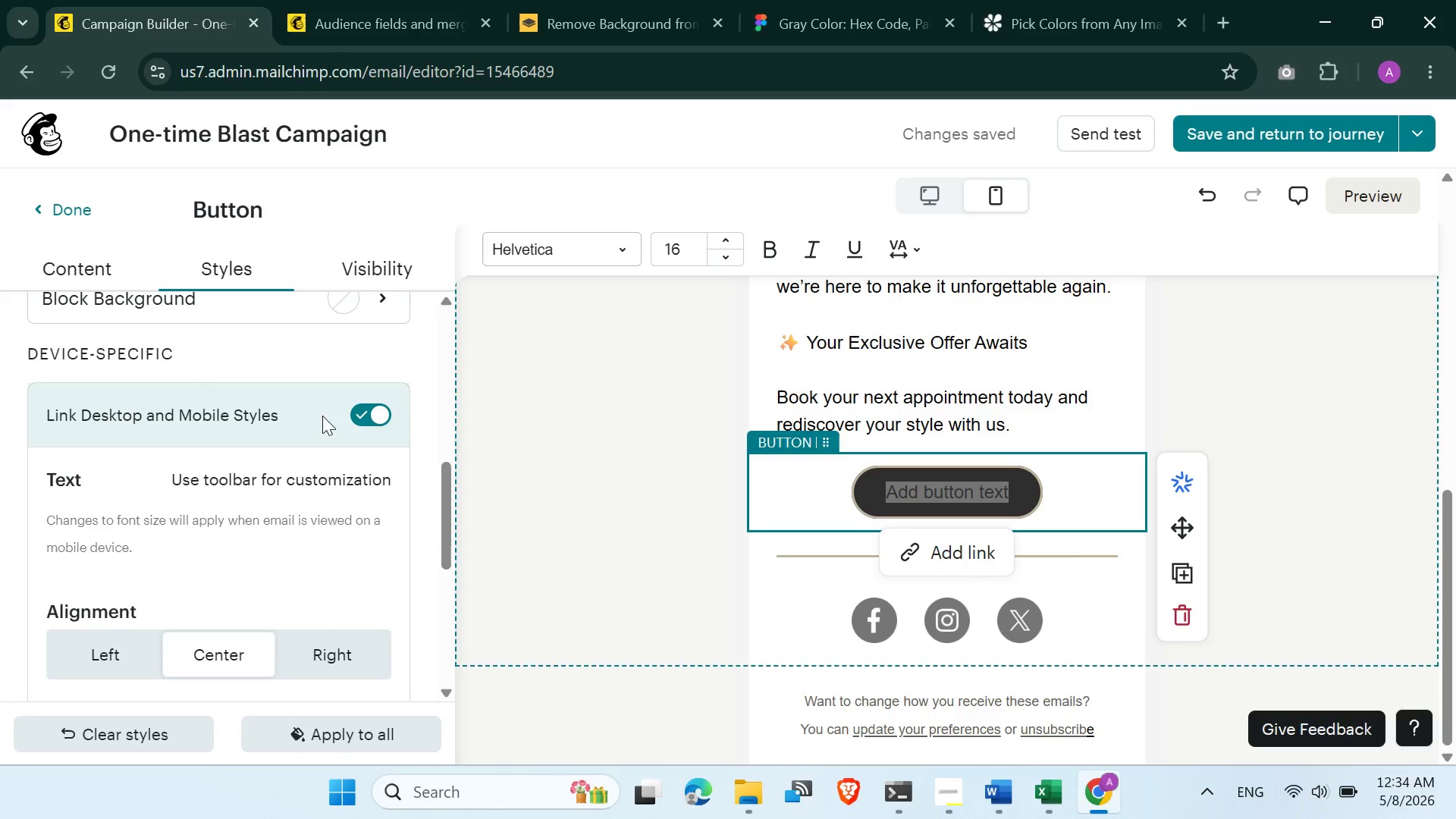 
scroll: coordinate [322, 416], scroll_direction: up, amount: 2.0
 